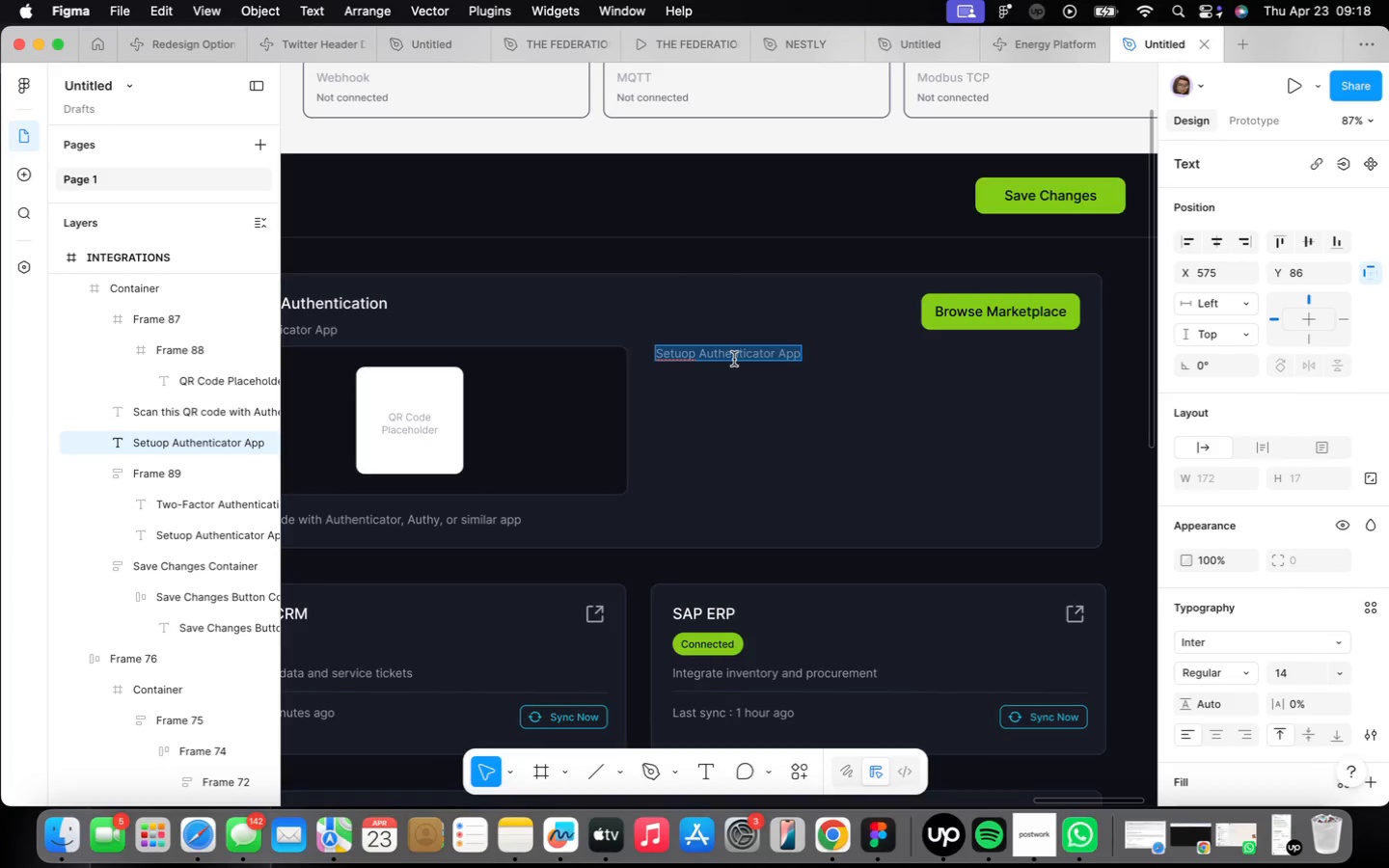 
left_click([949, 317])
 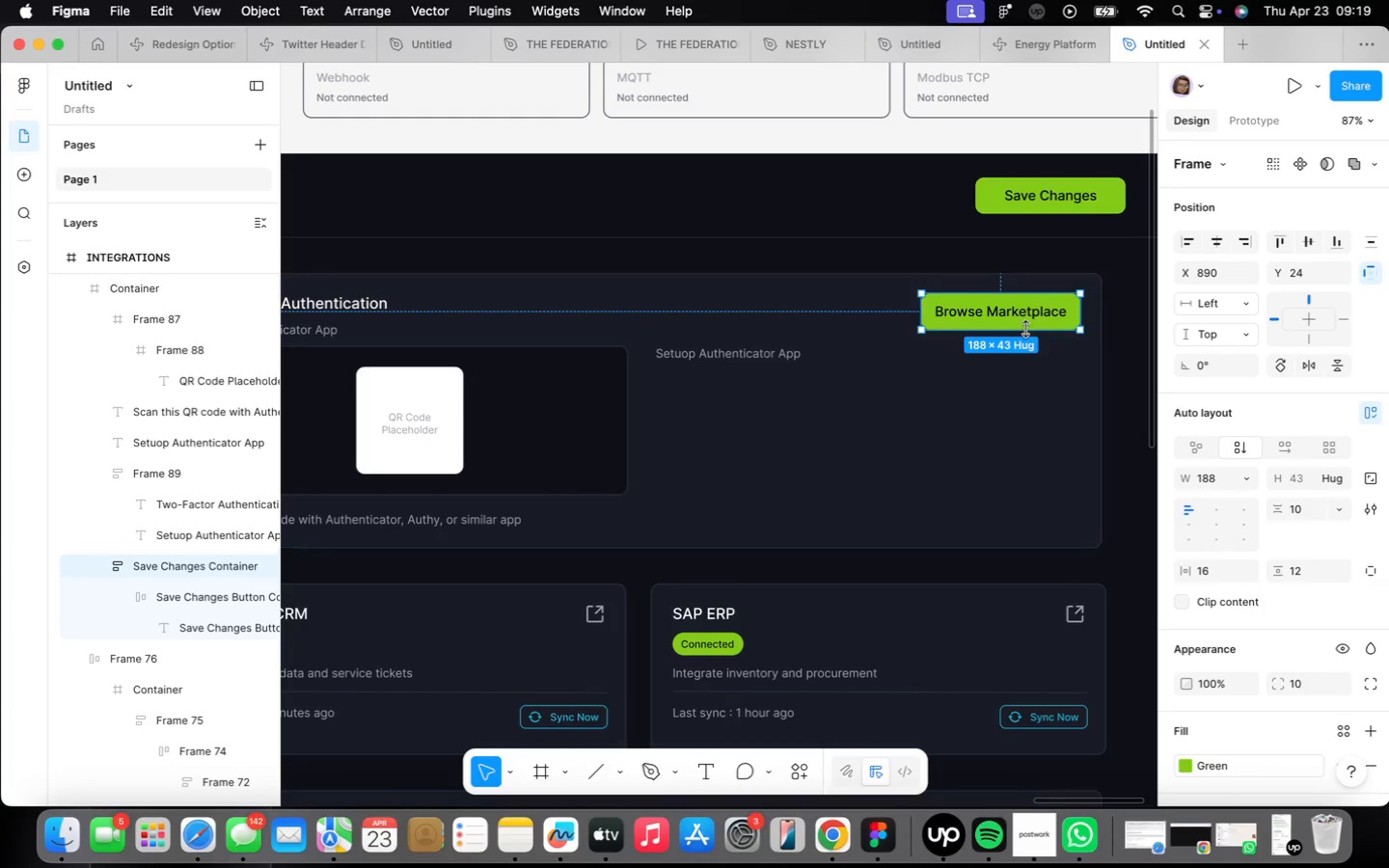 
left_click_drag(start_coordinate=[1022, 310], to_coordinate=[1064, 356])
 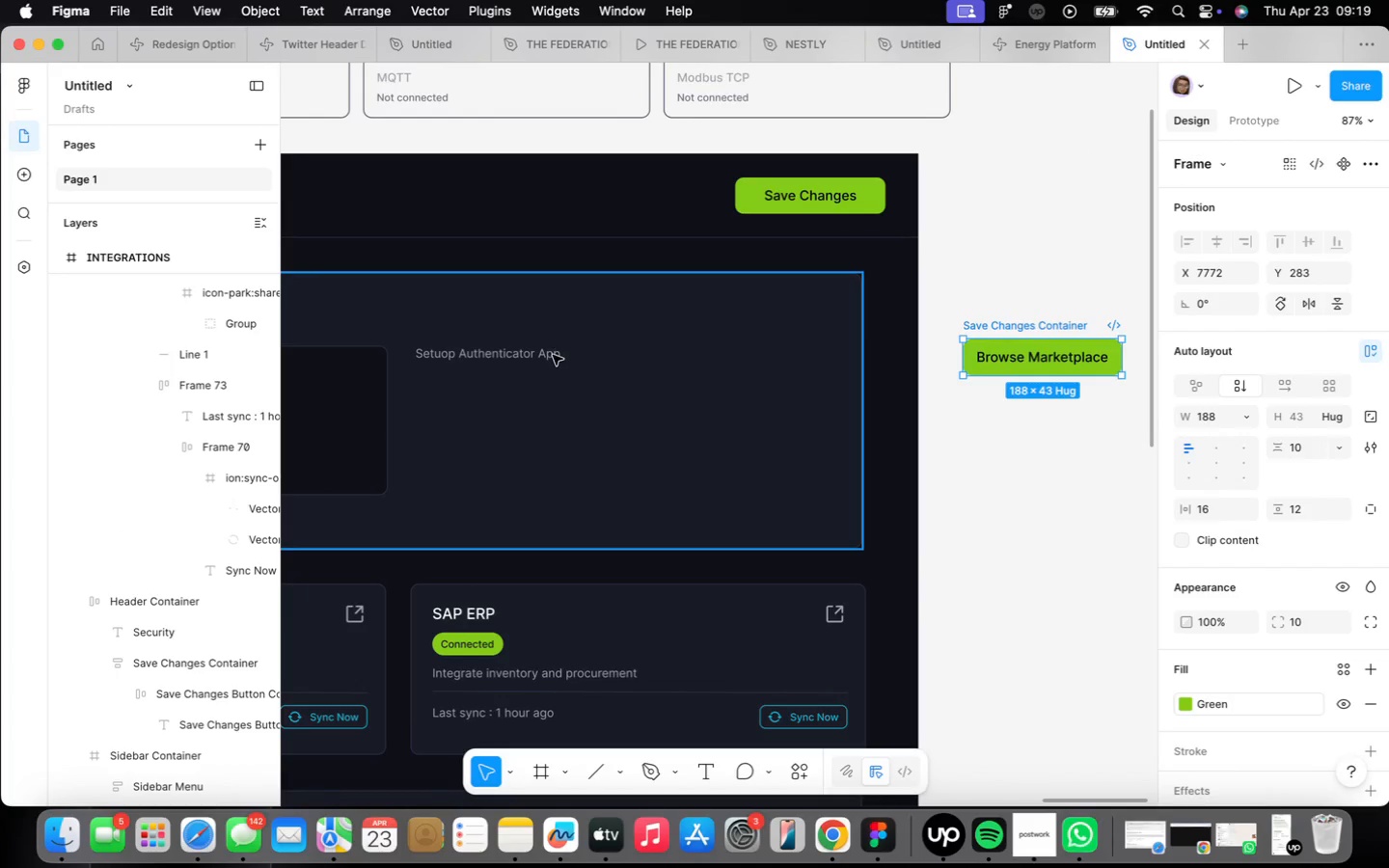 
double_click([553, 355])
 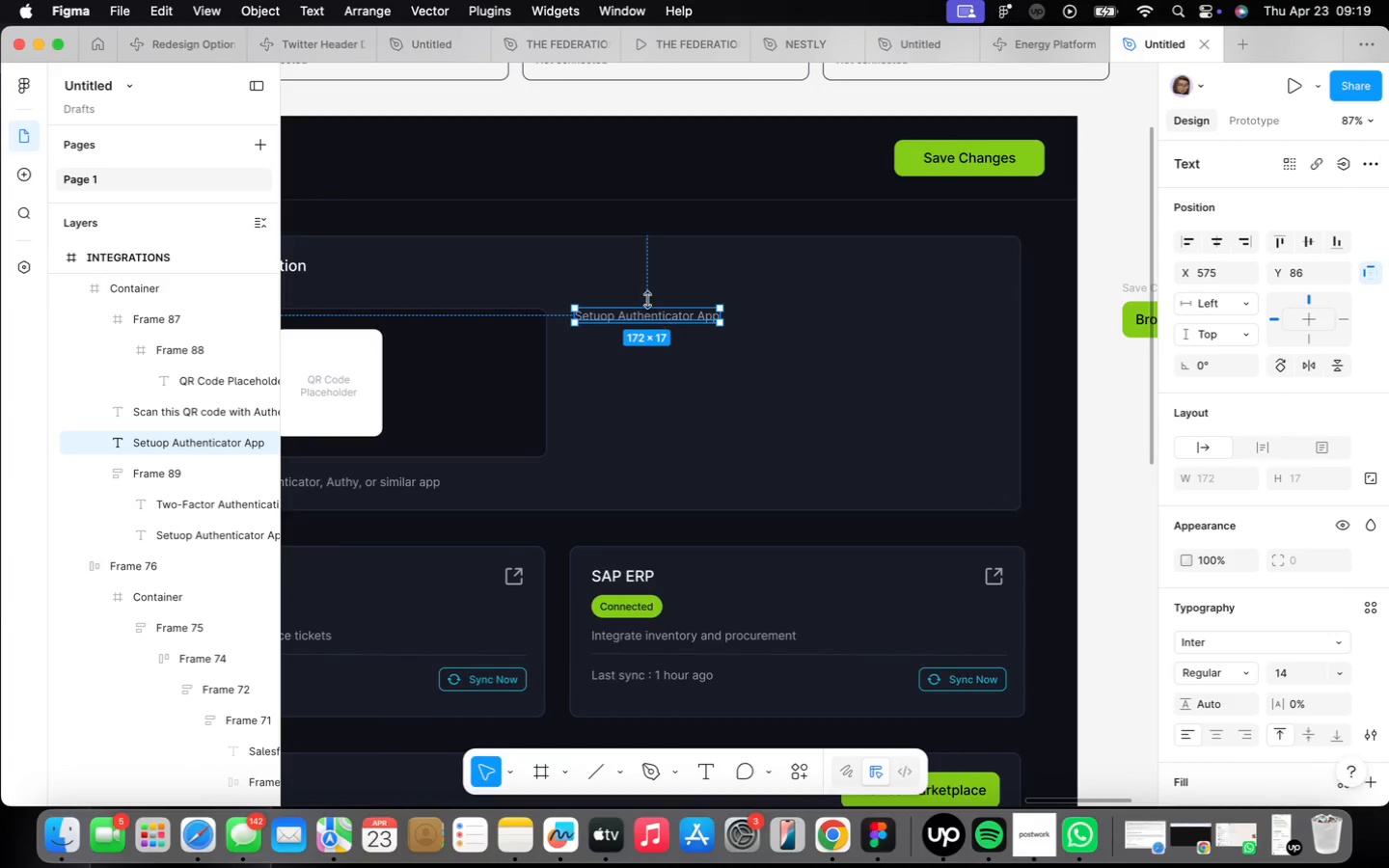 
double_click([652, 307])
 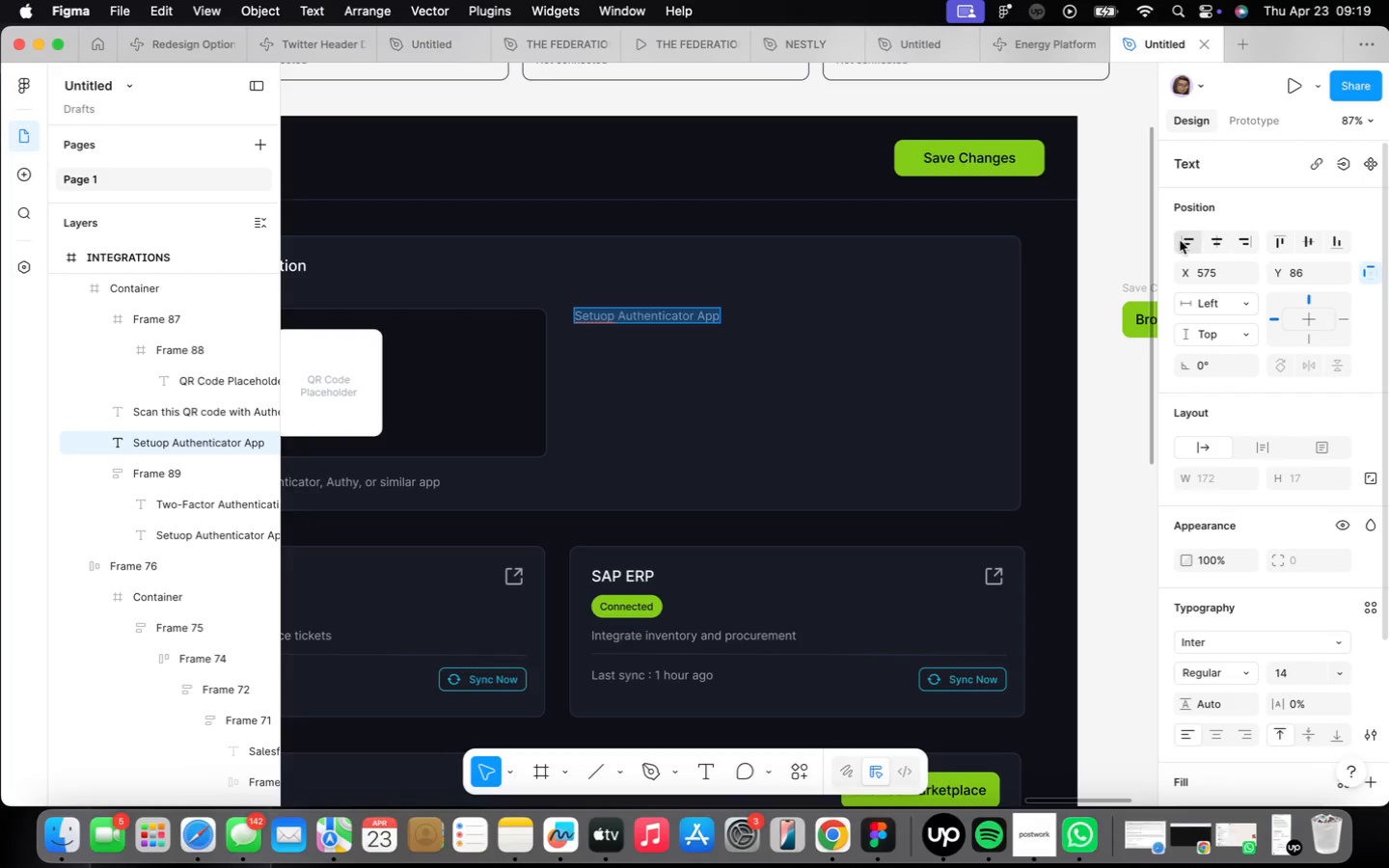 
type(Manual Entry Key)
 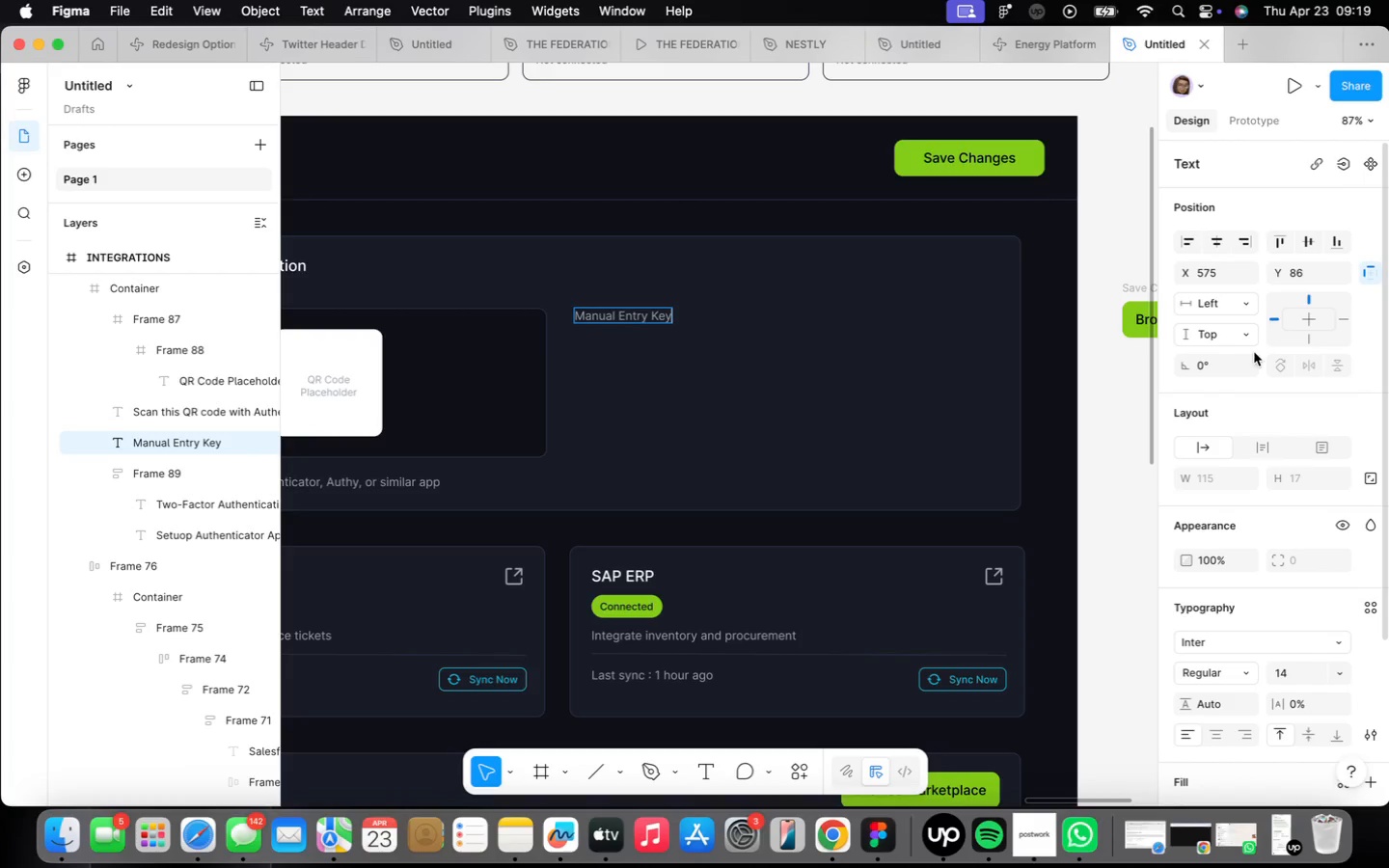 
double_click([1047, 278])
 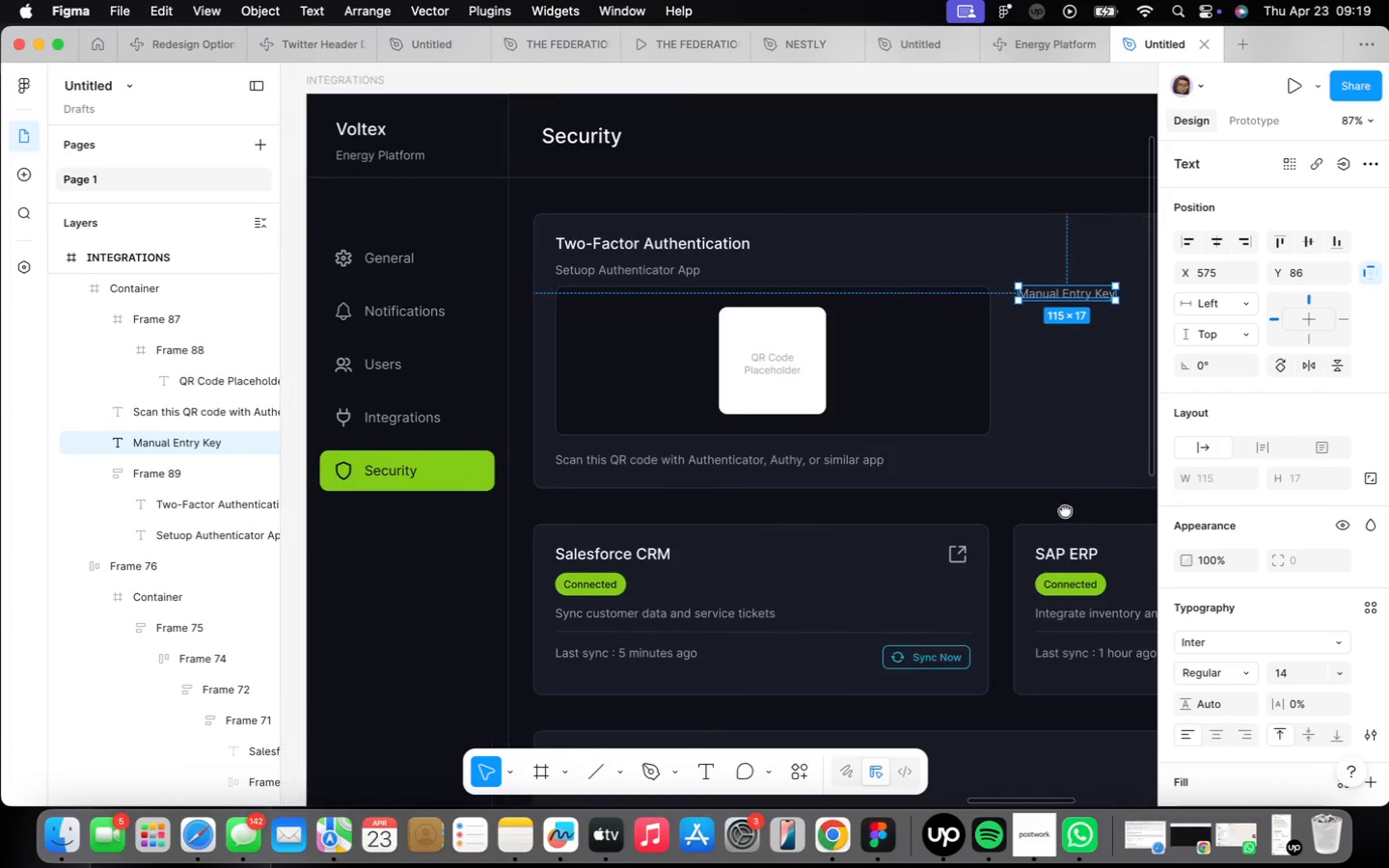 
scroll: coordinate [741, 487], scroll_direction: down, amount: 14.0
 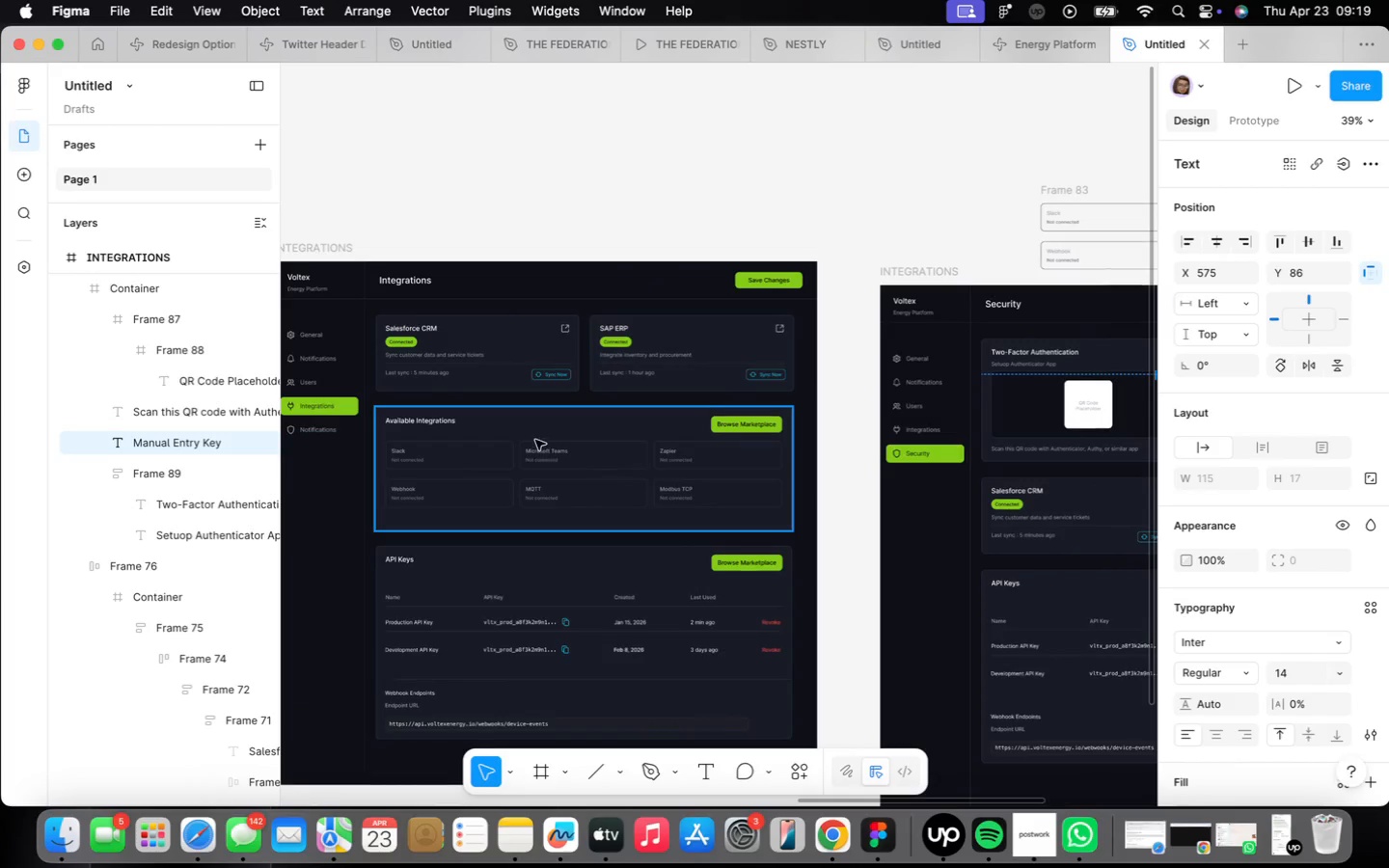 
scroll: coordinate [541, 434], scroll_direction: up, amount: 13.0
 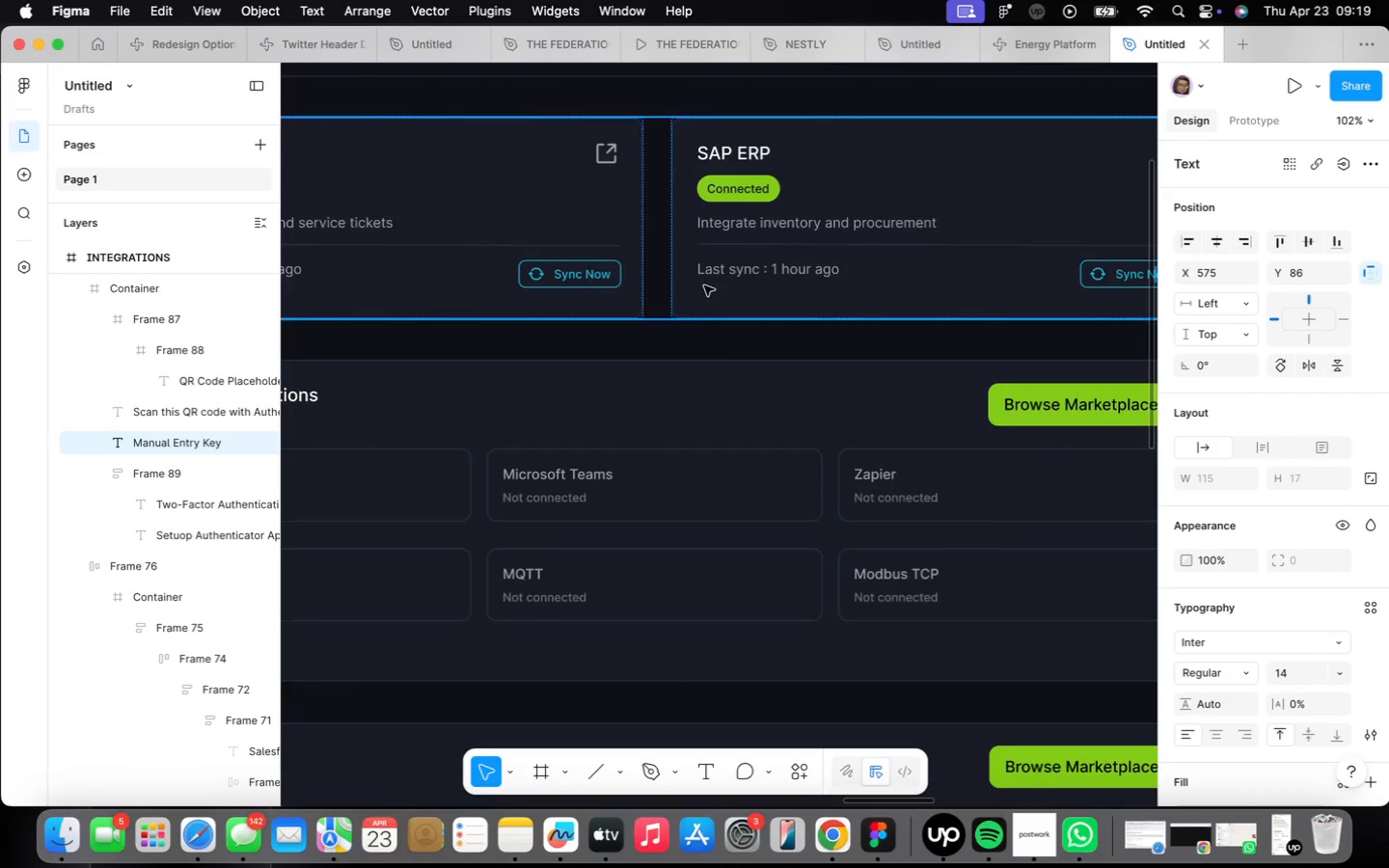 
scroll: coordinate [674, 397], scroll_direction: down, amount: 13.0
 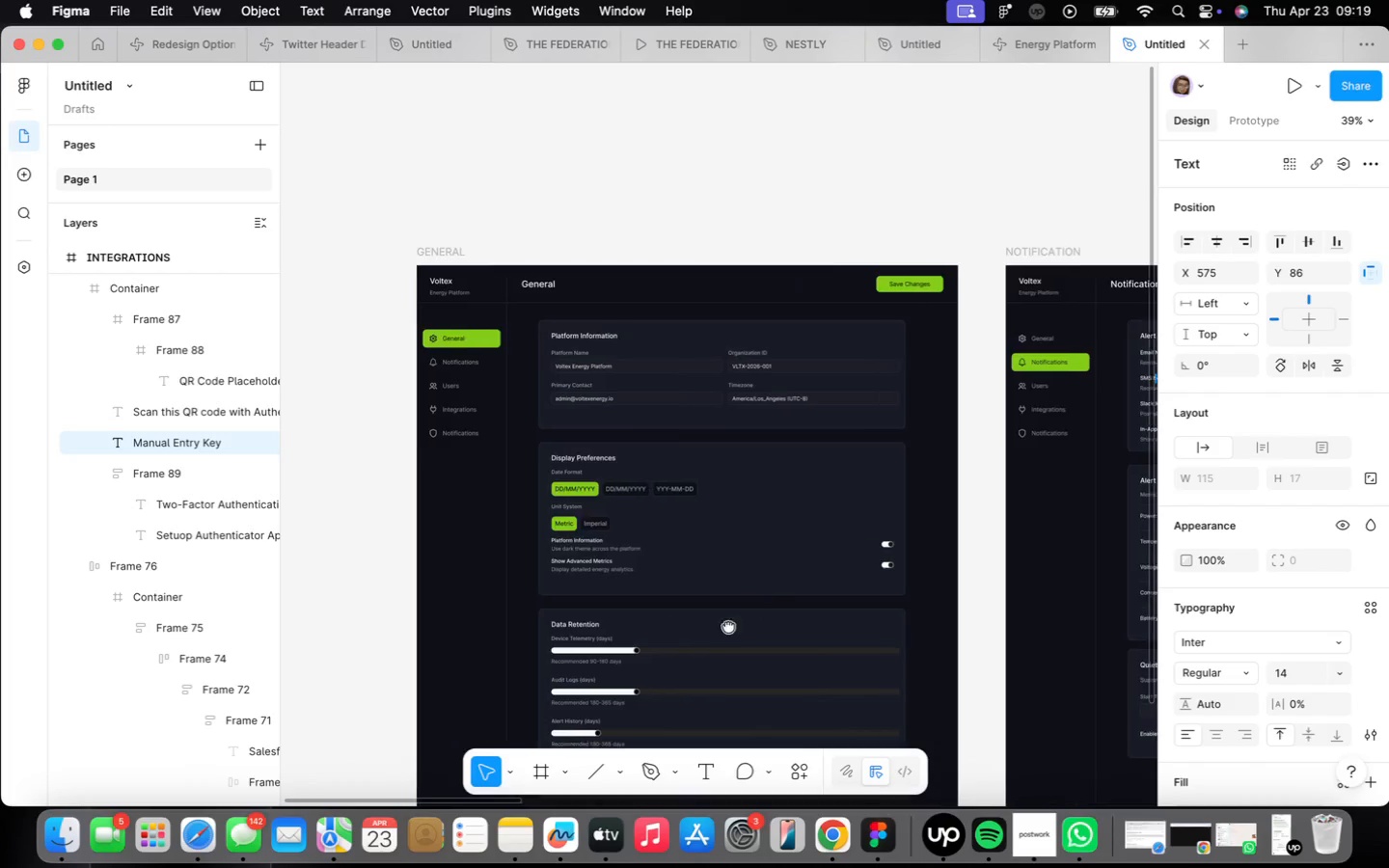 
double_click([636, 358])
 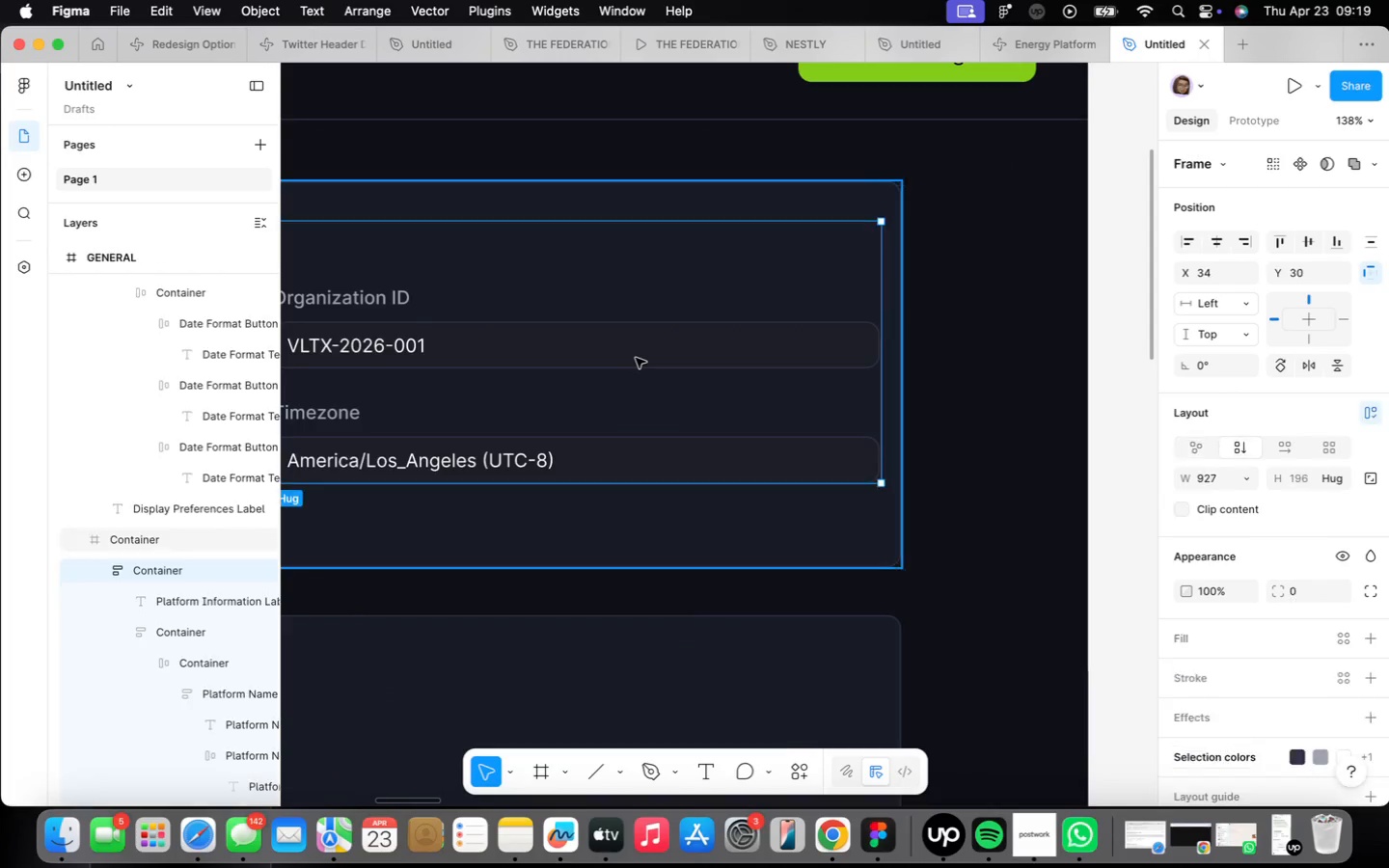 
scroll: coordinate [637, 368], scroll_direction: up, amount: 19.0
 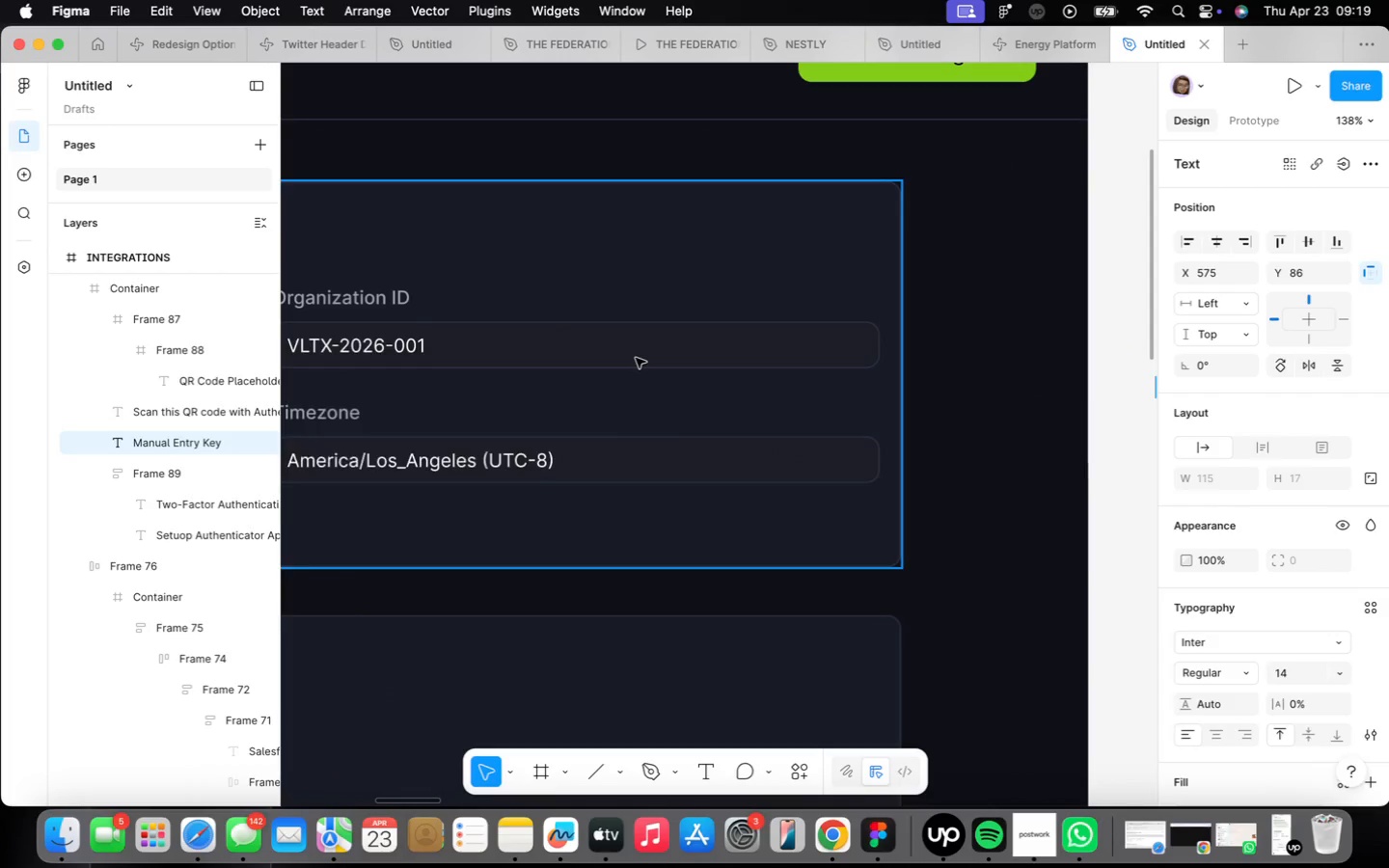 
triple_click([636, 358])
 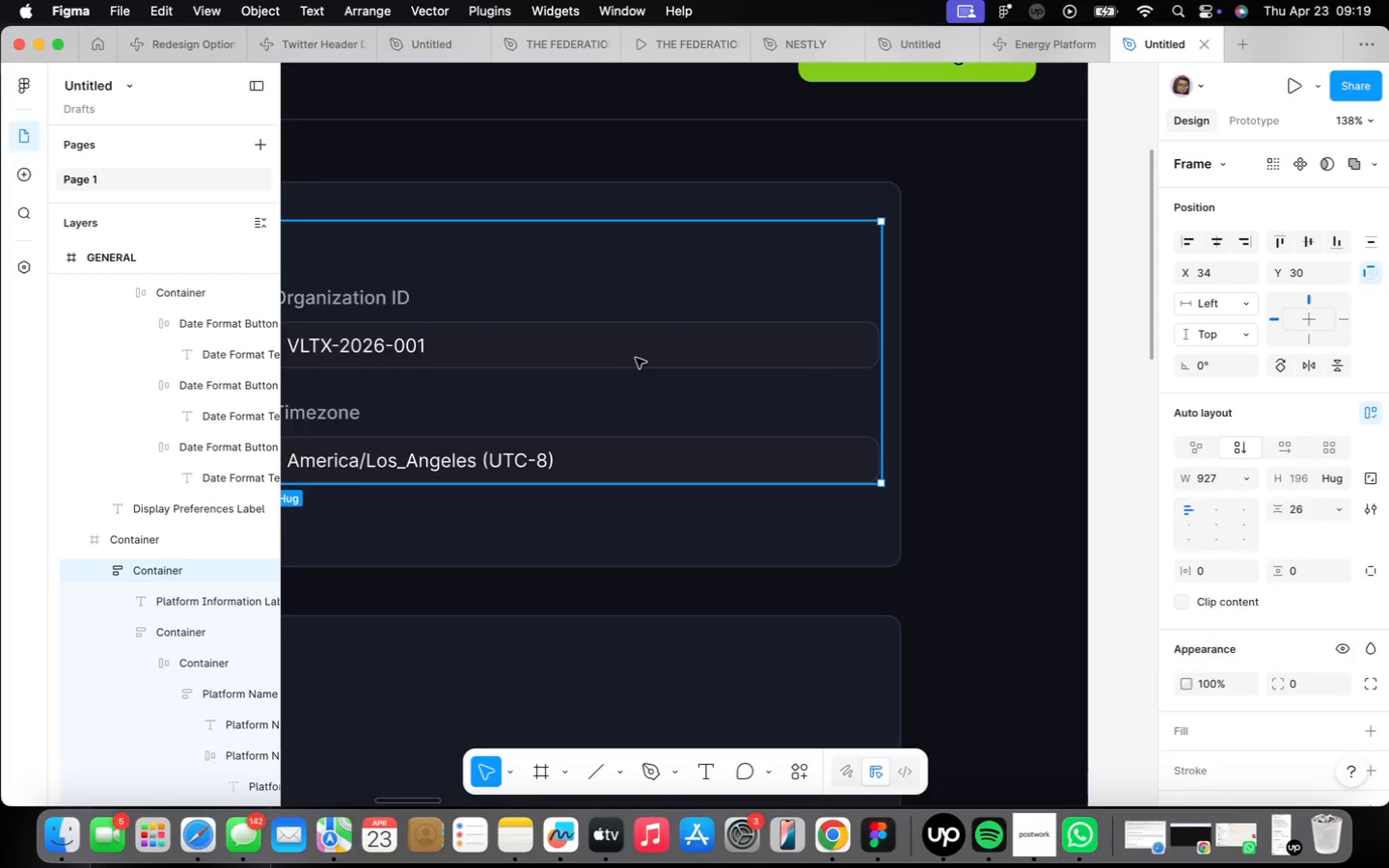 
triple_click([636, 358])
 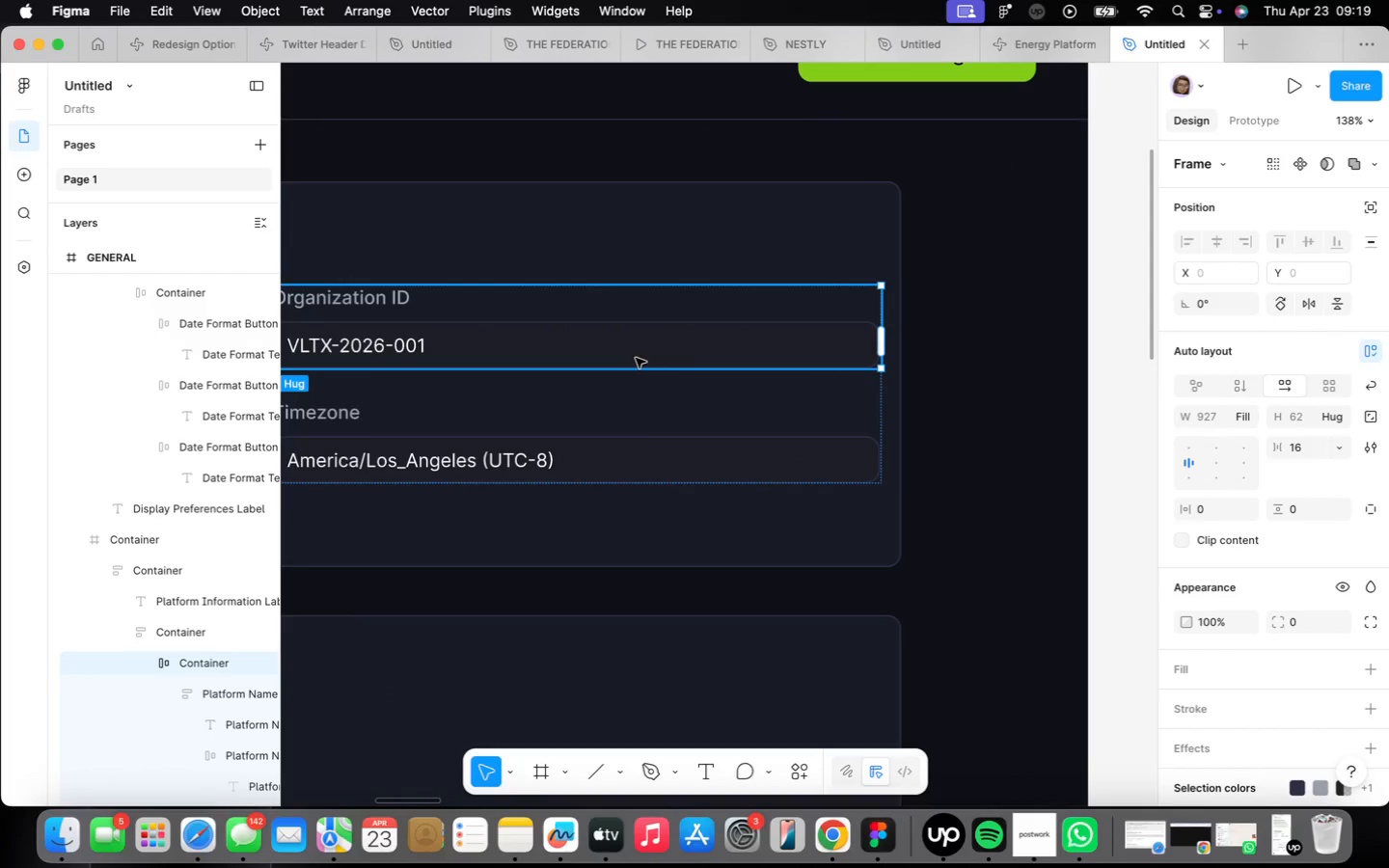 
triple_click([636, 358])
 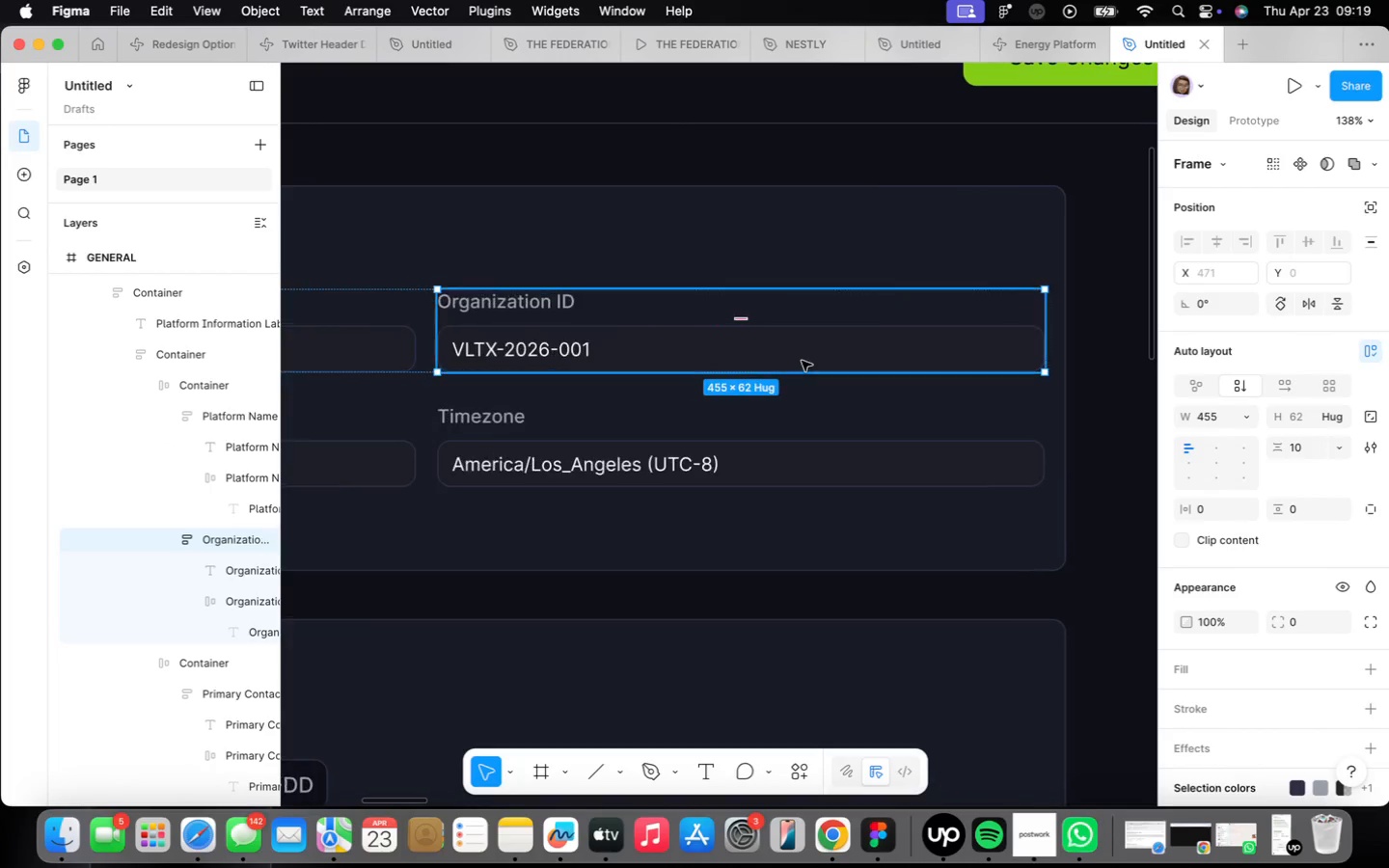 
double_click([801, 356])
 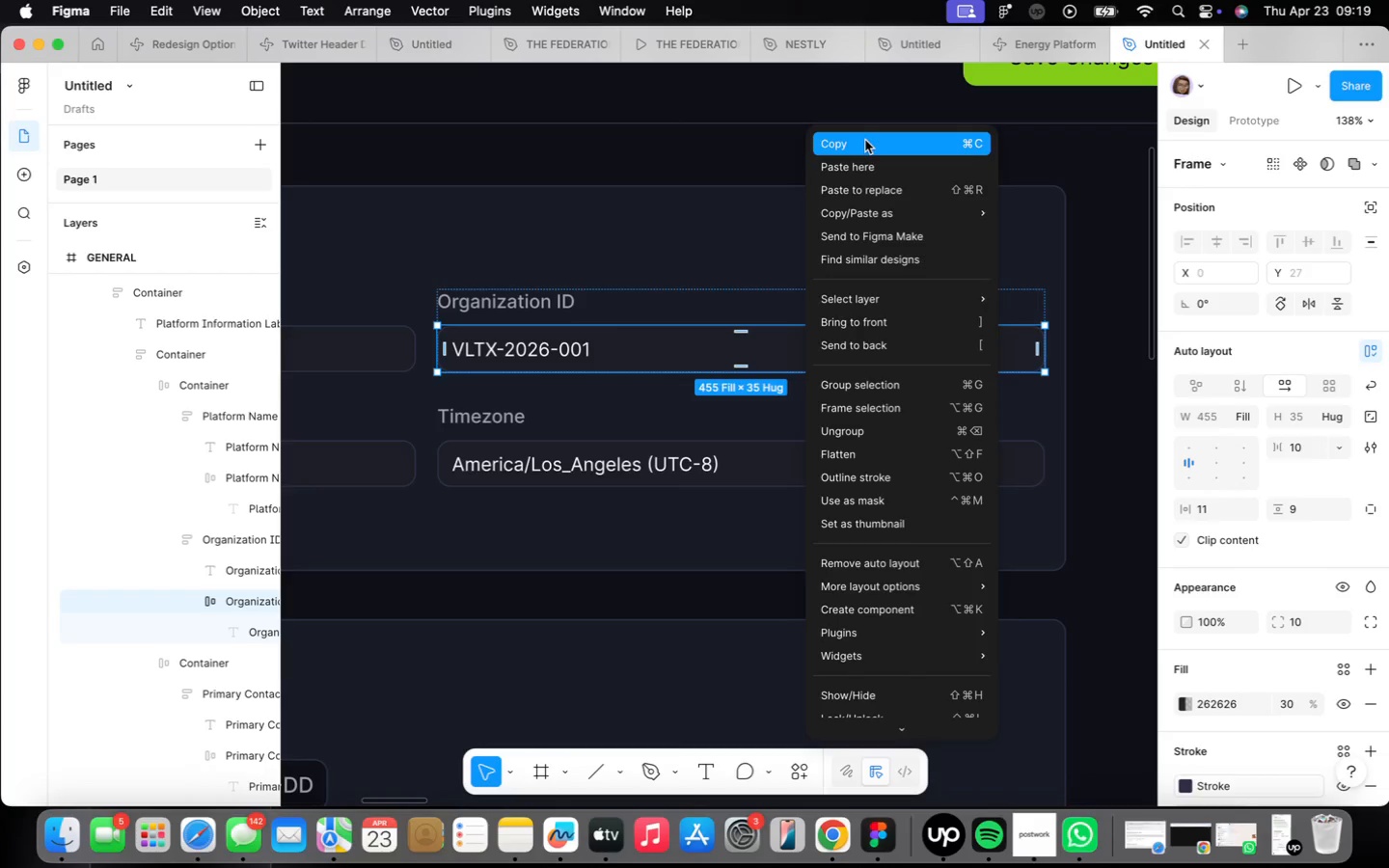 
scroll: coordinate [605, 395], scroll_direction: down, amount: 31.0
 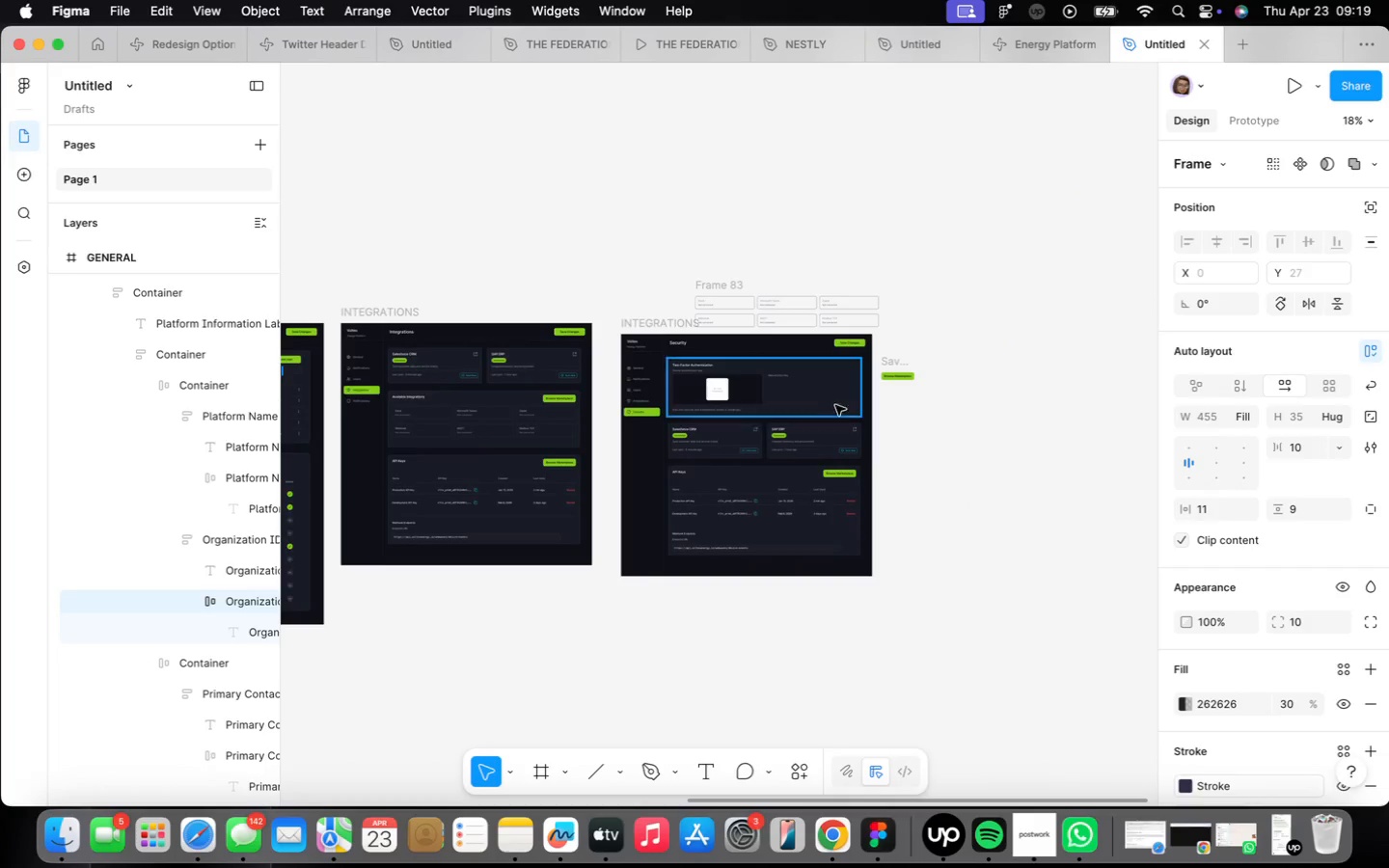 
scroll: coordinate [817, 392], scroll_direction: up, amount: 19.0
 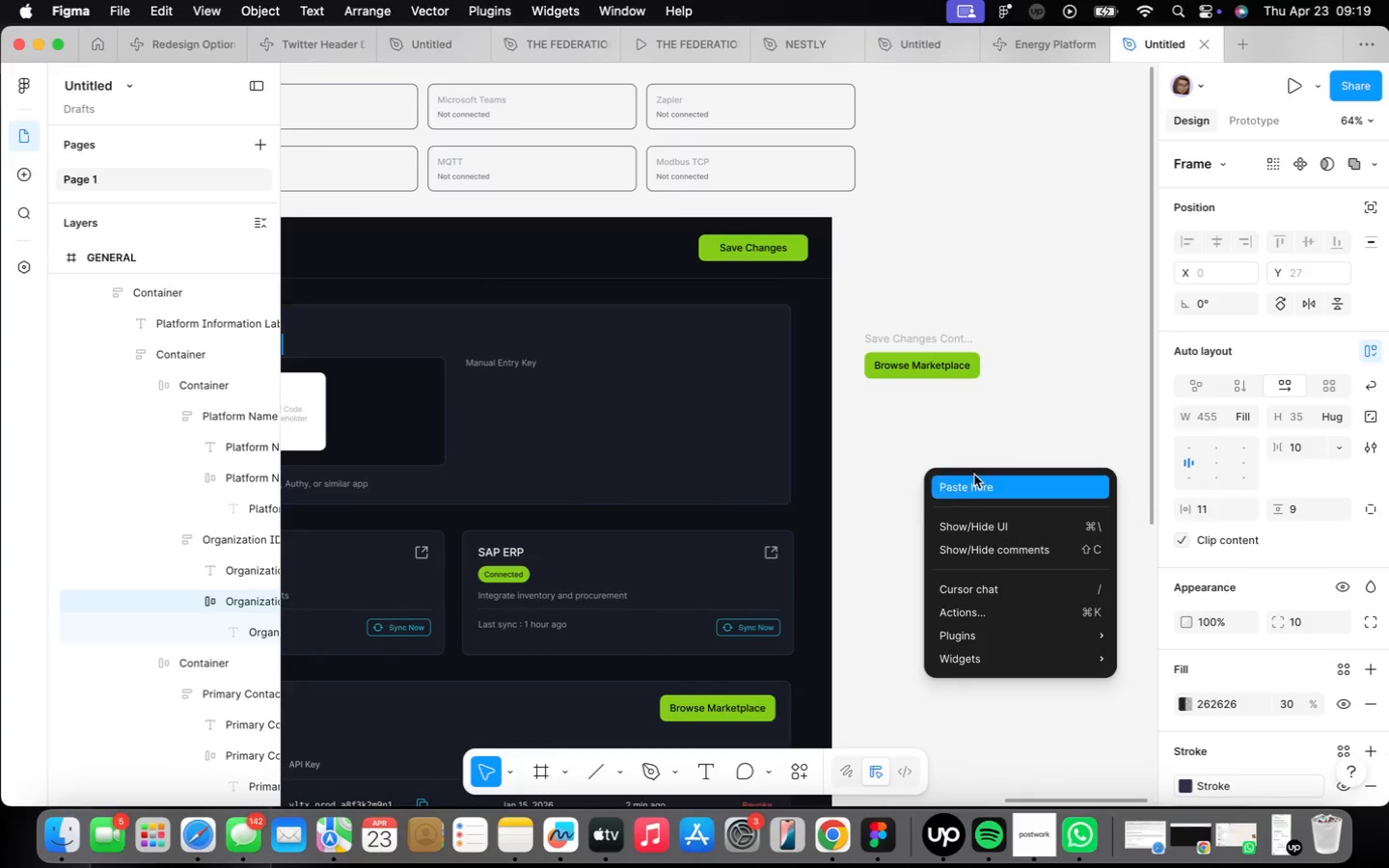 
right_click([940, 481])
 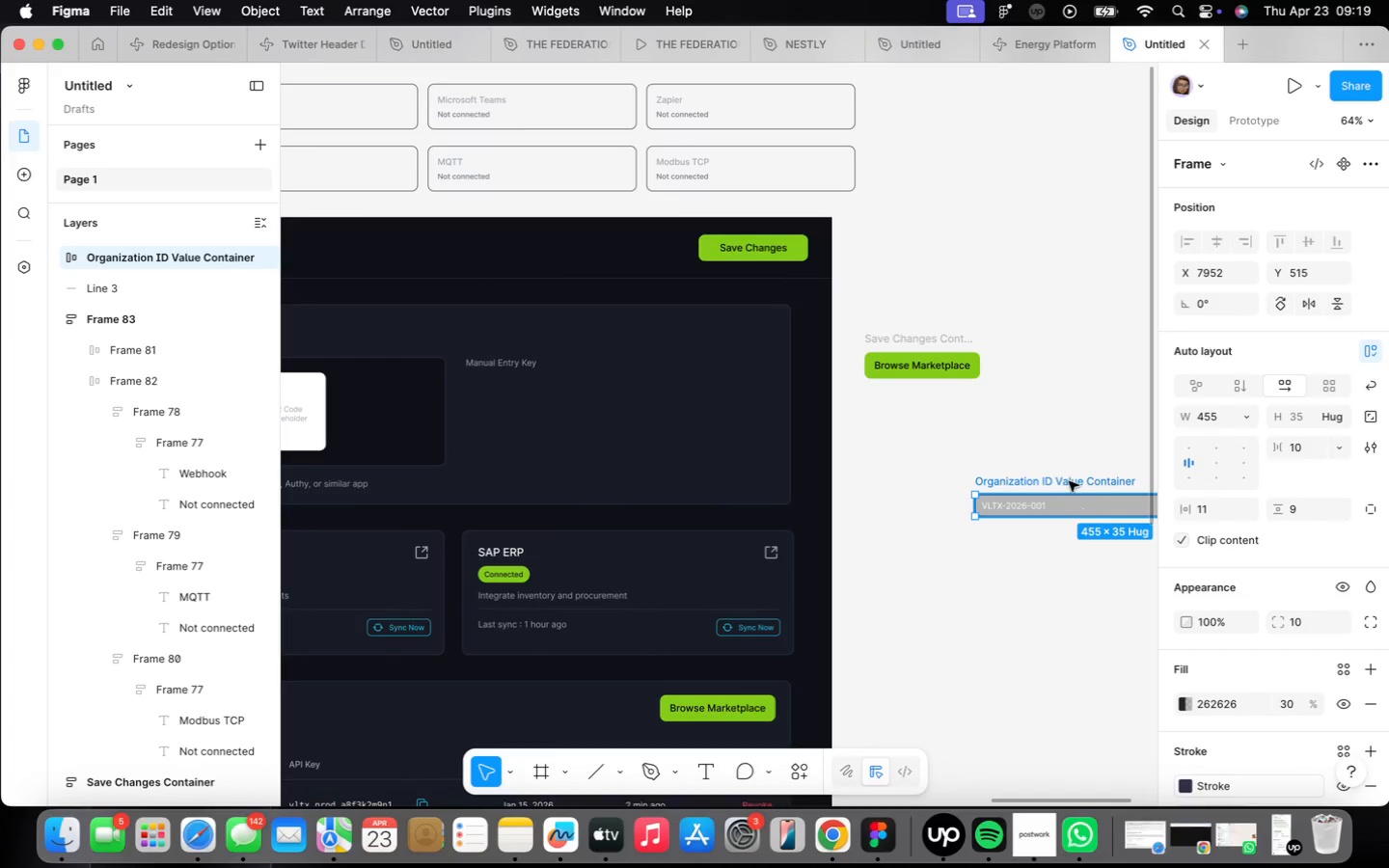 
left_click_drag(start_coordinate=[1066, 475], to_coordinate=[558, 365])
 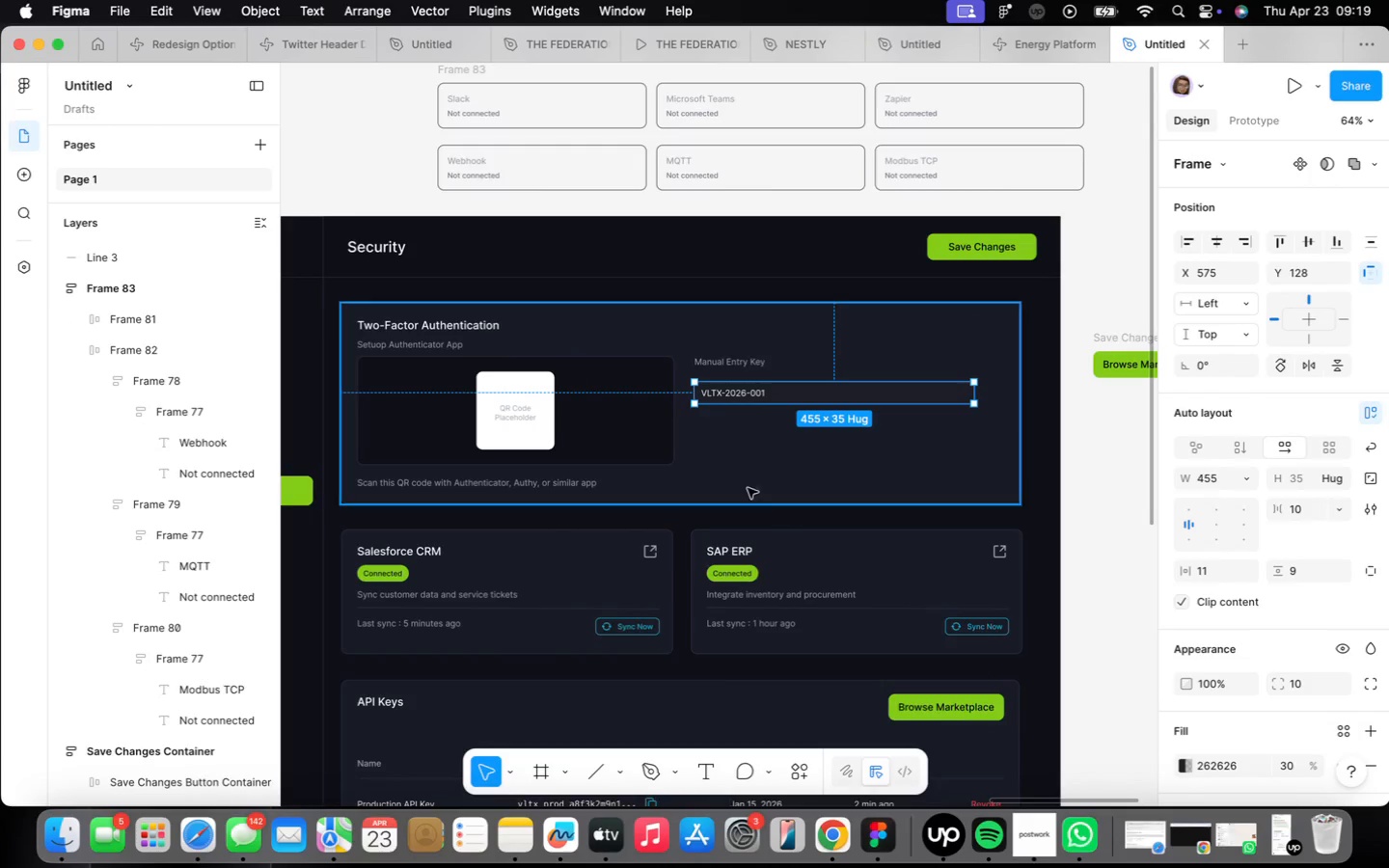 
scroll: coordinate [720, 447], scroll_direction: up, amount: 7.0
 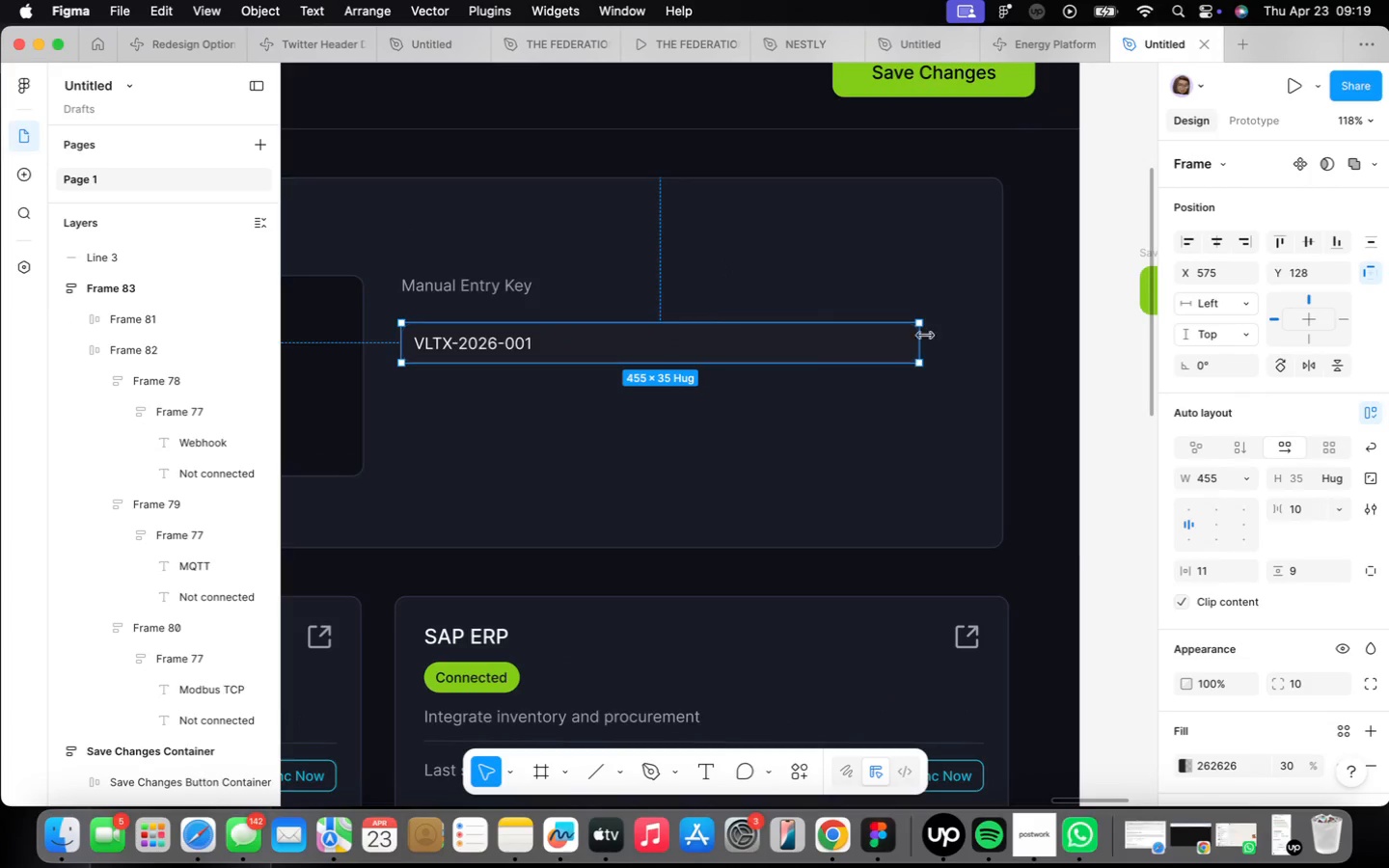 
left_click_drag(start_coordinate=[924, 342], to_coordinate=[977, 341])
 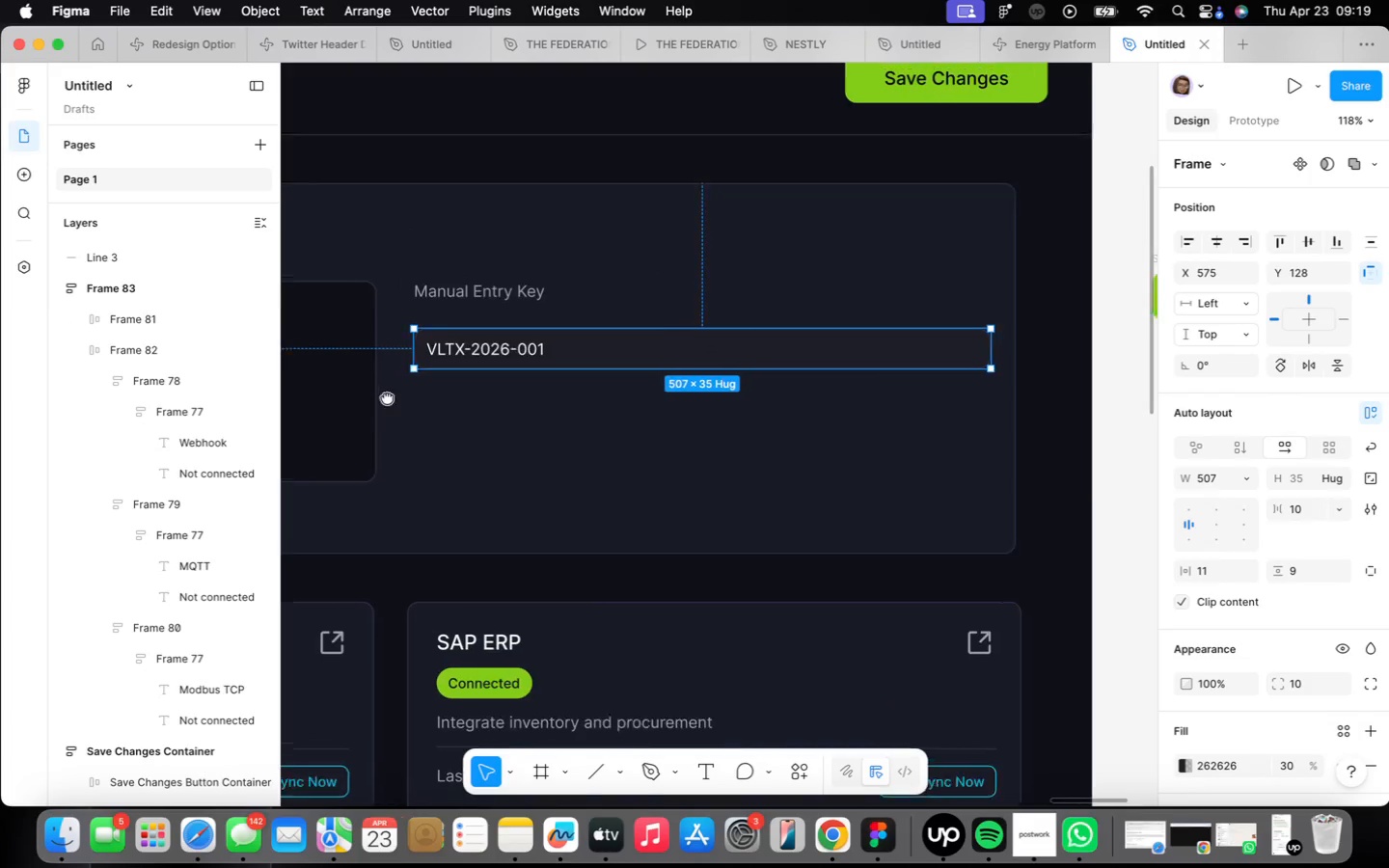 
scroll: coordinate [490, 355], scroll_direction: up, amount: 2.0
 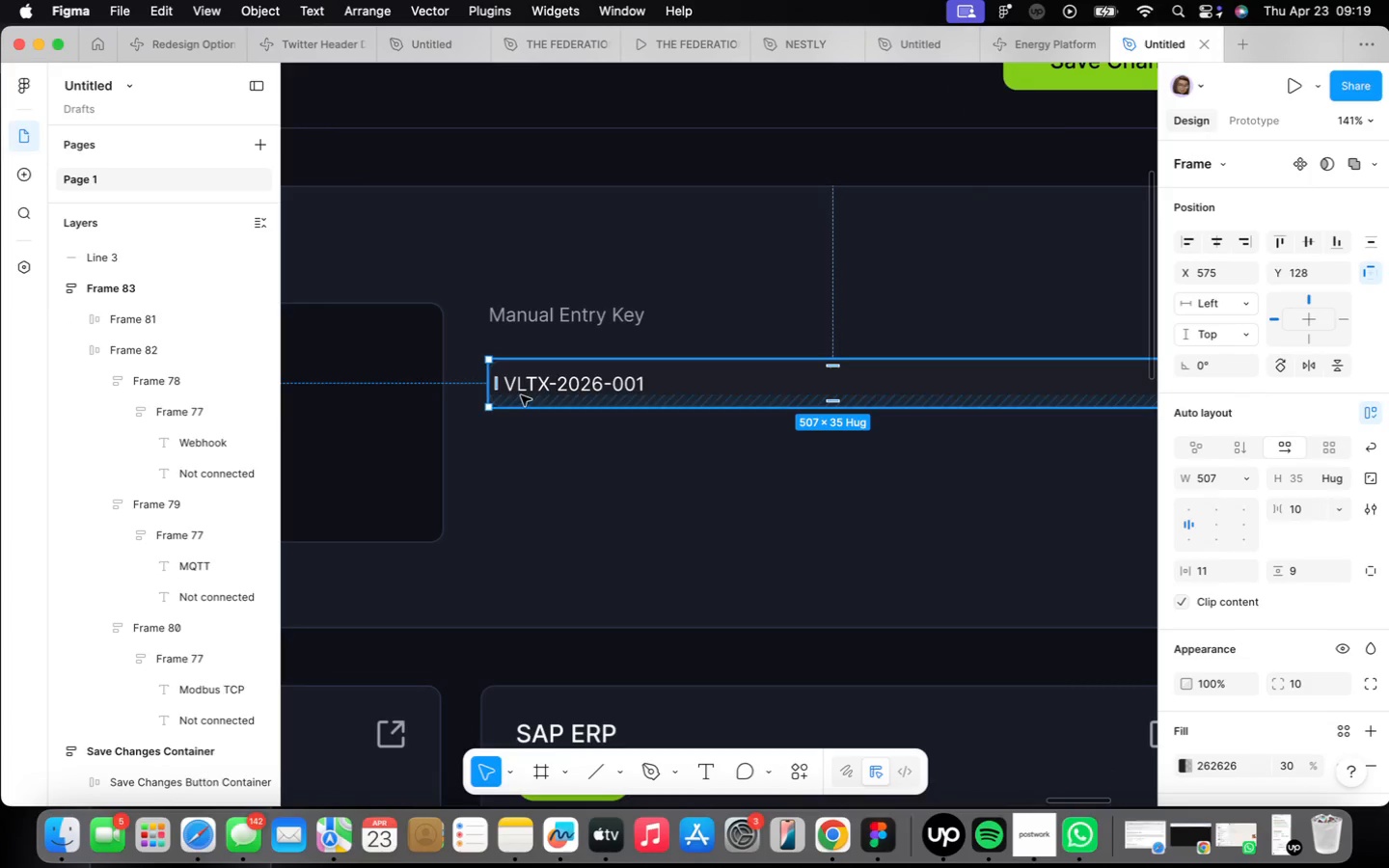 
left_click_drag(start_coordinate=[523, 393], to_coordinate=[524, 382])
 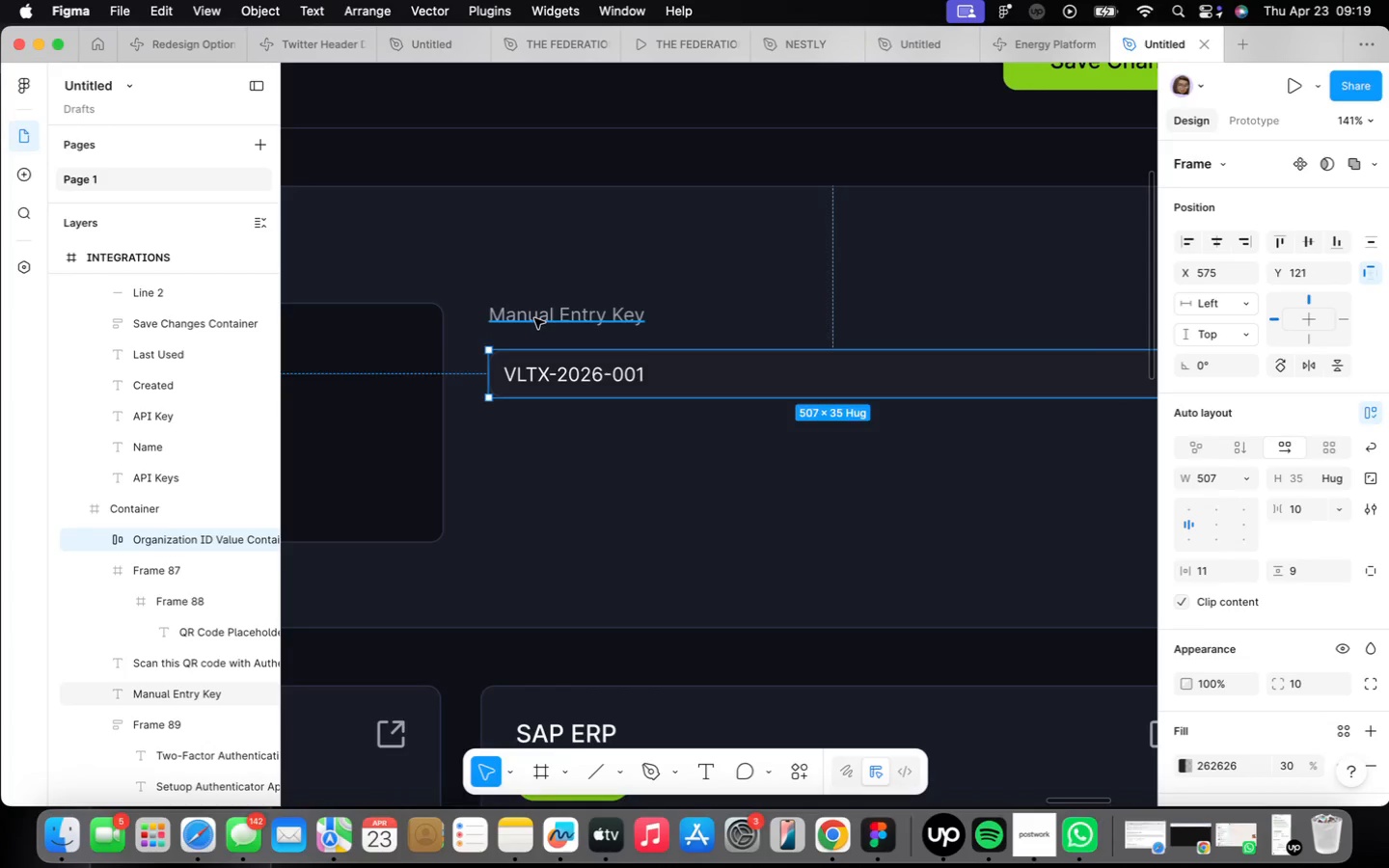 
double_click([534, 318])
 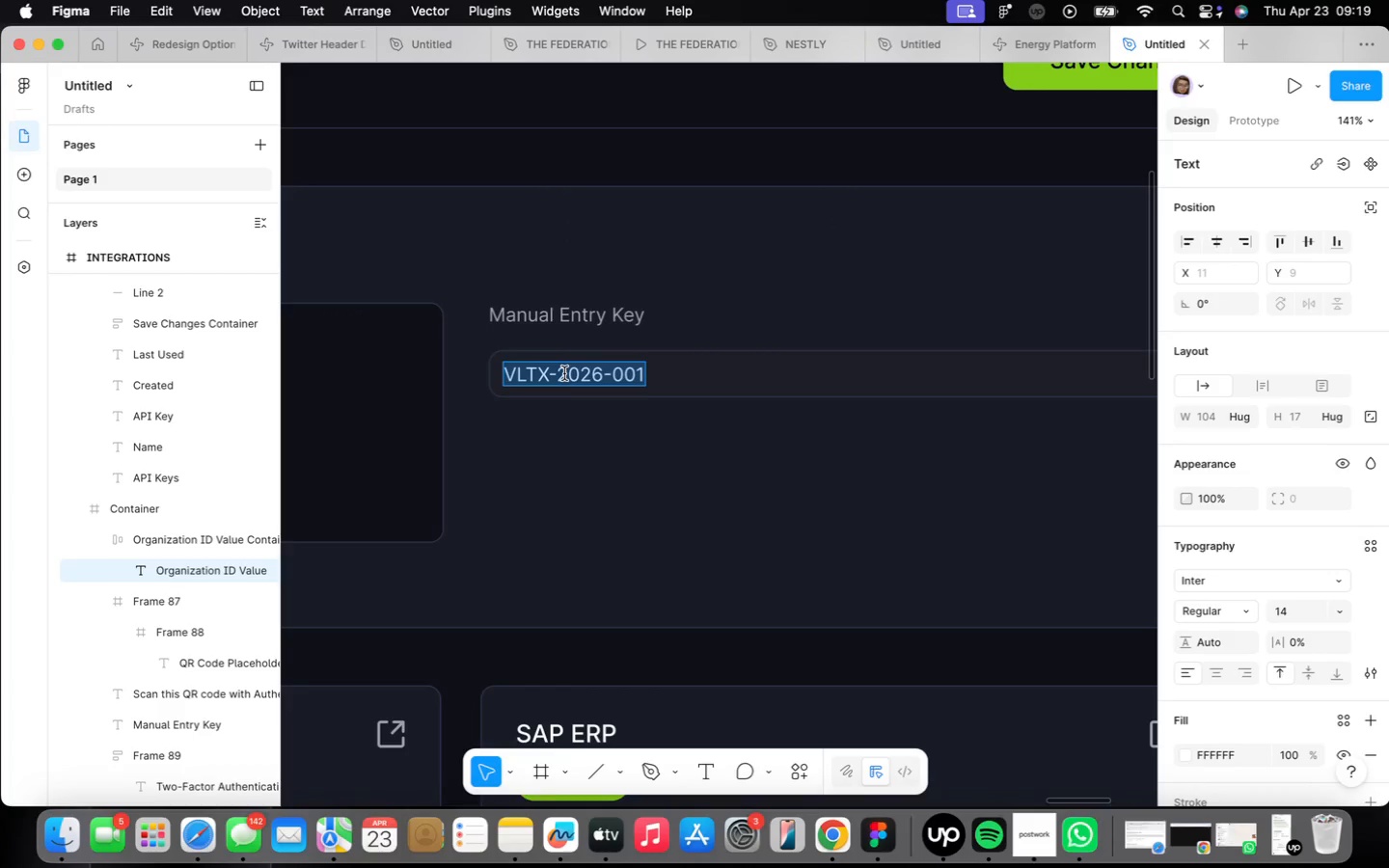 
wait(5.84)
 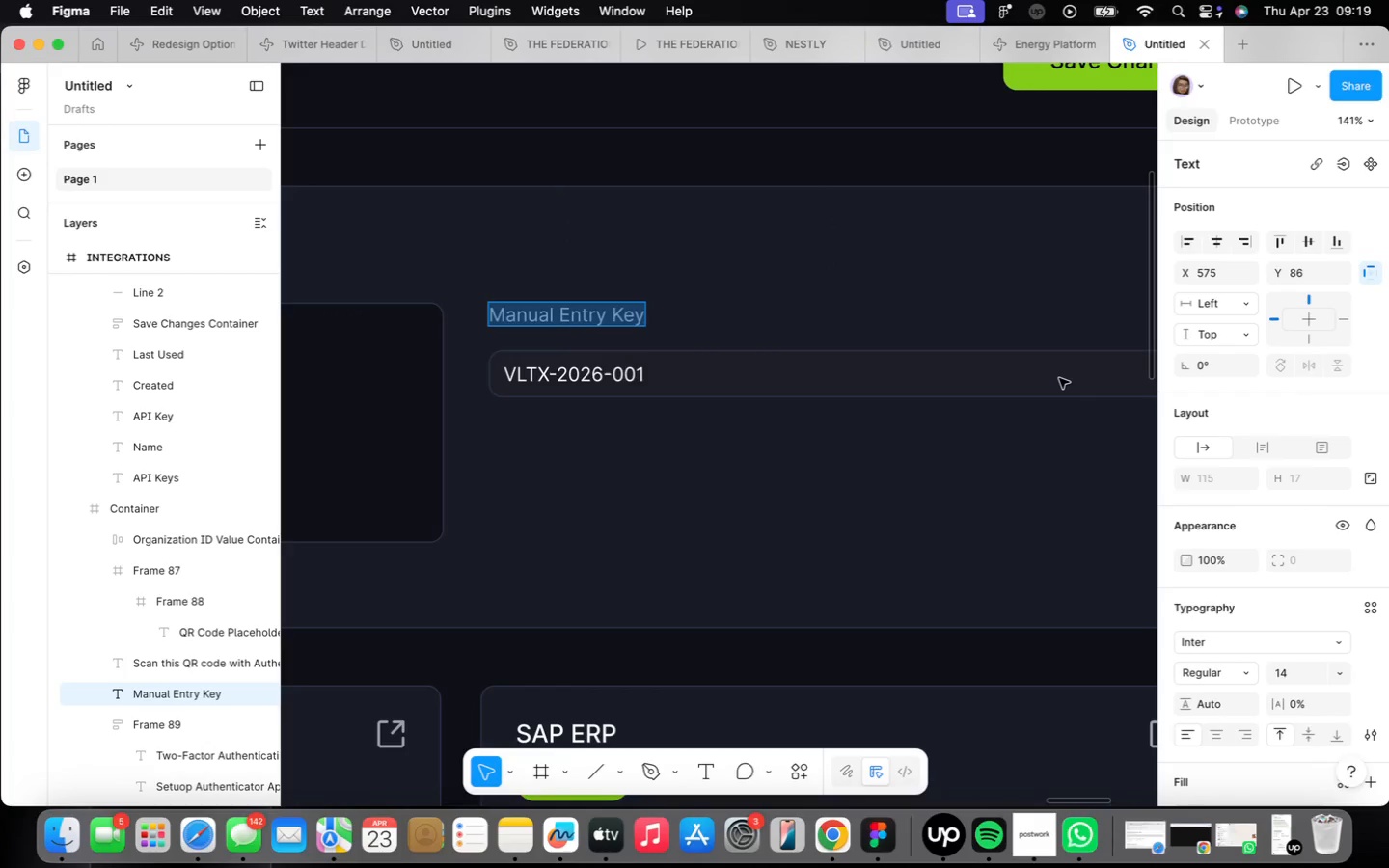 
type(JBSW Y3DP EHPK )
 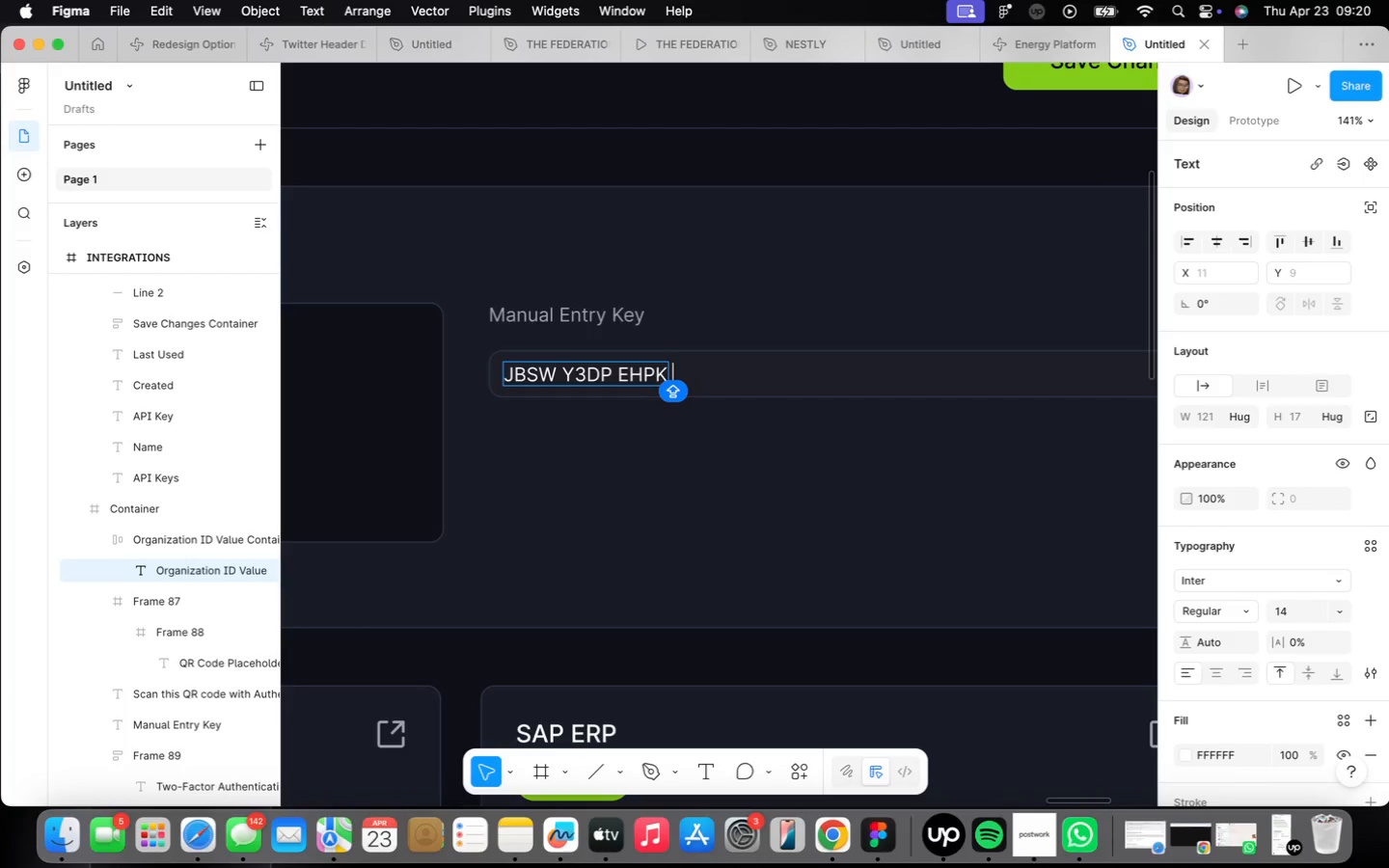 
wait(5.85)
 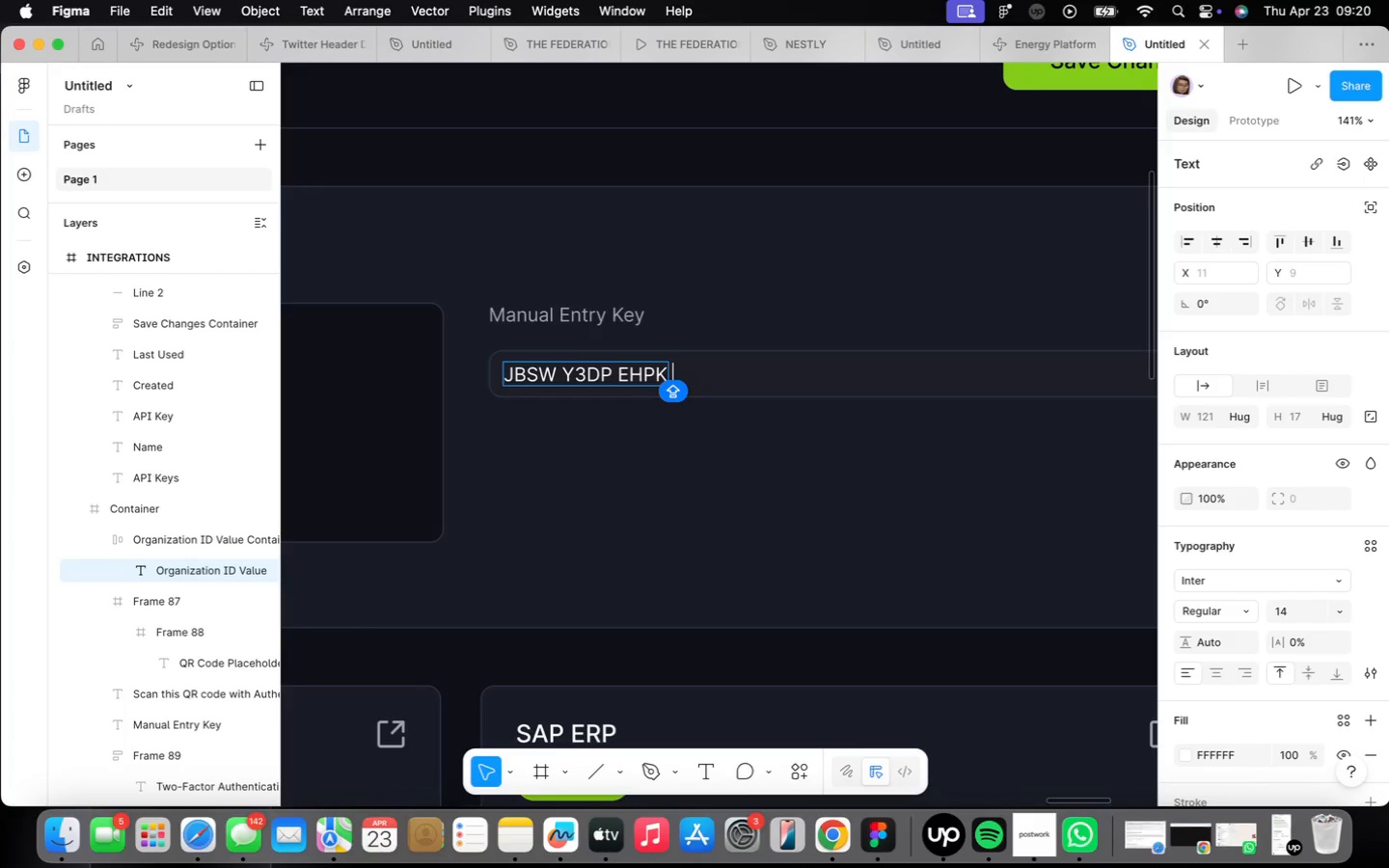 
type(3PXP)
 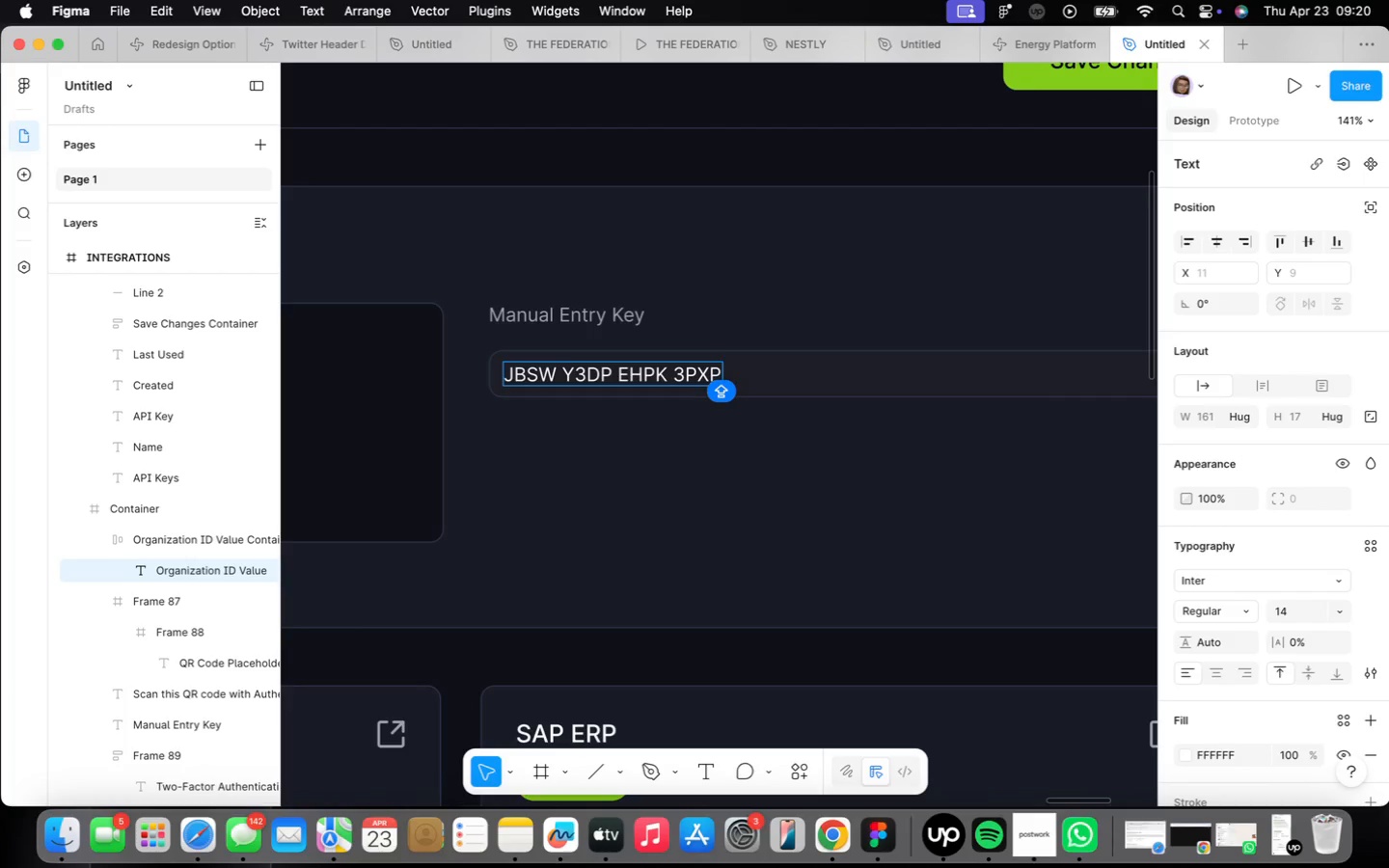 
left_click_drag(start_coordinate=[564, 373], to_coordinate=[374, 287])
 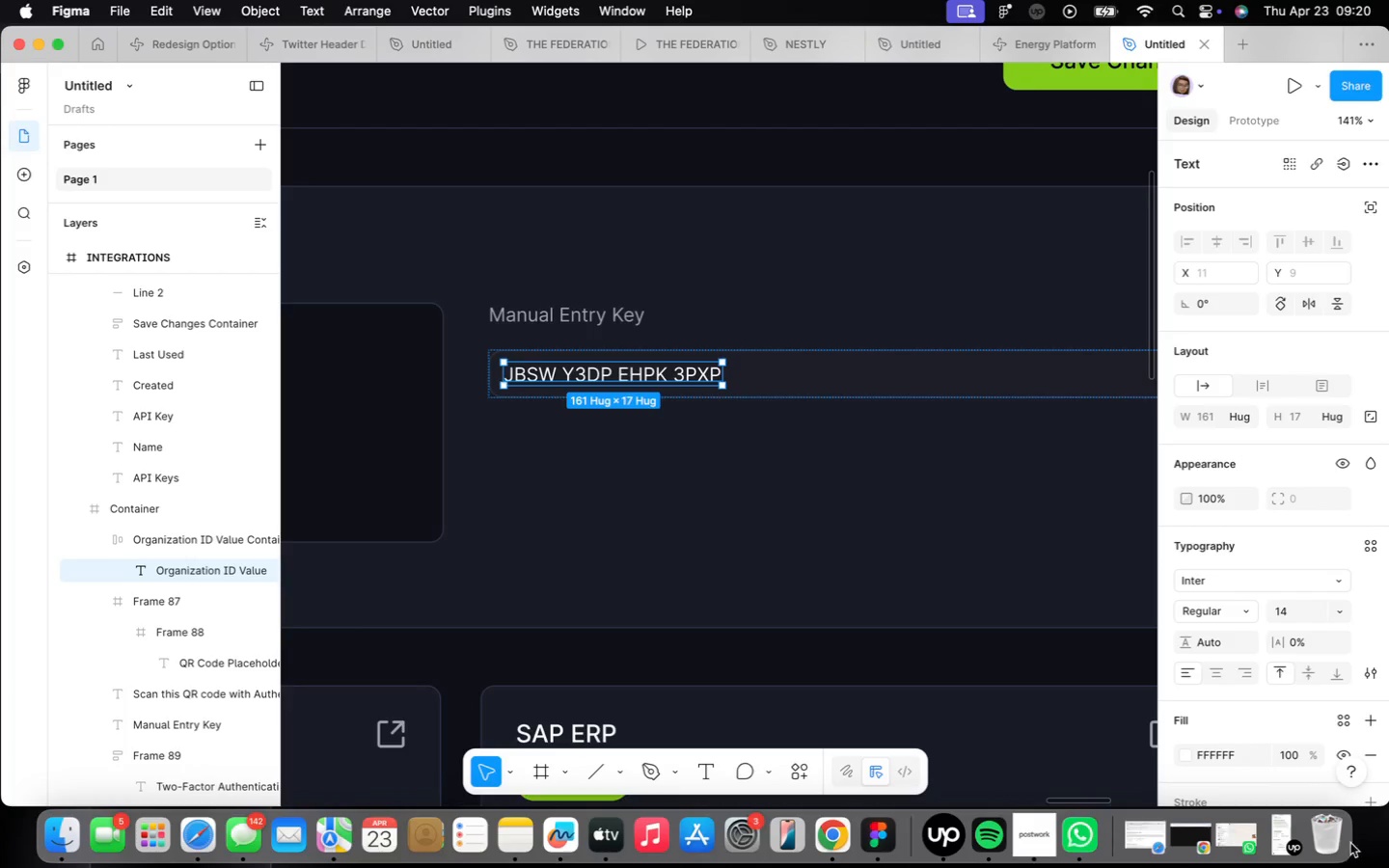 
scroll: coordinate [1274, 686], scroll_direction: down, amount: 5.0
 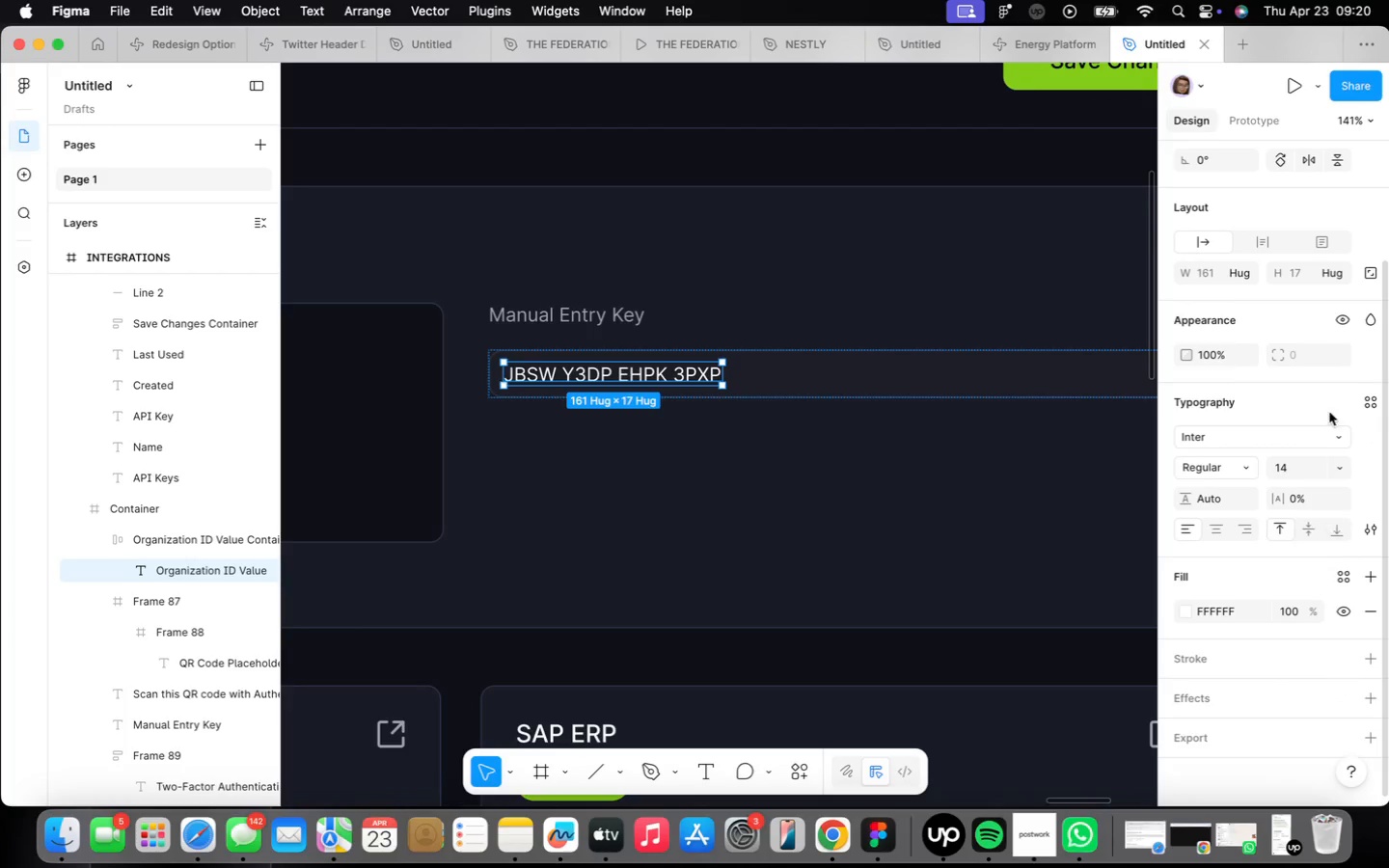 
left_click([1256, 436])
 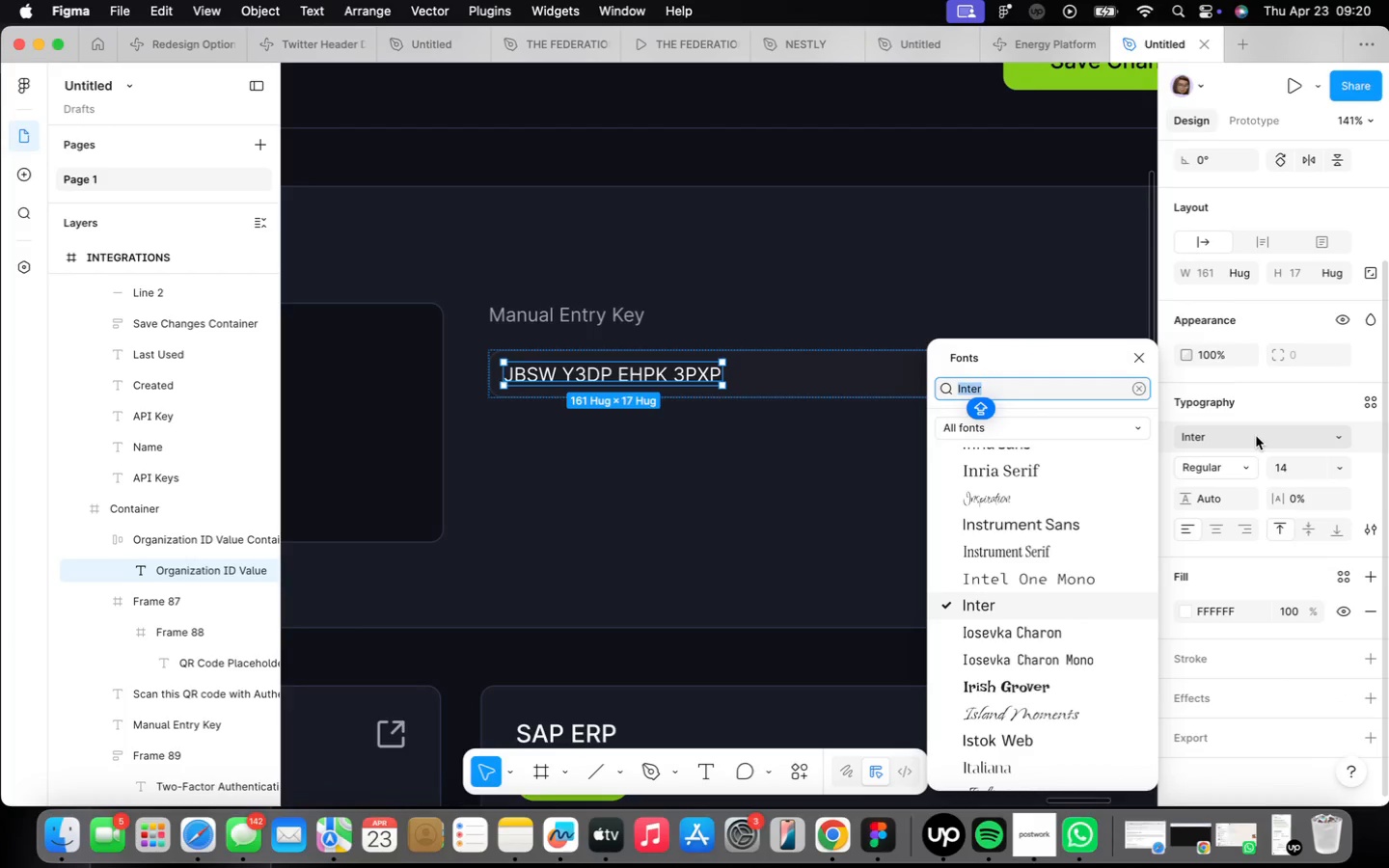 
type(MENL)
 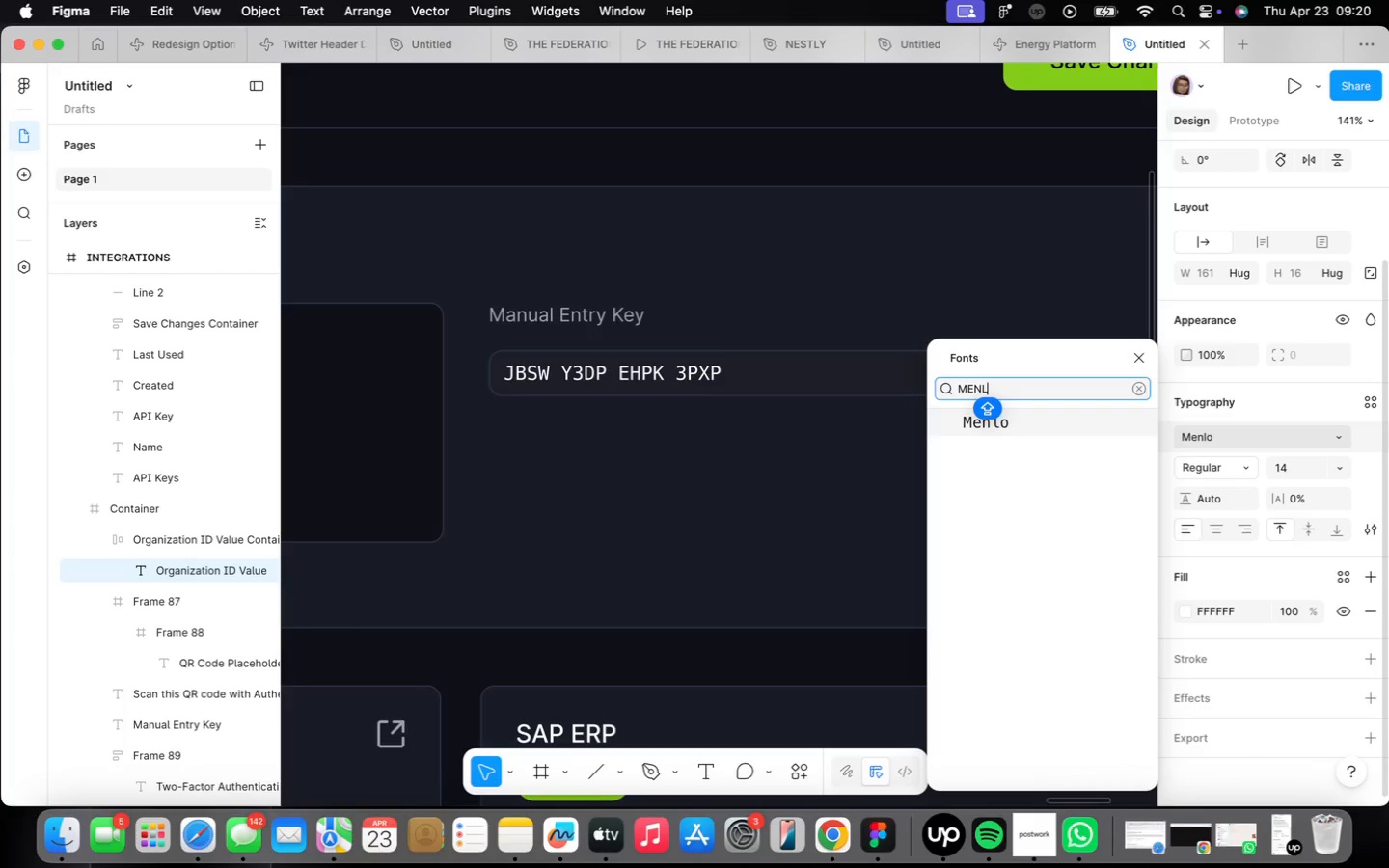 
key(Enter)
 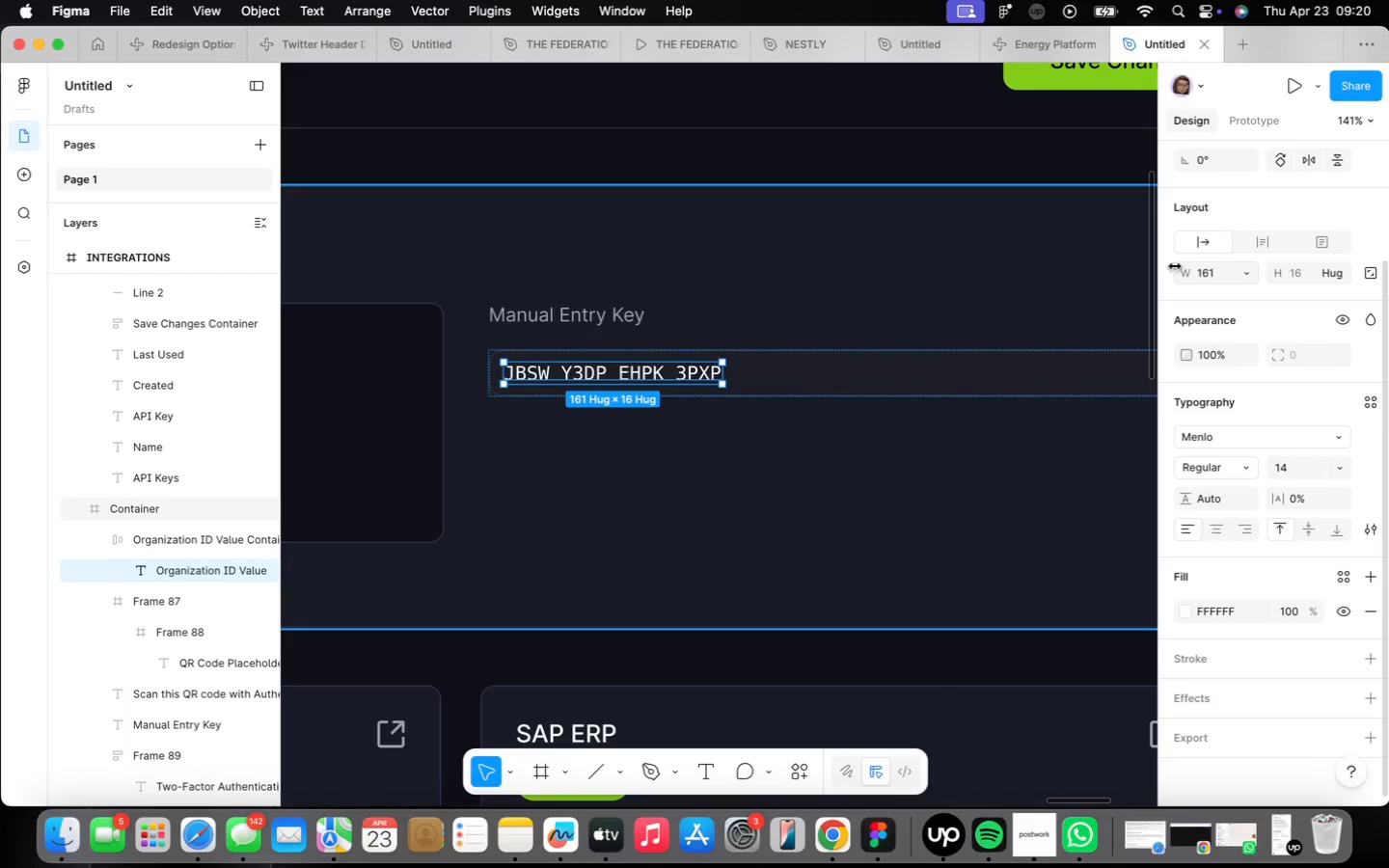 
left_click([1032, 393])
 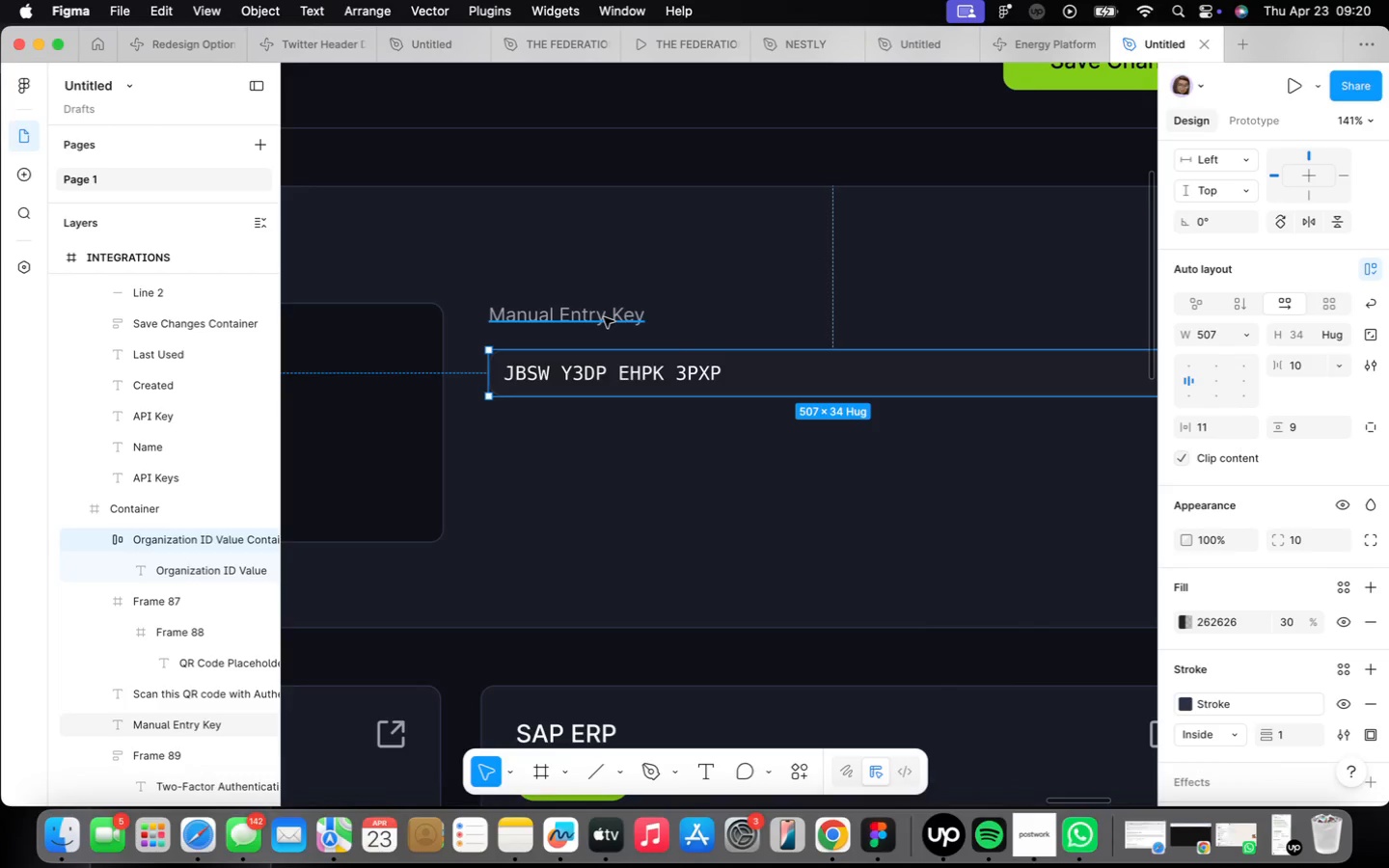 
hold_key(key=ShiftLeft, duration=0.42)
left_click([604, 317])
 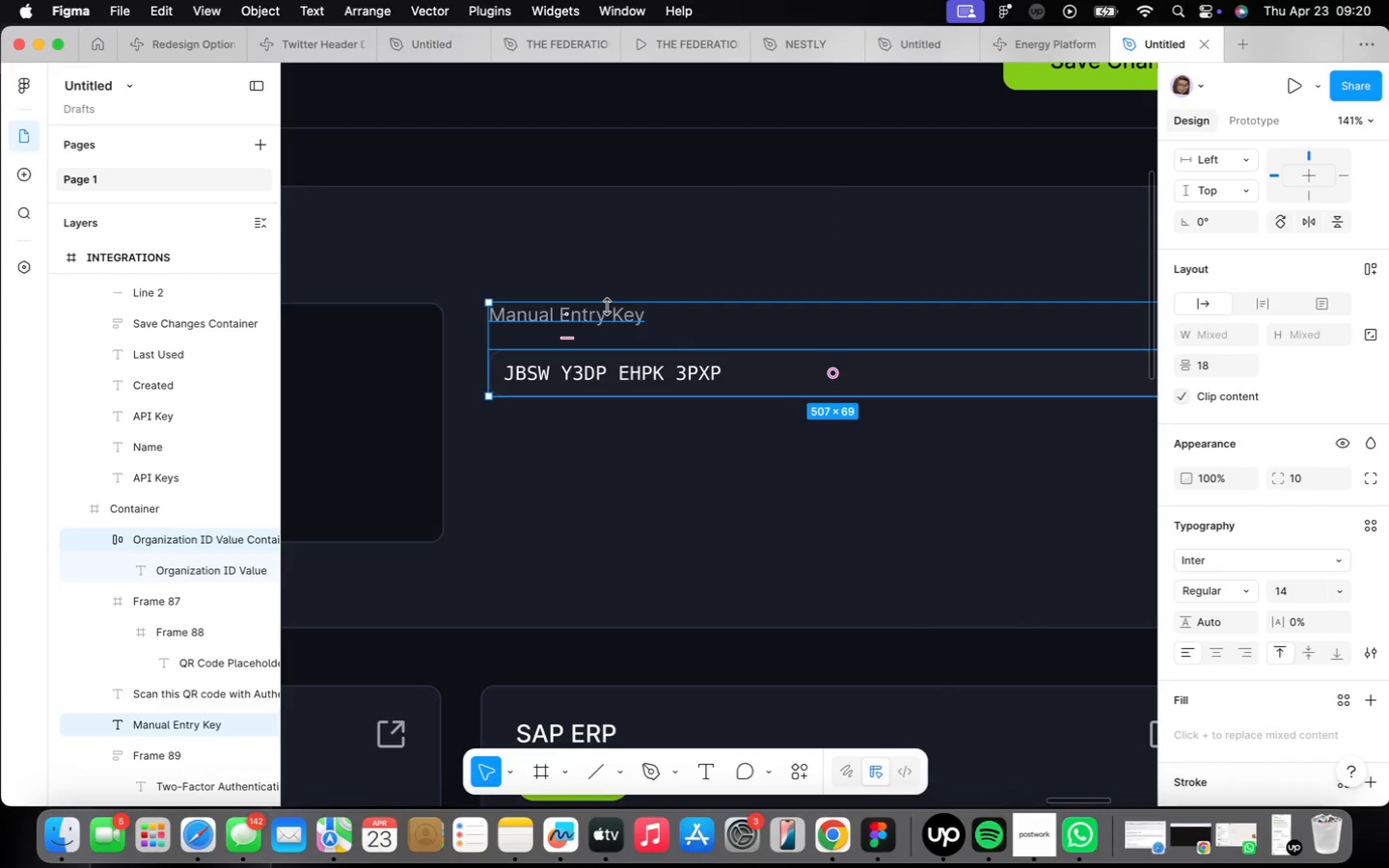 
key(Shift+ShiftLeft)
 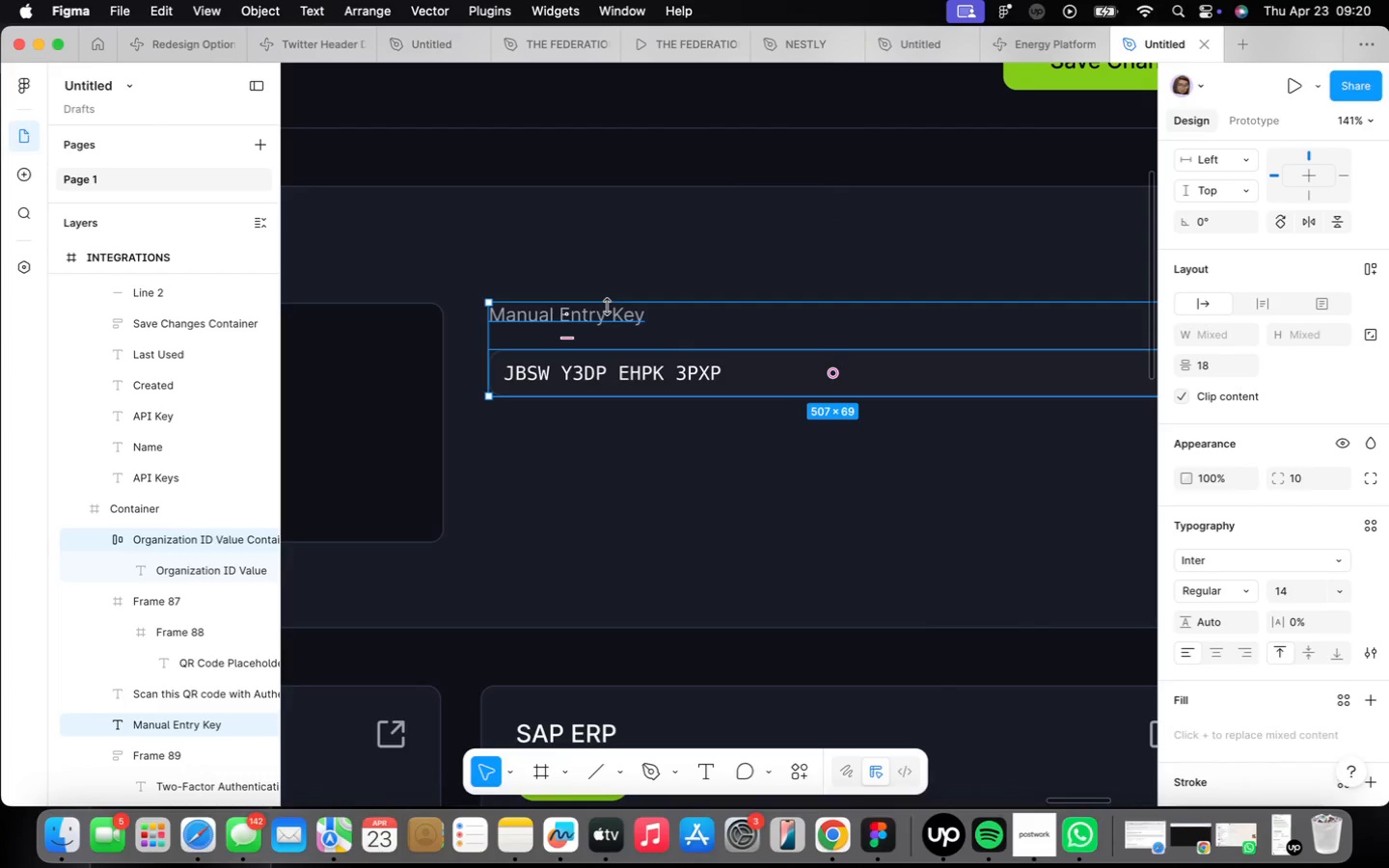 
key(Shift+A)
 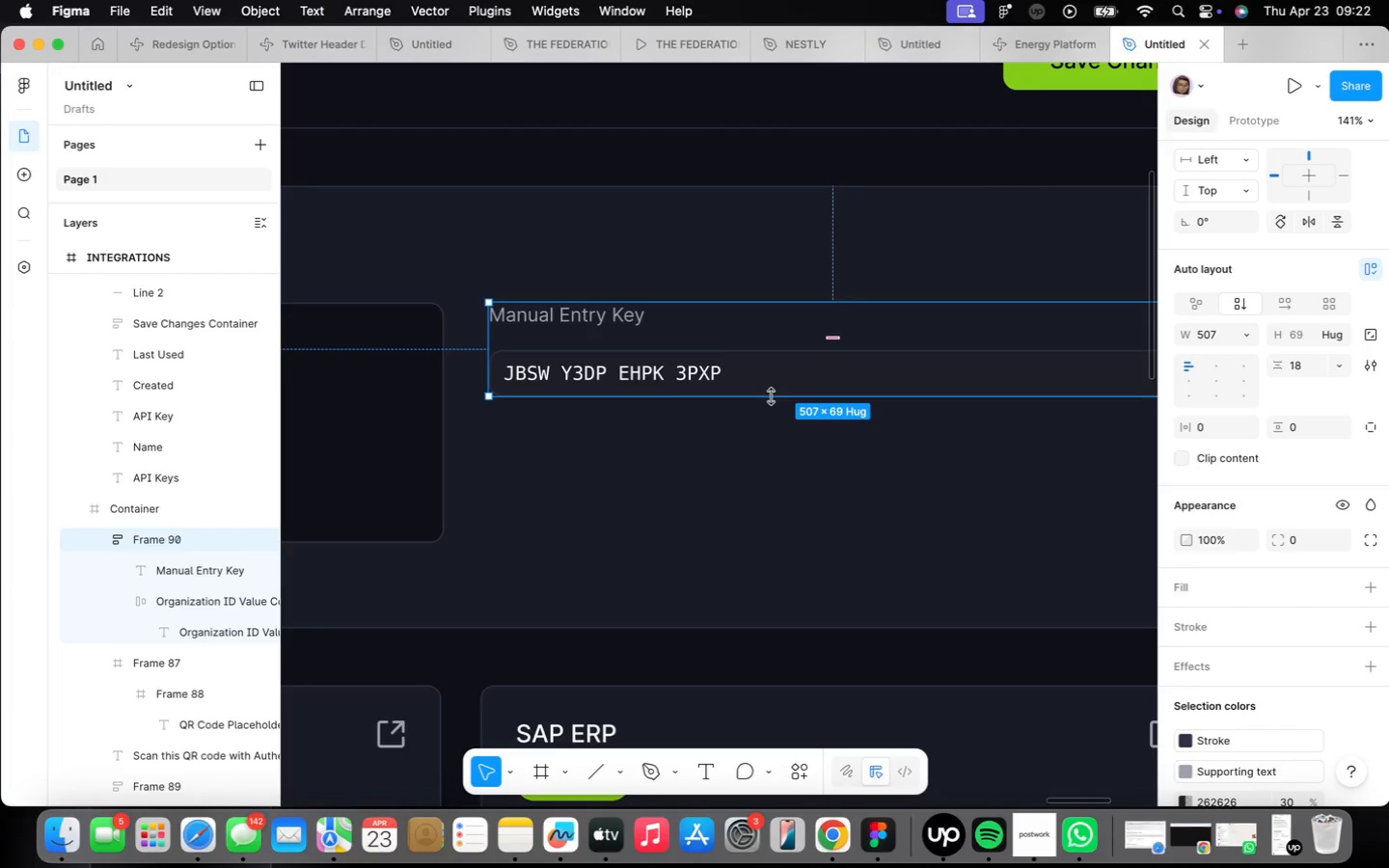 
wait(131.16)
 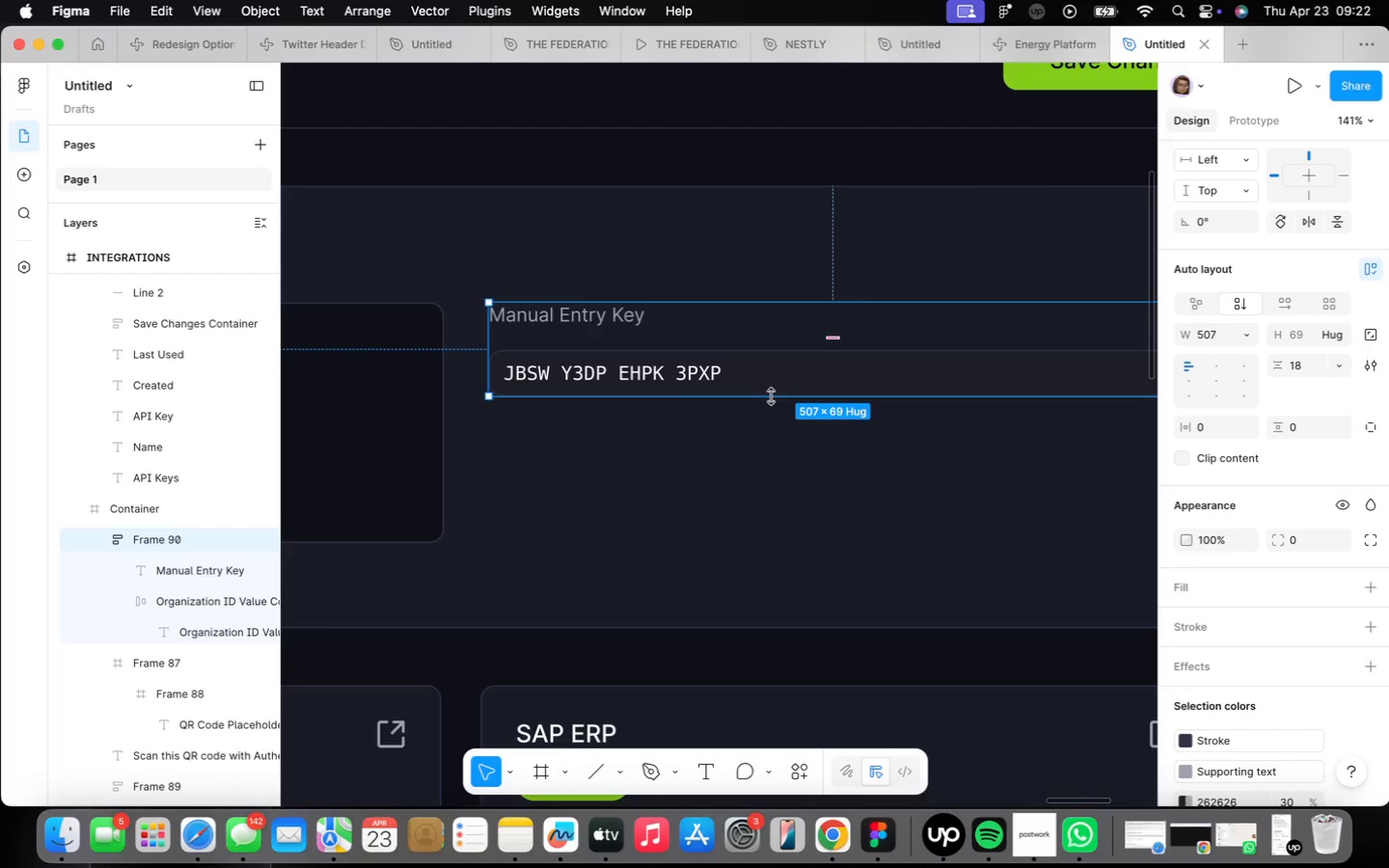 
hold_key(key=OptionLeft, duration=0.34)
left_click_drag(start_coordinate=[792, 374], to_coordinate=[795, 497])
 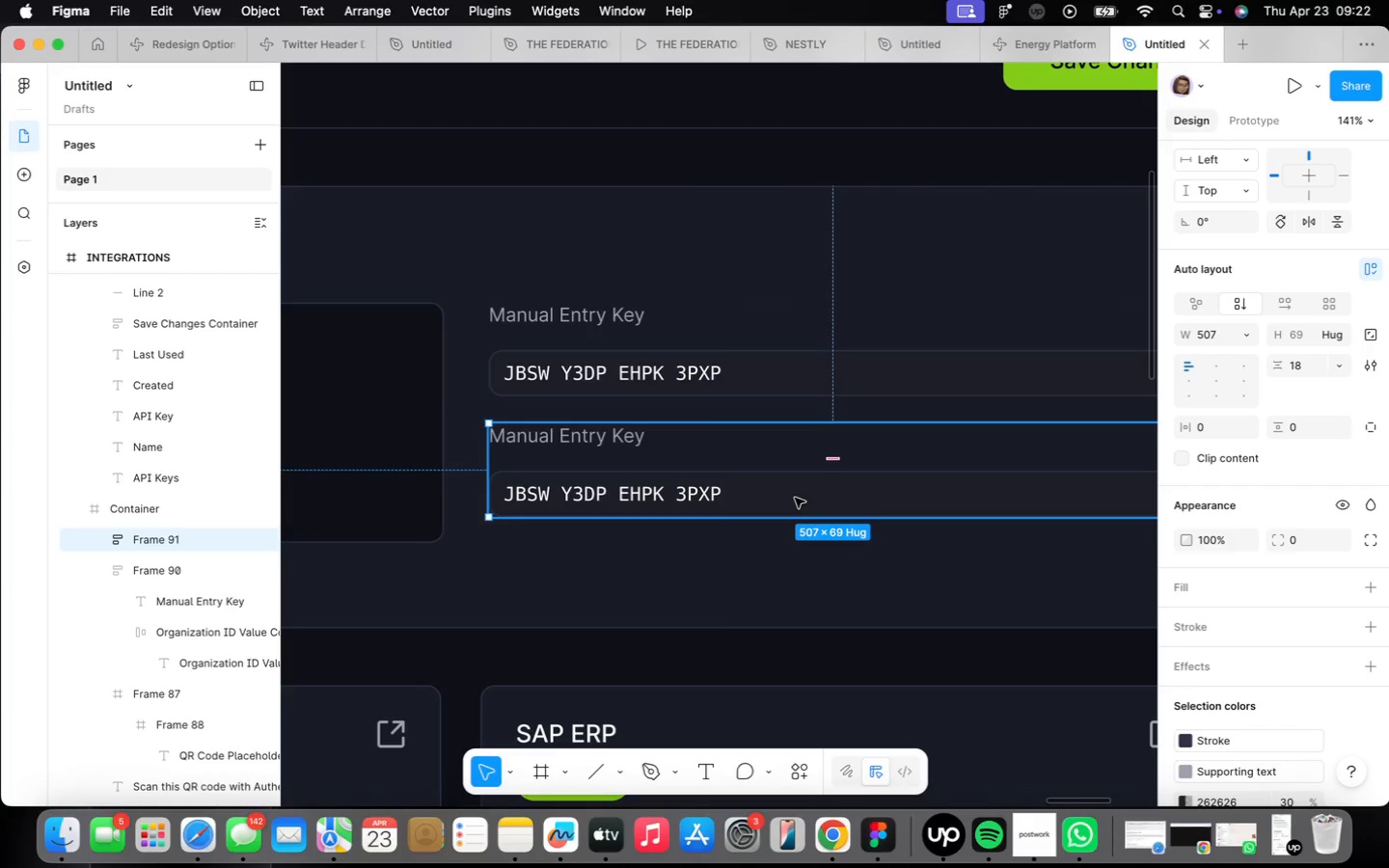 
hold_key(key=OptionLeft, duration=0.46)
 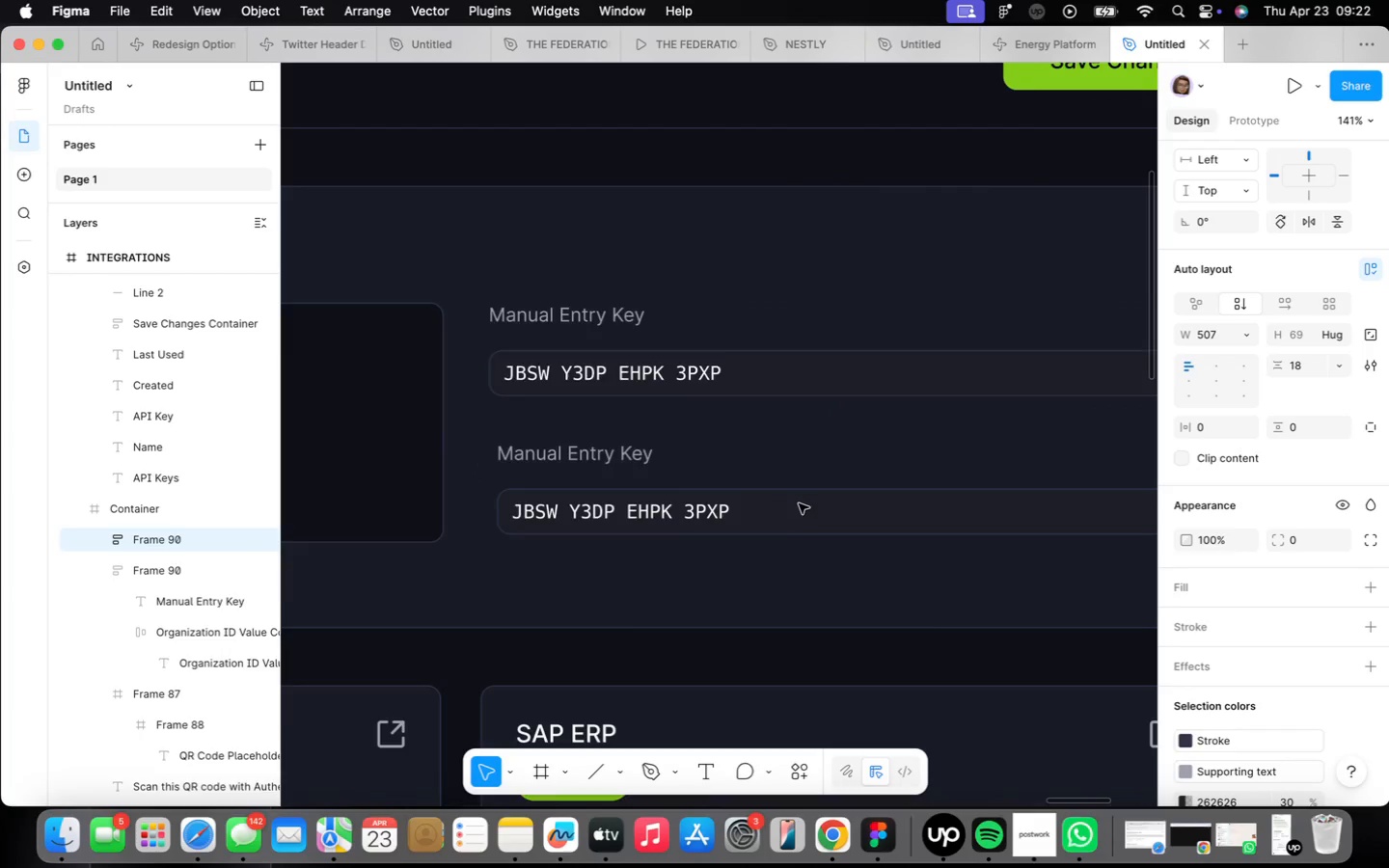 
key(Alt+OptionLeft)
 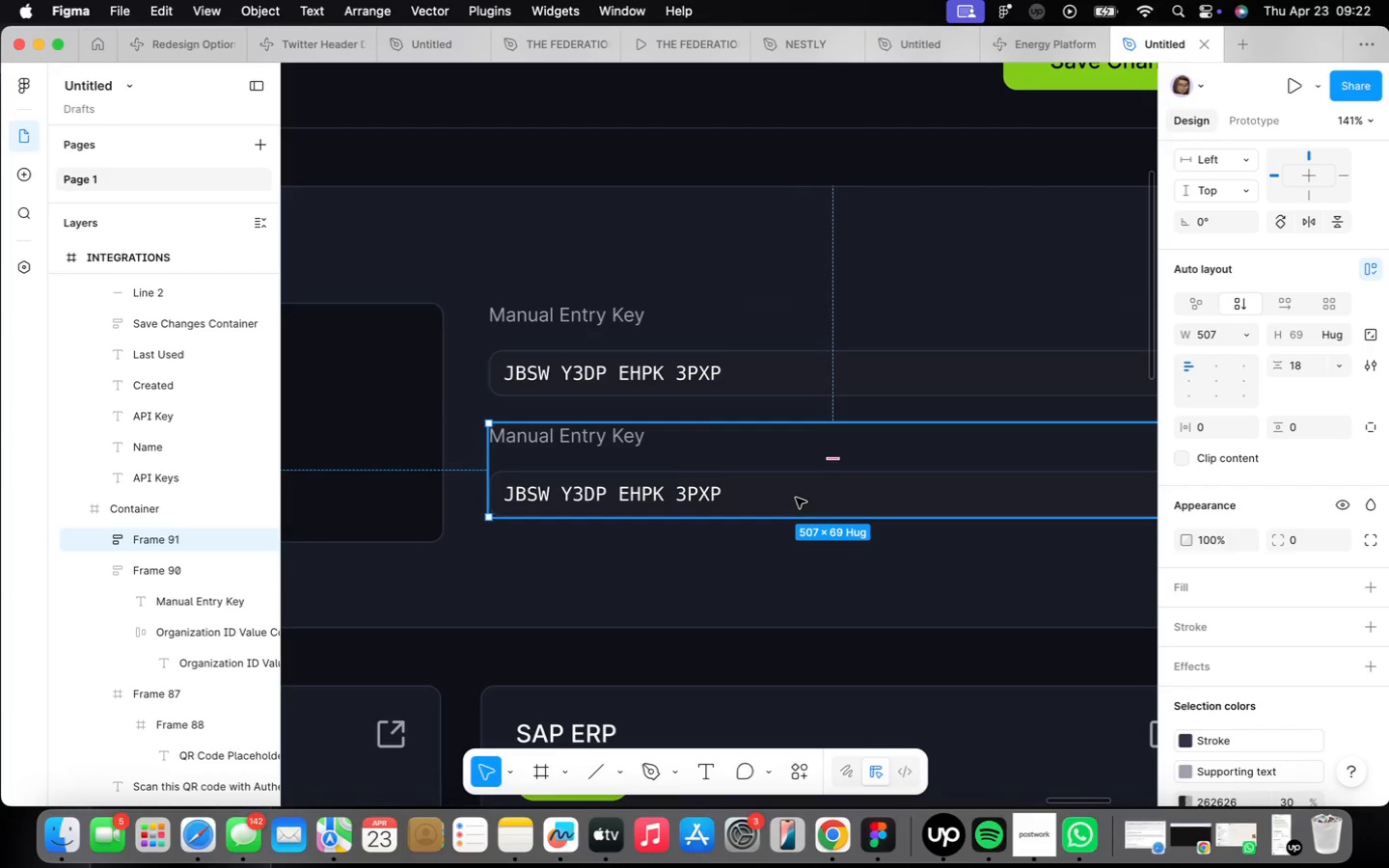 
left_click_drag(start_coordinate=[834, 504], to_coordinate=[827, 503])
 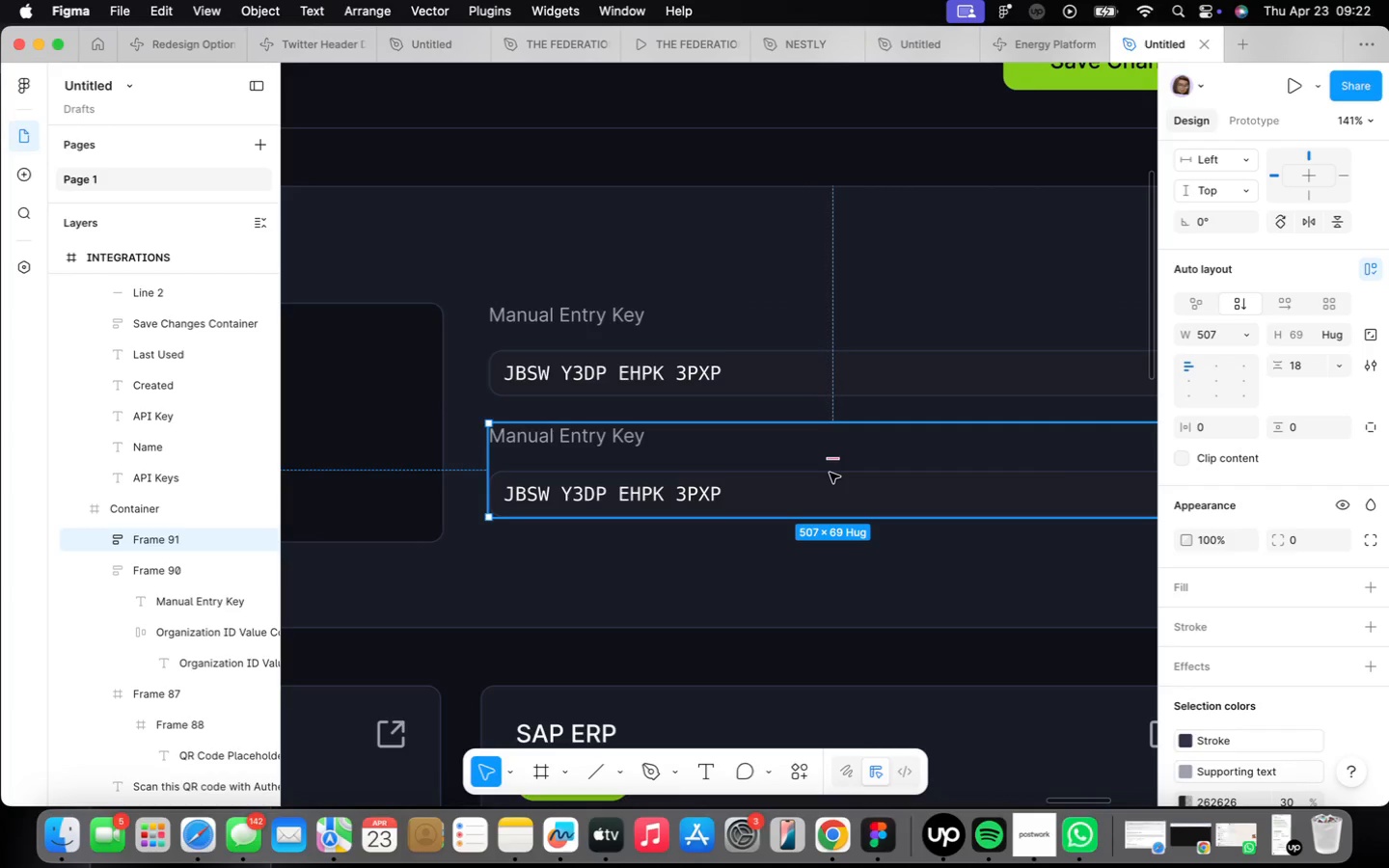 
left_click_drag(start_coordinate=[830, 473], to_coordinate=[829, 477])
 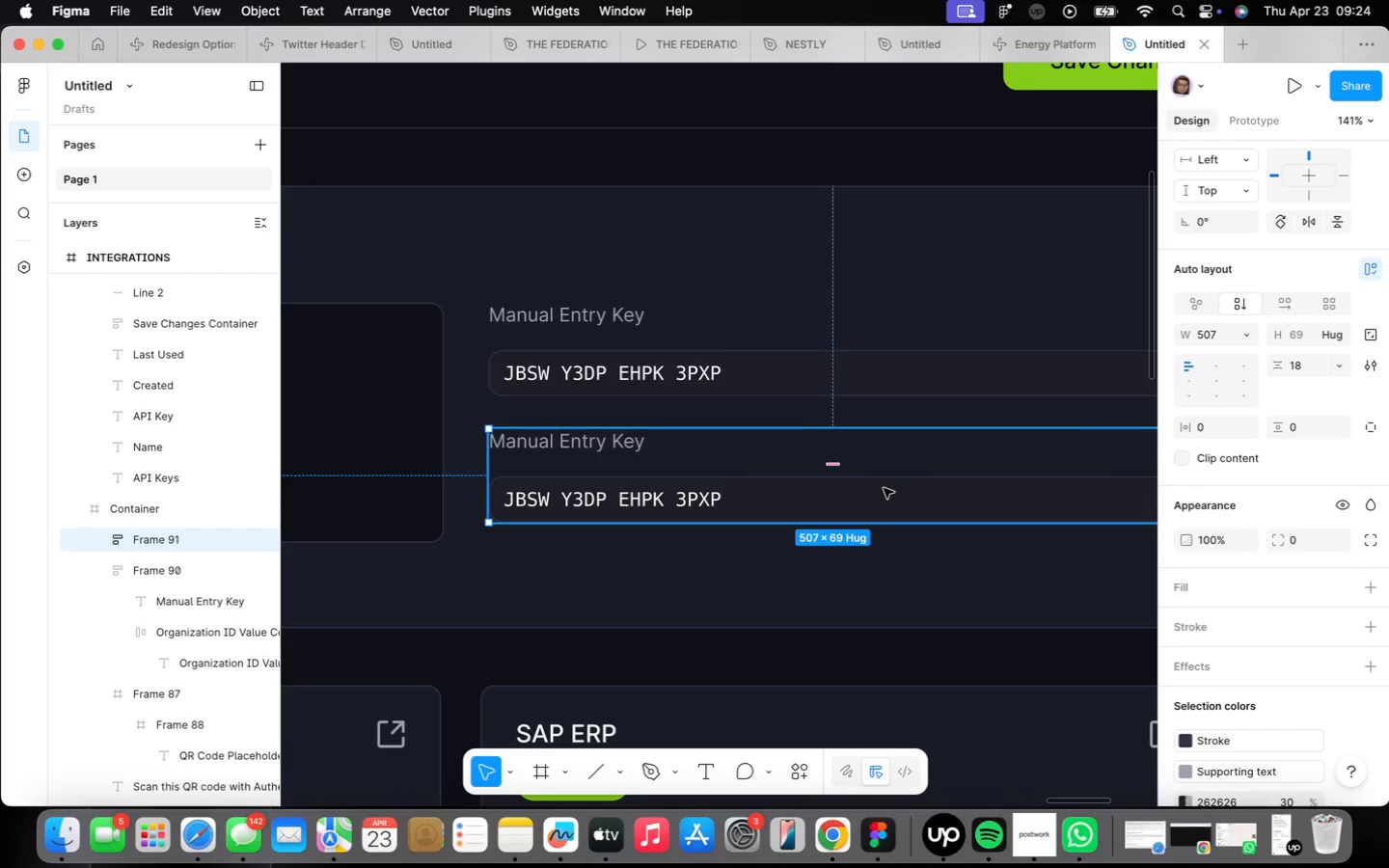 
wait(107.47)
 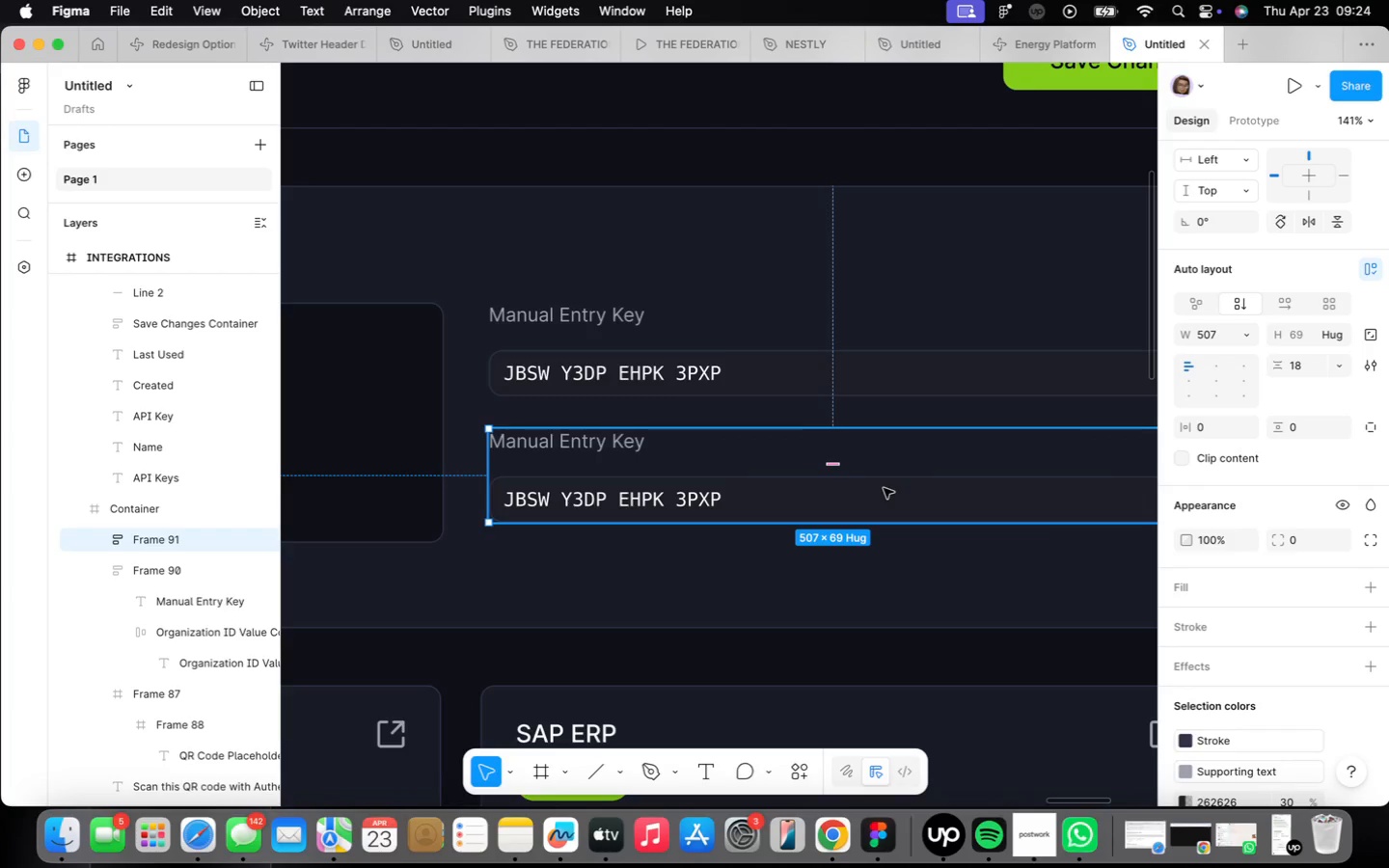 
double_click([722, 470])
 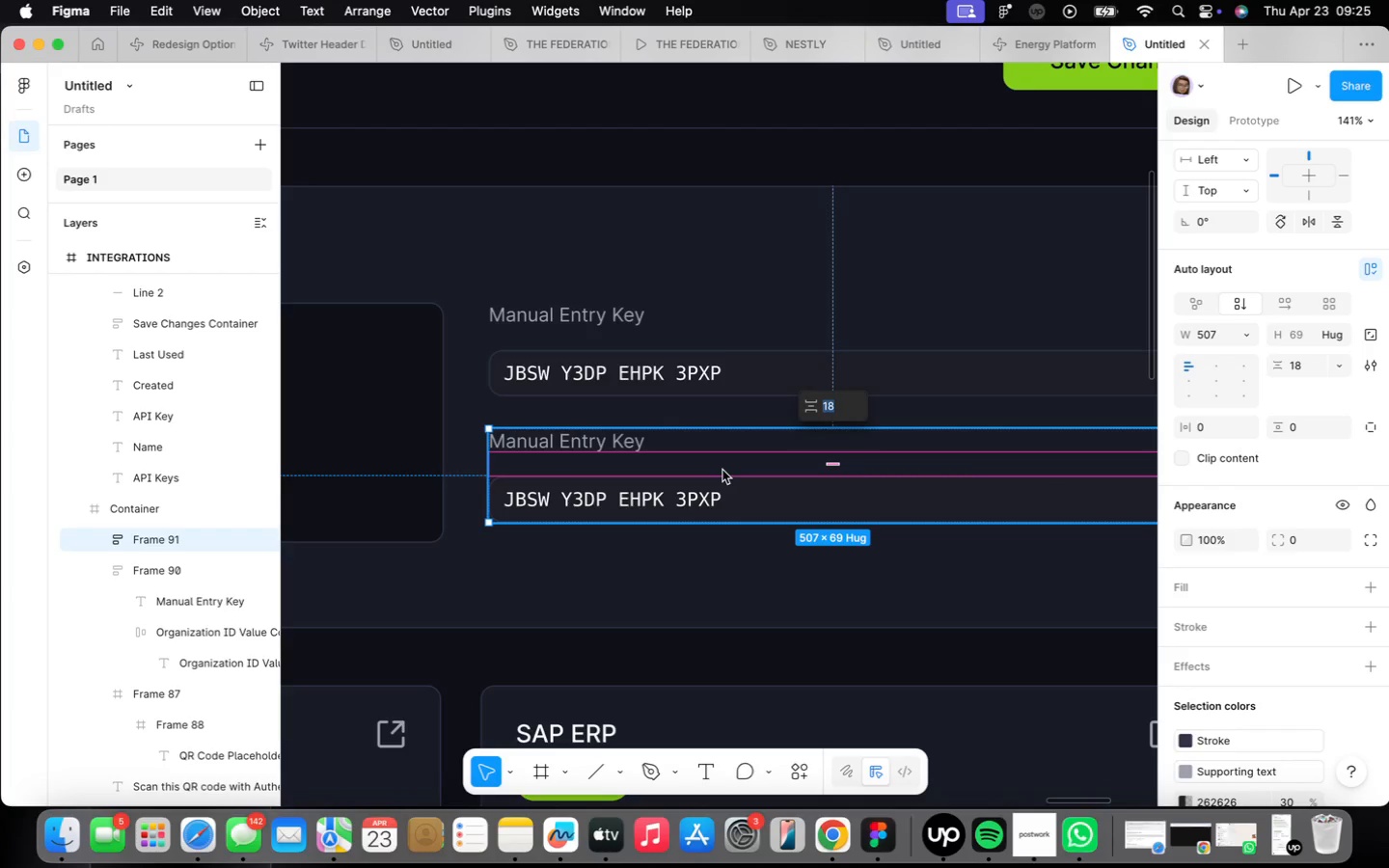 
wait(56.33)
 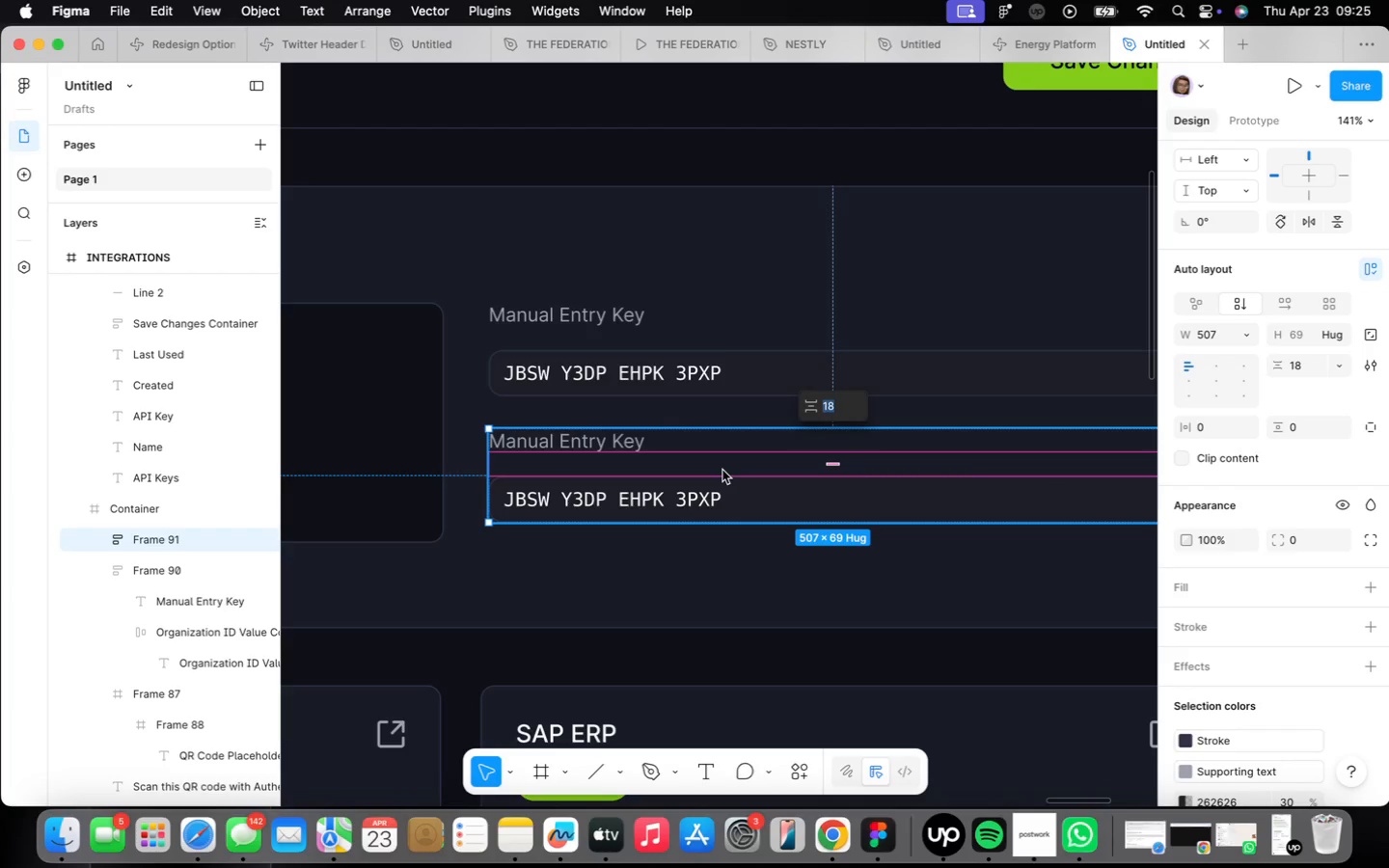 
double_click([606, 509])
 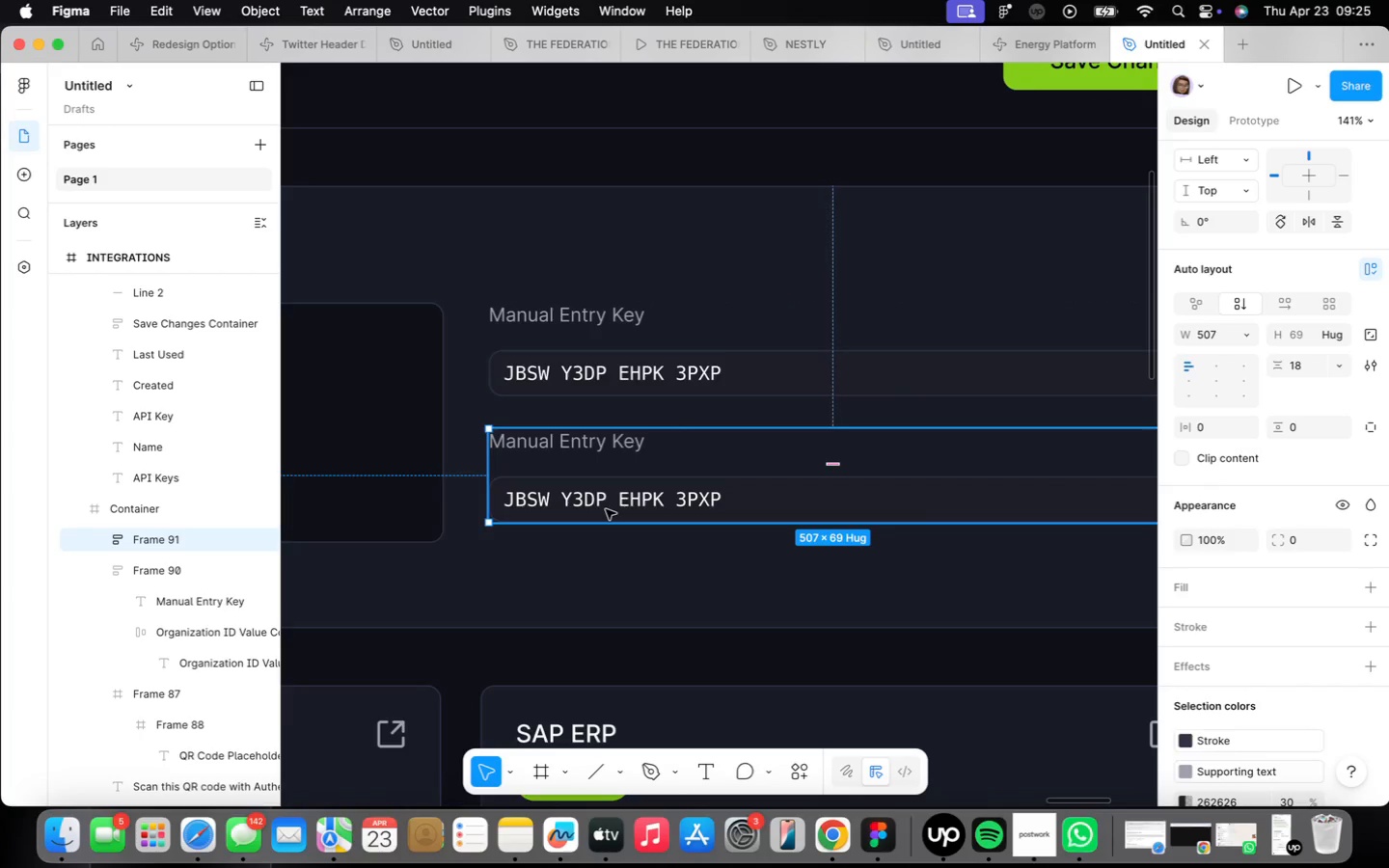 
triple_click([606, 509])
 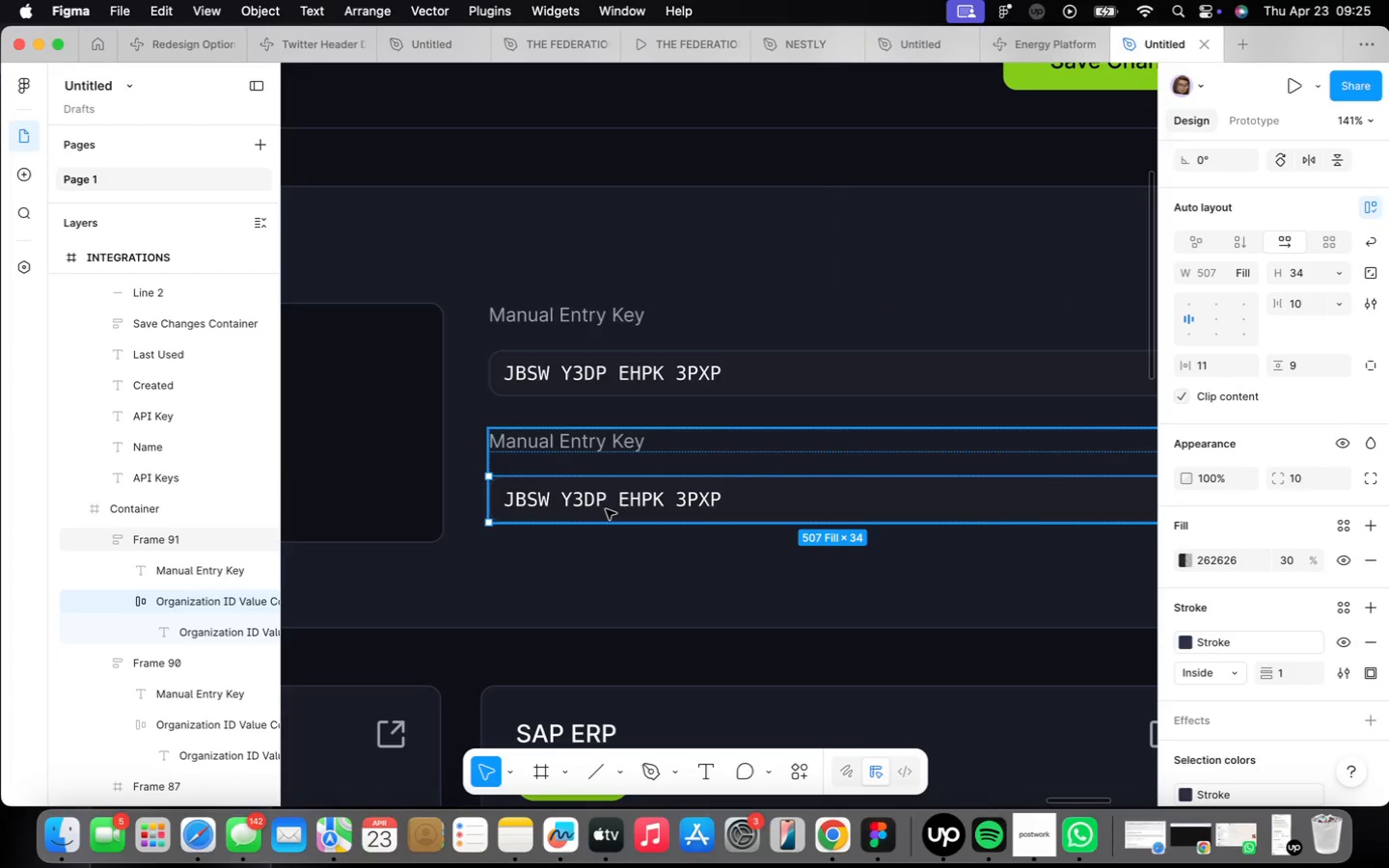 
triple_click([606, 509])
 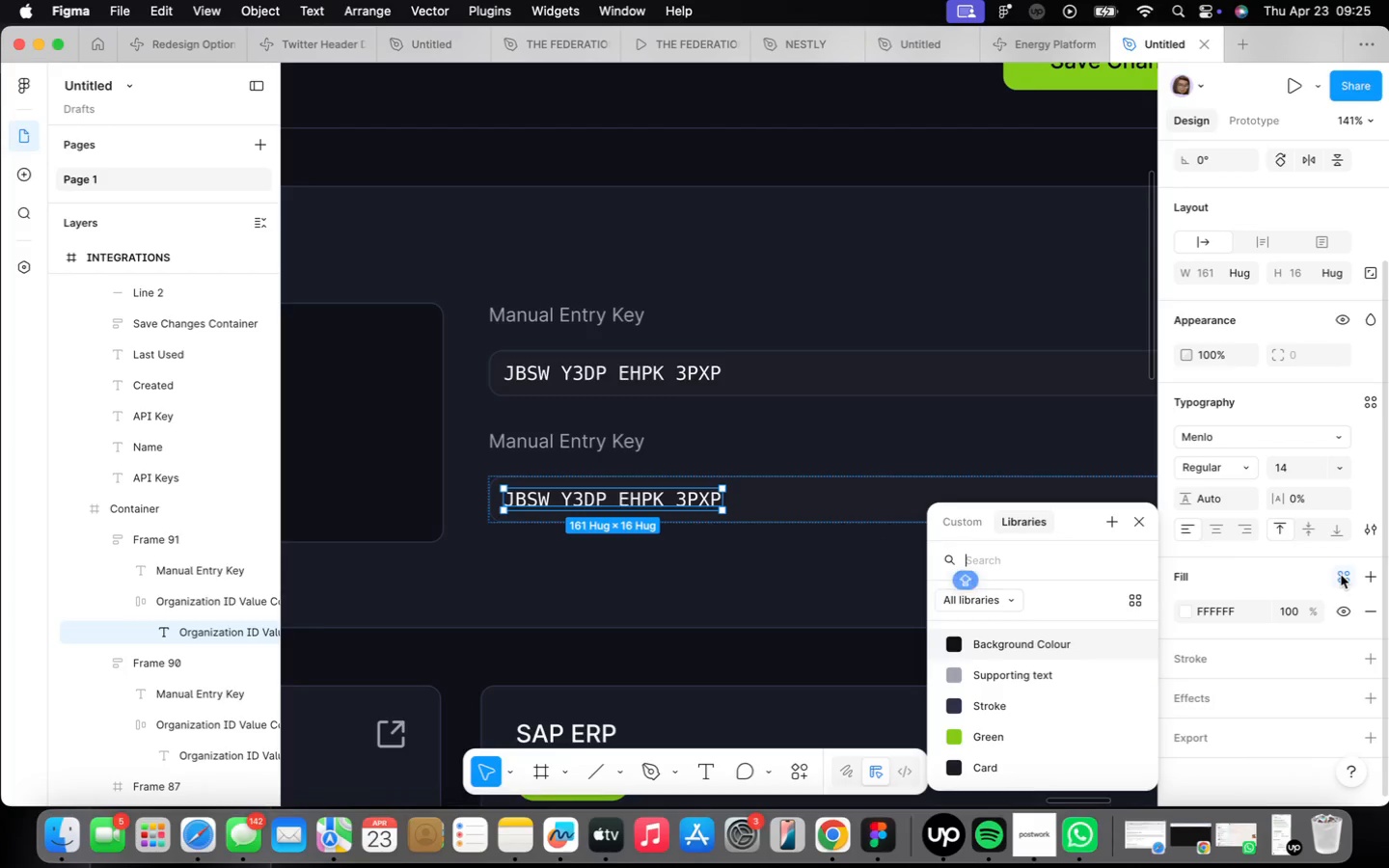 
left_click([1067, 676])
 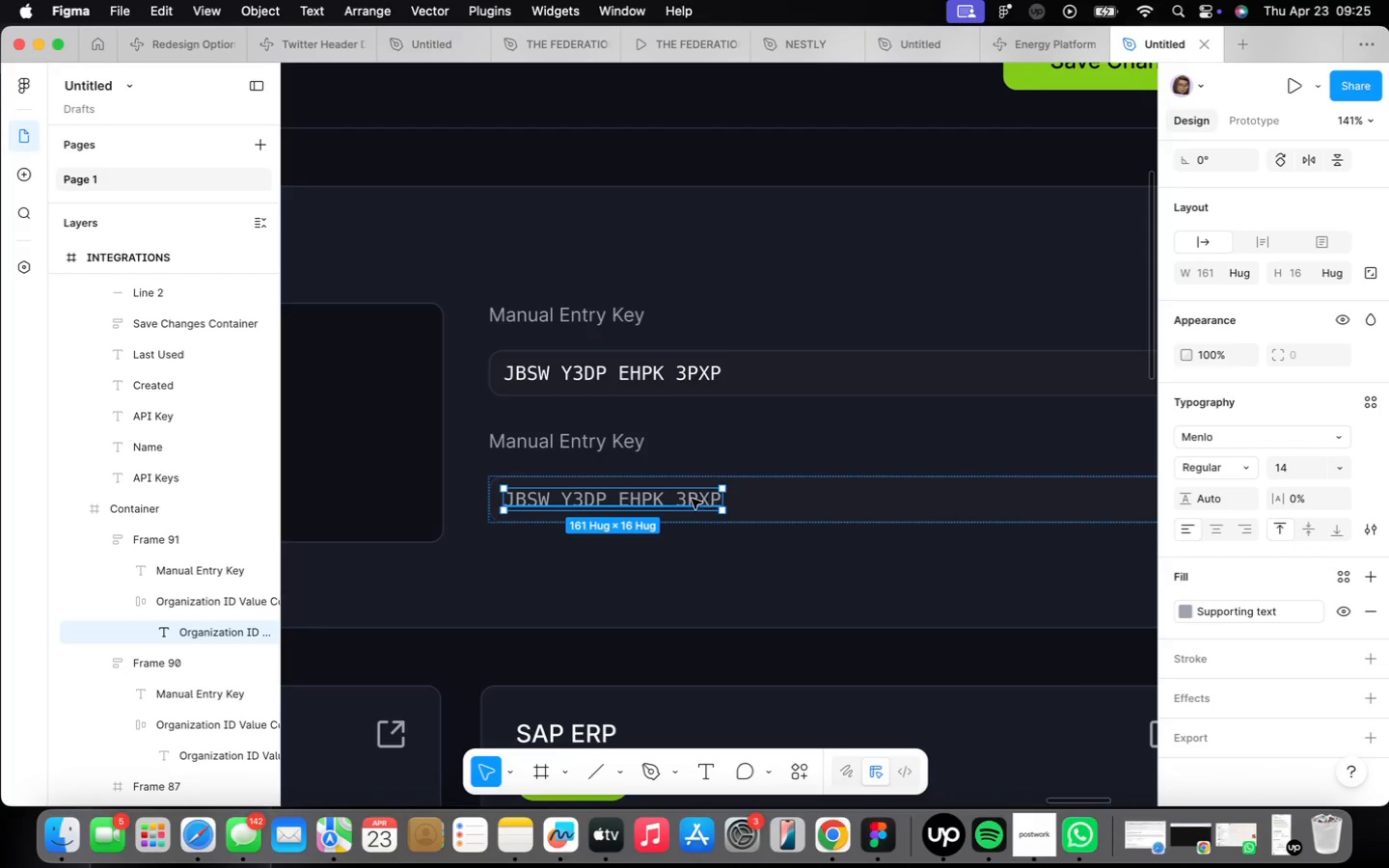 
double_click([690, 496])
 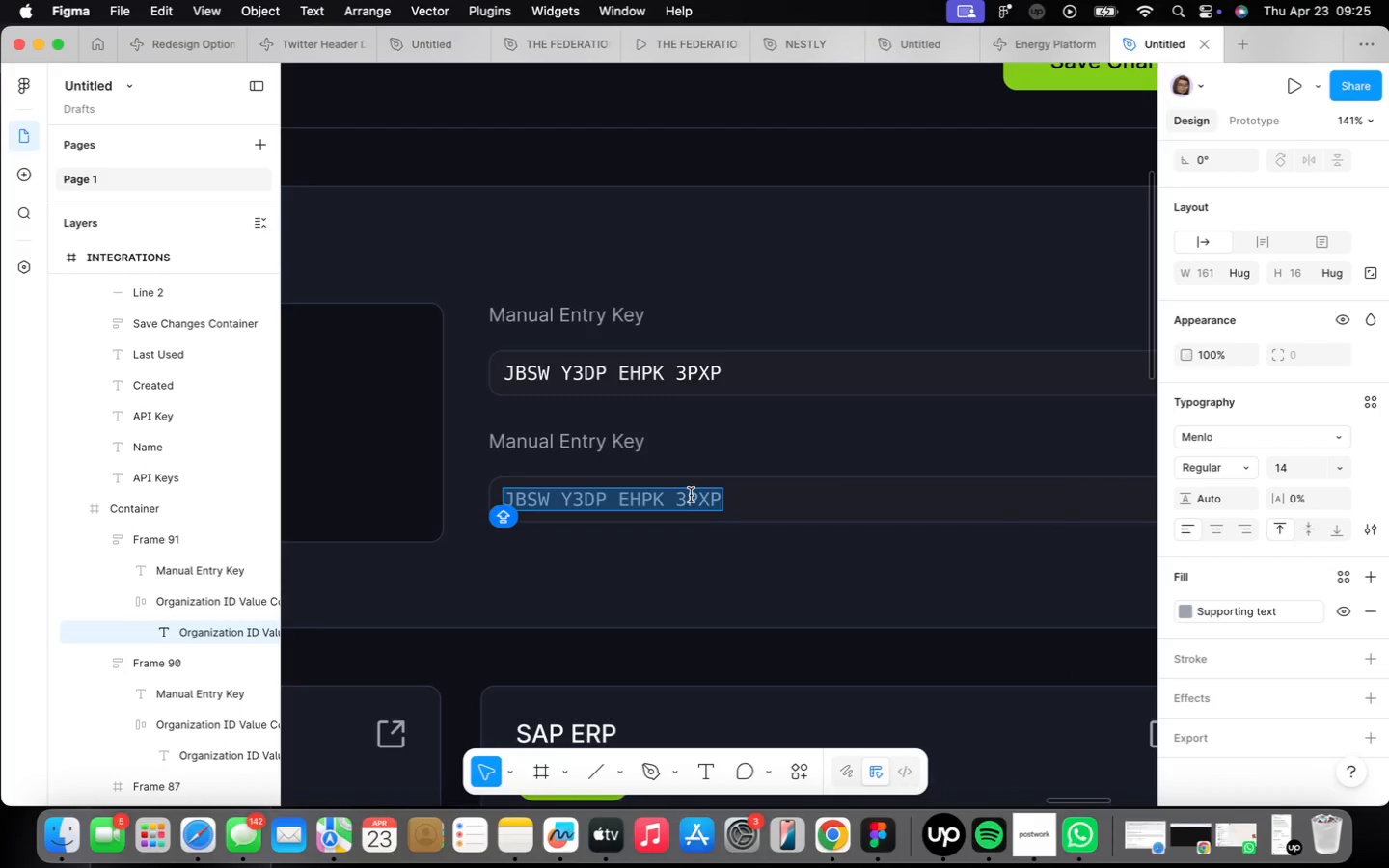 
type(Enter 6-digit codew)
key(Backspace)
 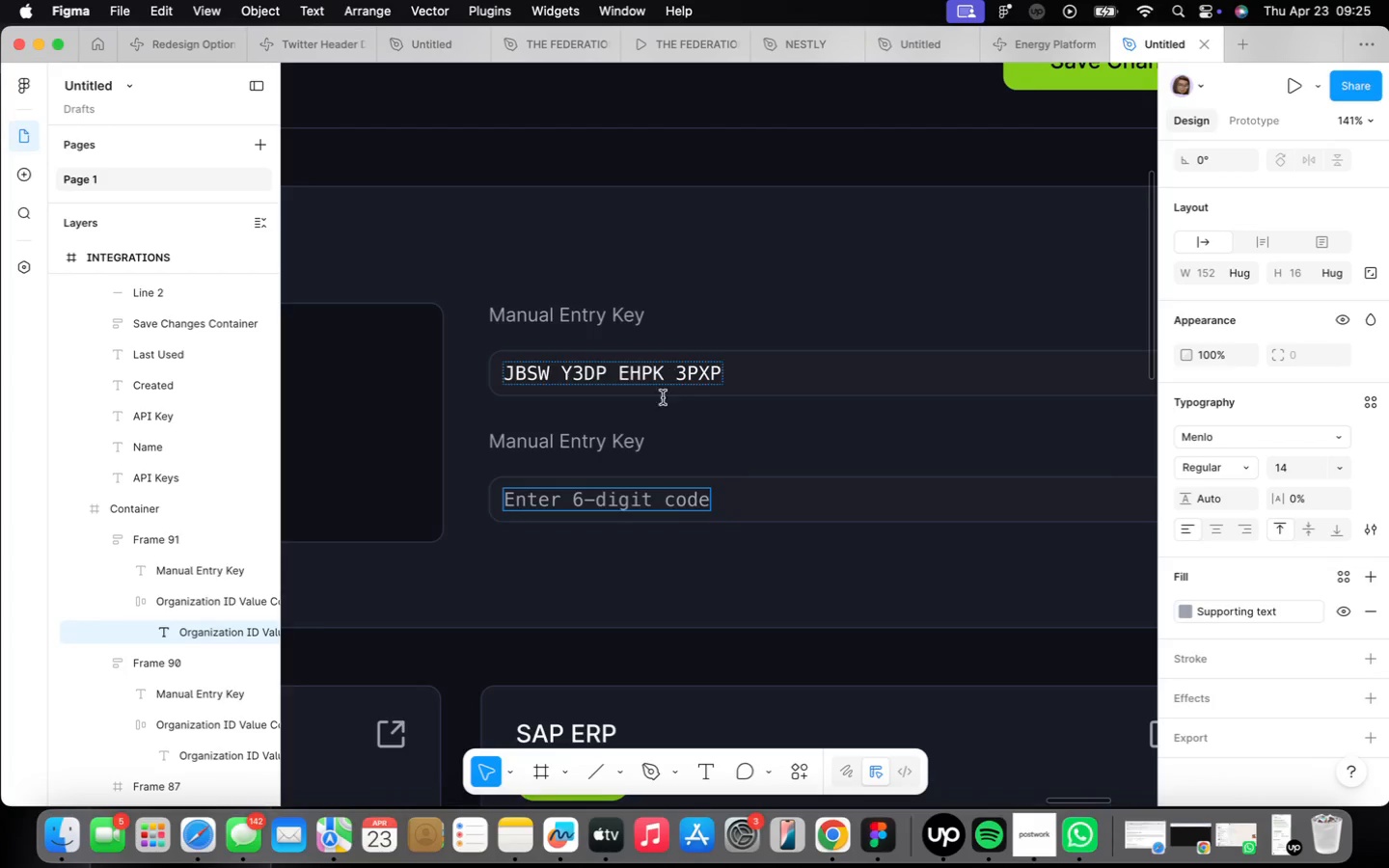 
double_click([751, 555])
 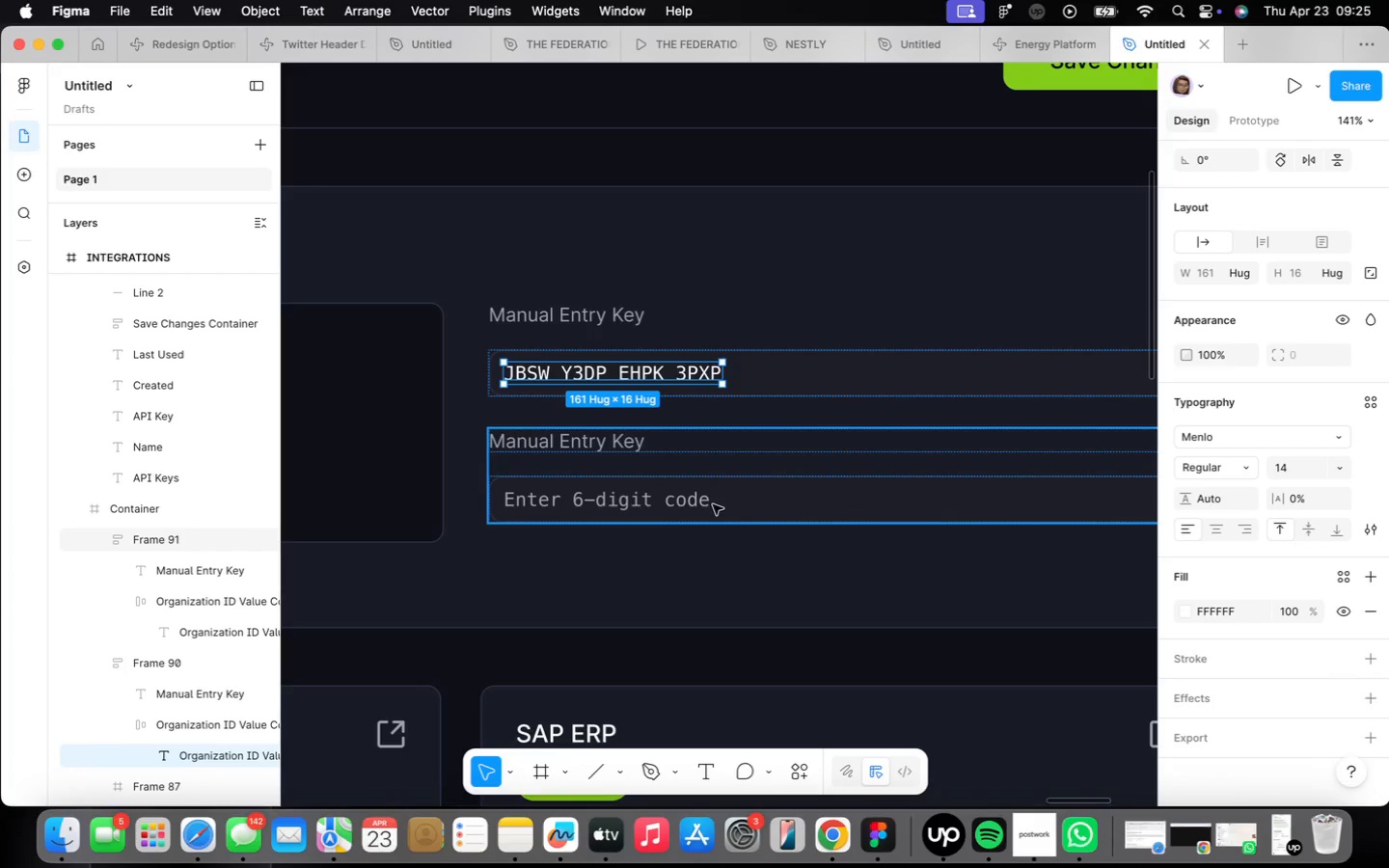 
double_click([707, 502])
 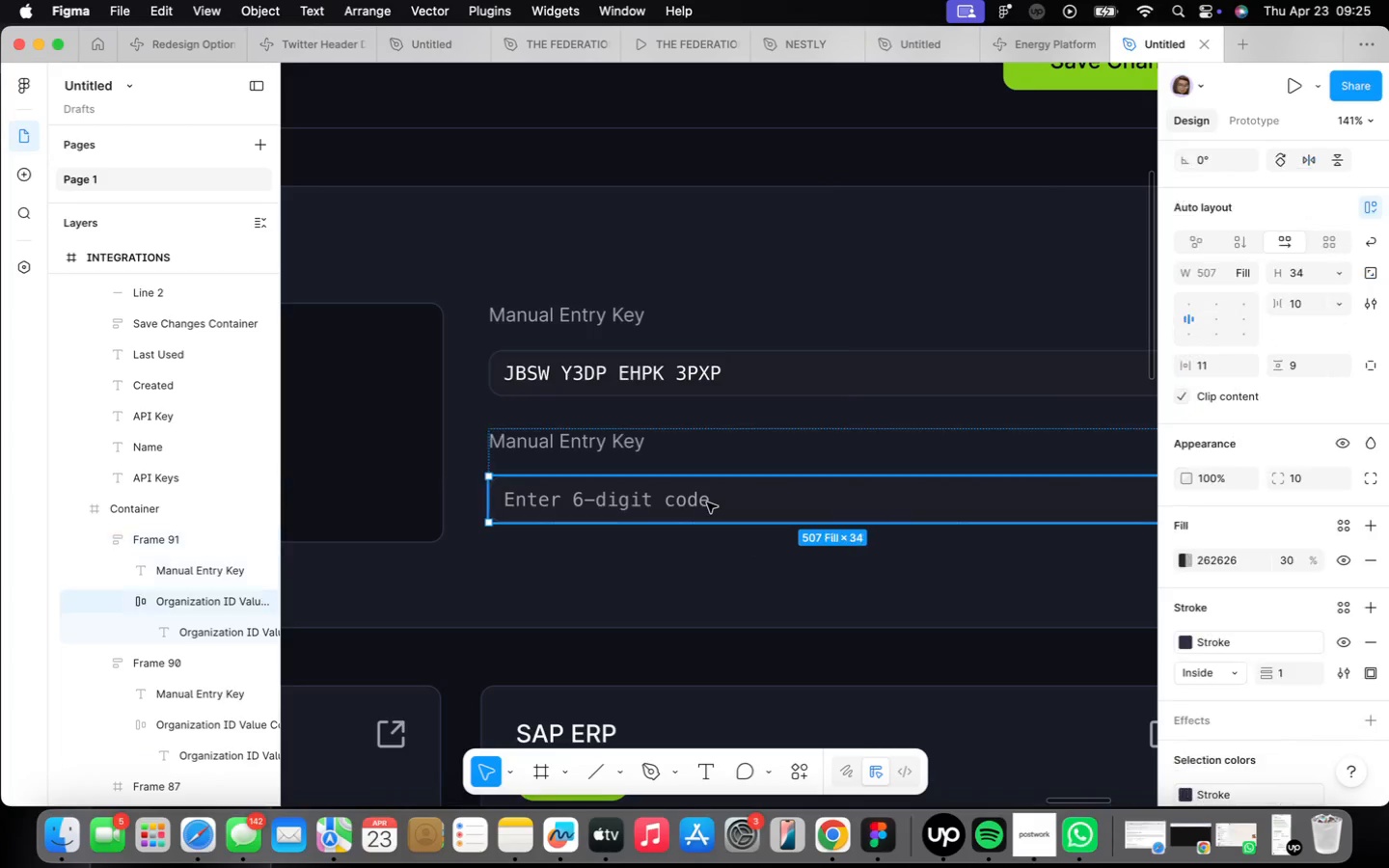 
triple_click([707, 502])
 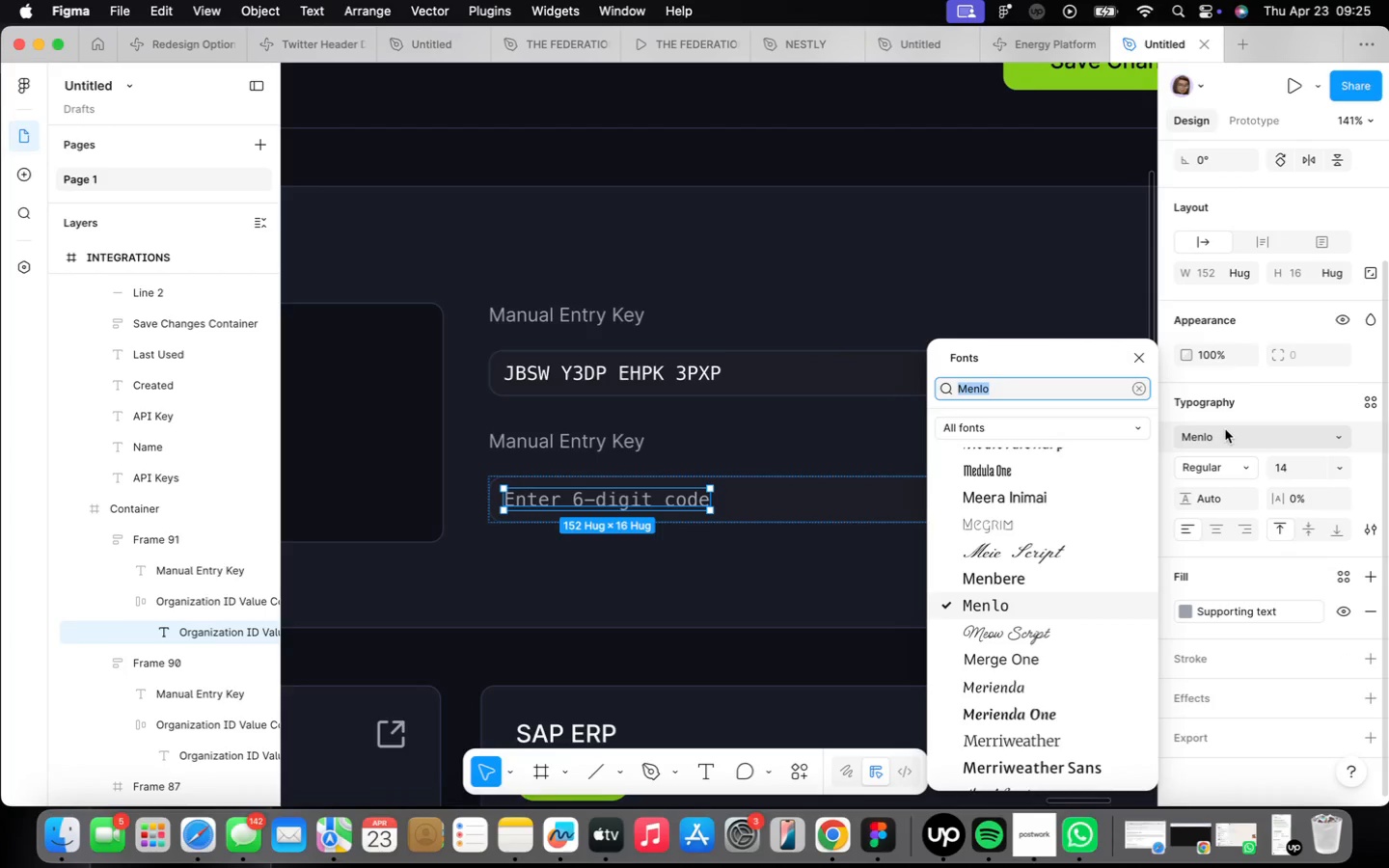 
type(inter)
 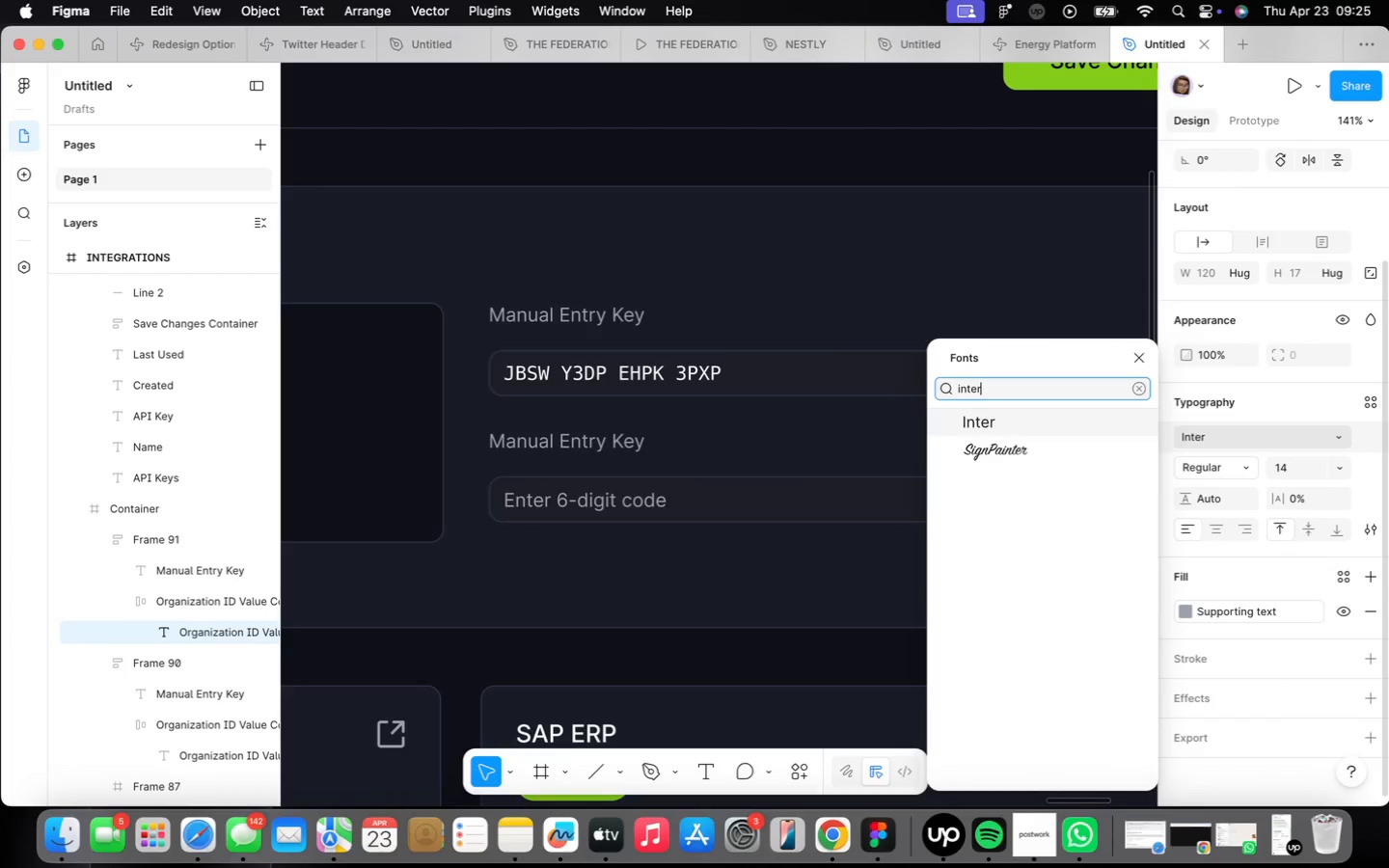 
key(Enter)
 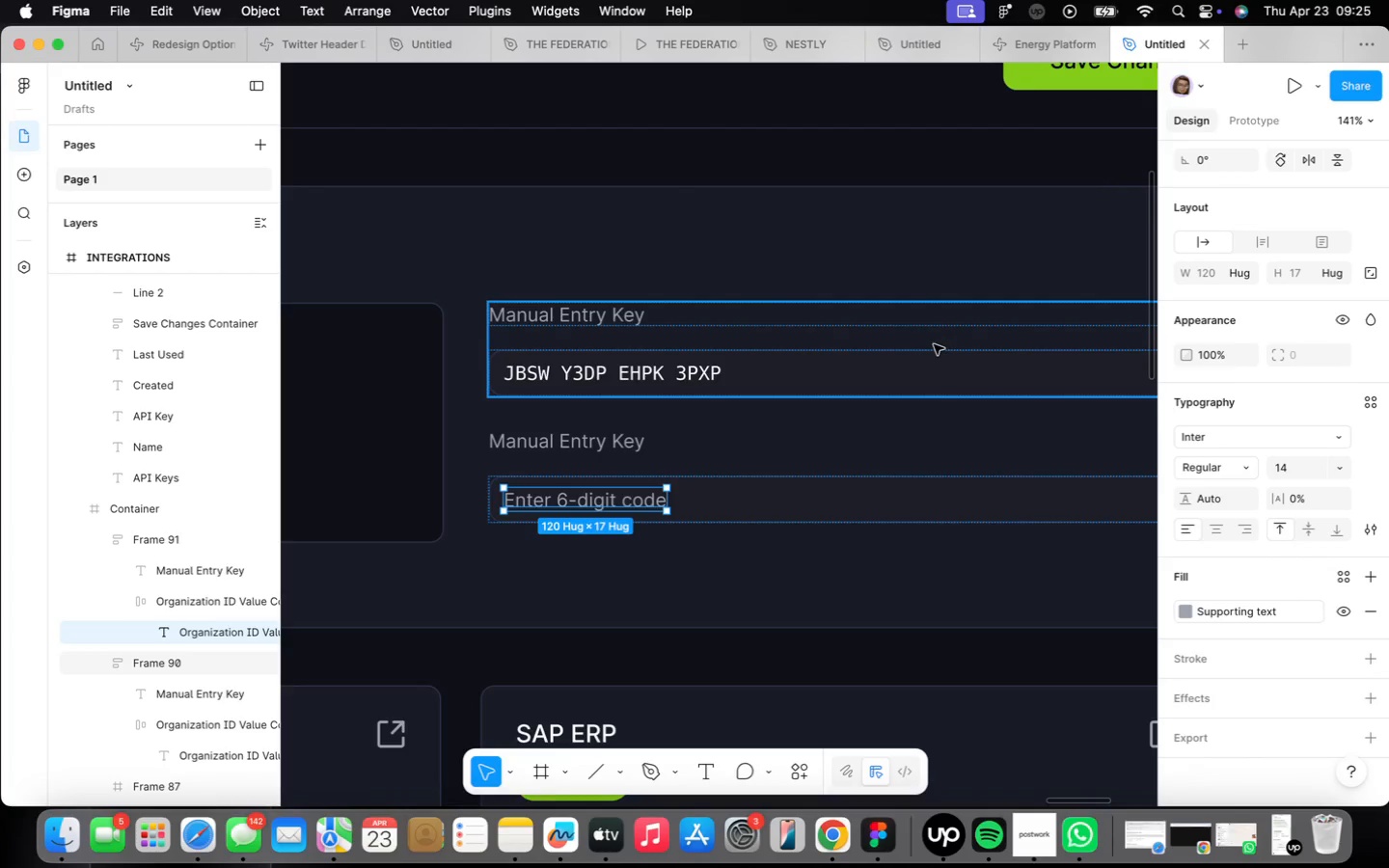 
left_click([1110, 111])
 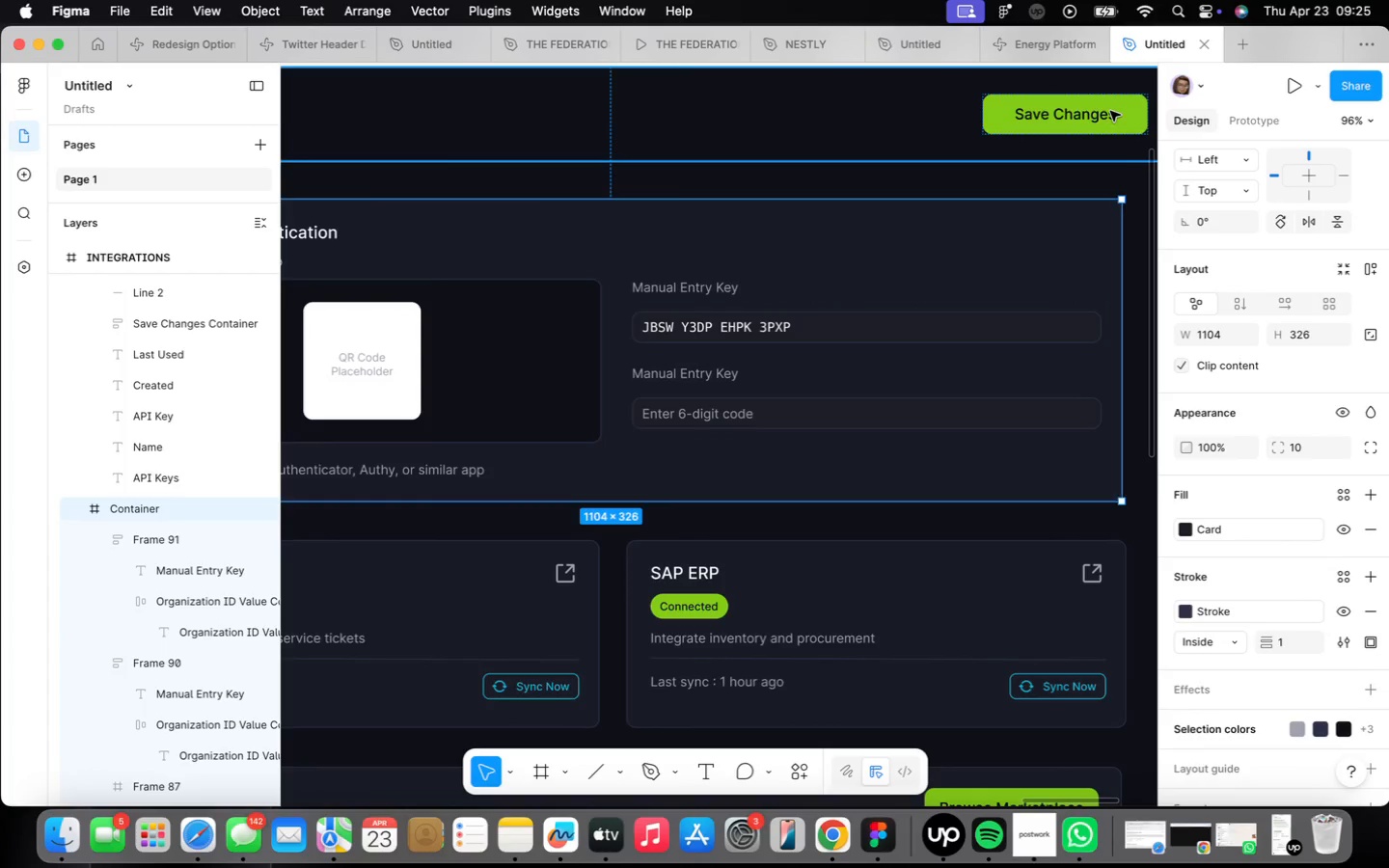 
scroll: coordinate [939, 229], scroll_direction: down, amount: 4.0
 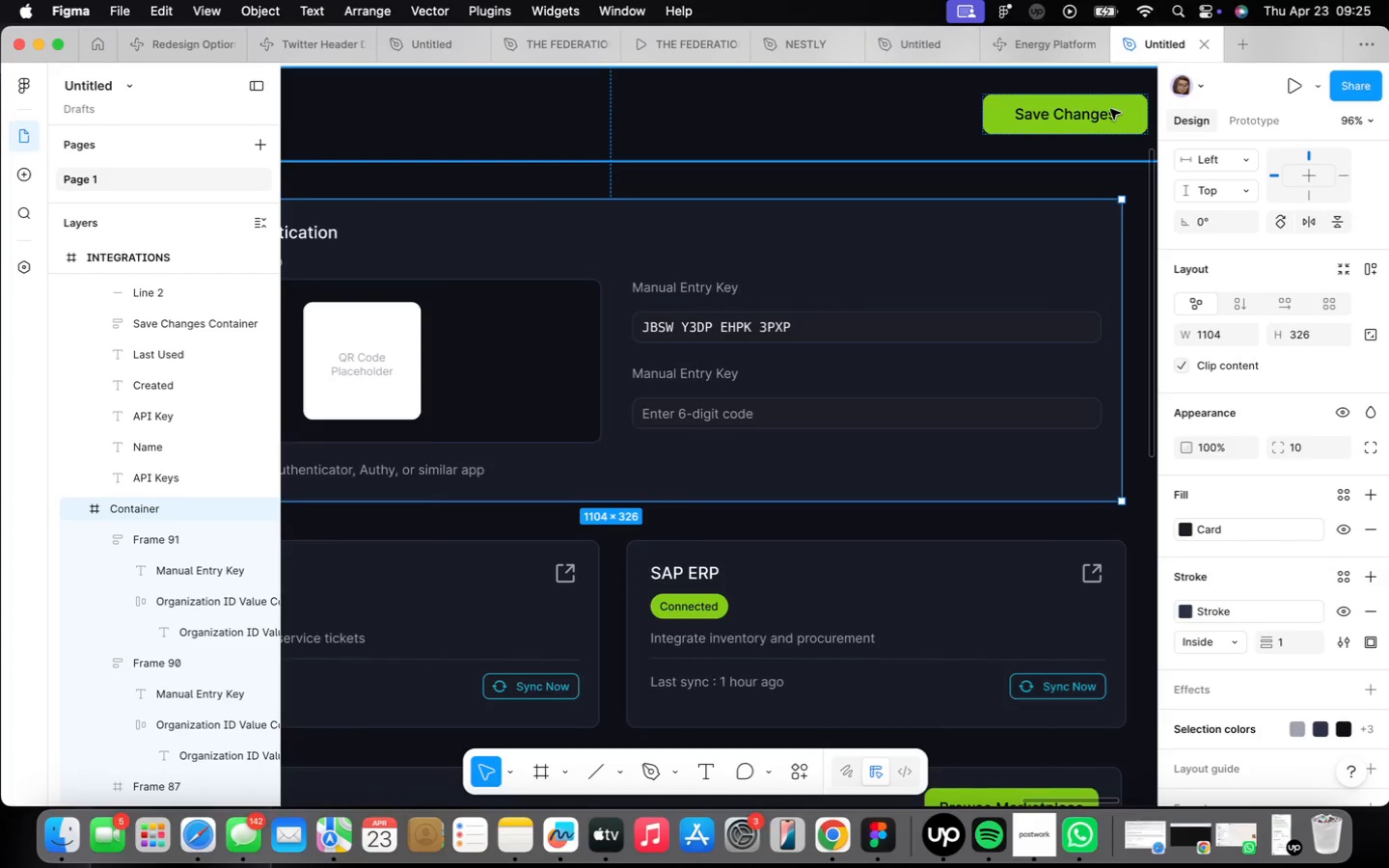 
double_click([1110, 111])
 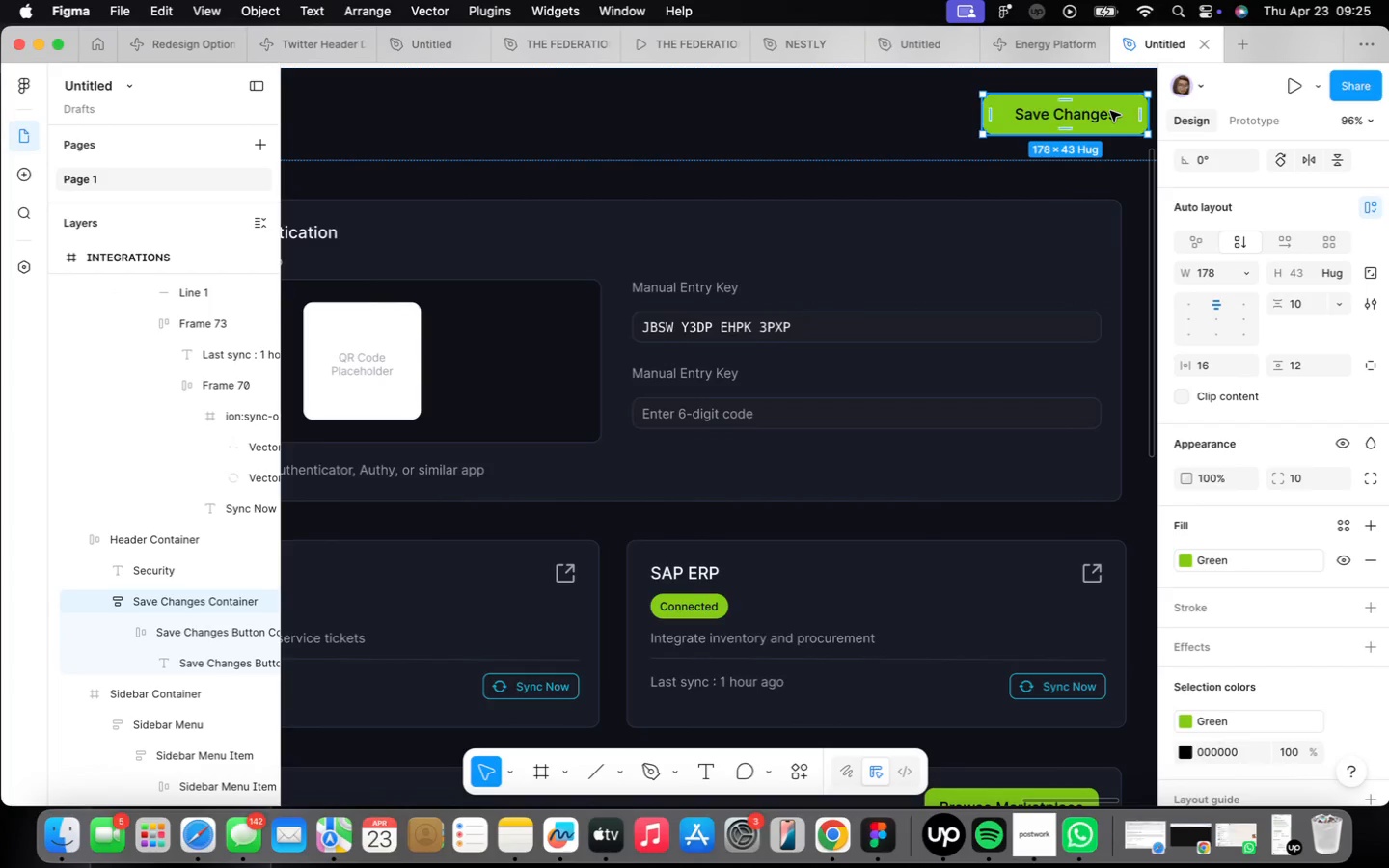 
hold_key(key=OptionLeft, duration=3.28)
left_click_drag(start_coordinate=[1110, 111], to_coordinate=[760, 465])
 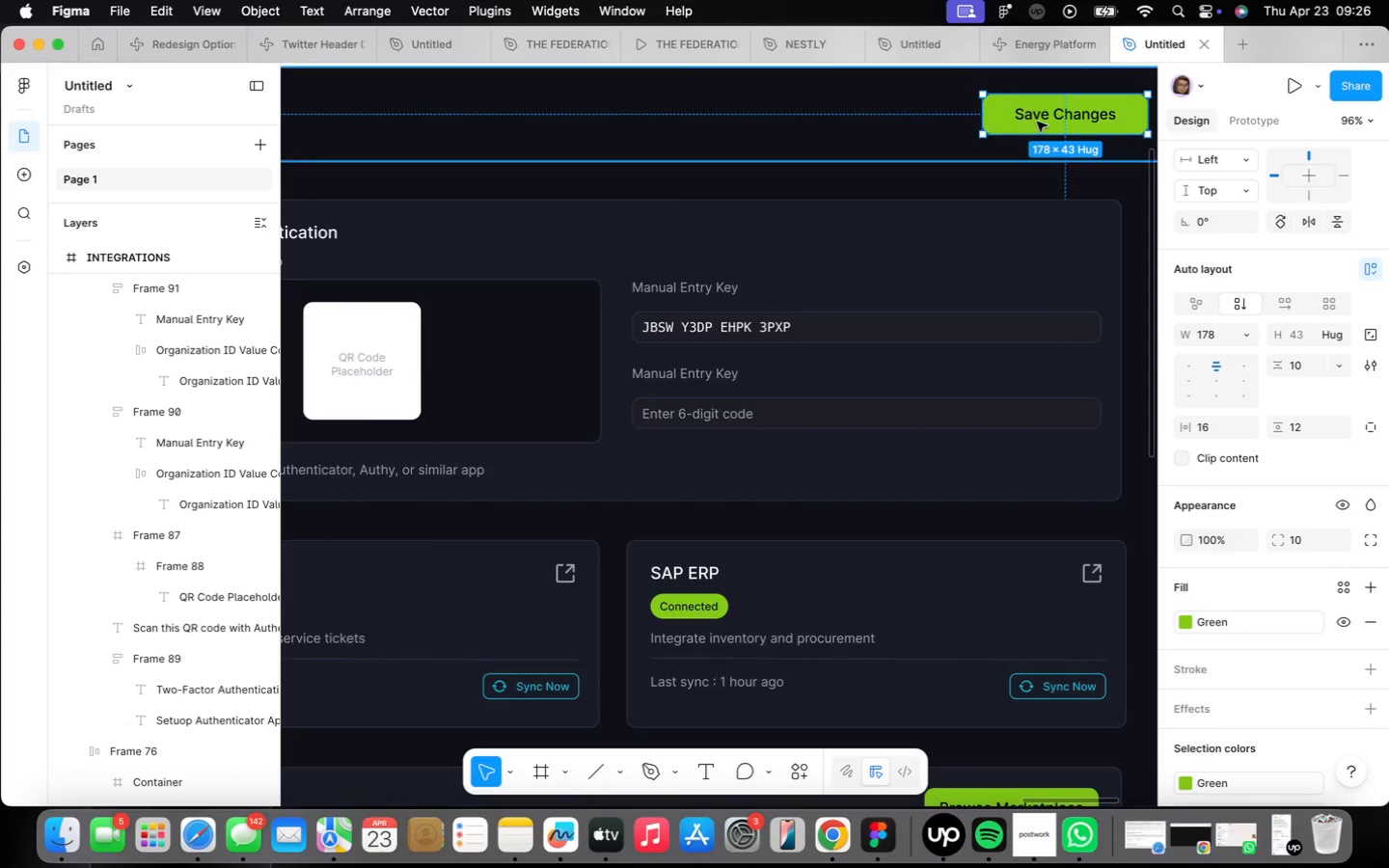 
hold_key(key=OptionLeft, duration=1.27)
left_click_drag(start_coordinate=[1039, 118], to_coordinate=[713, 474])
 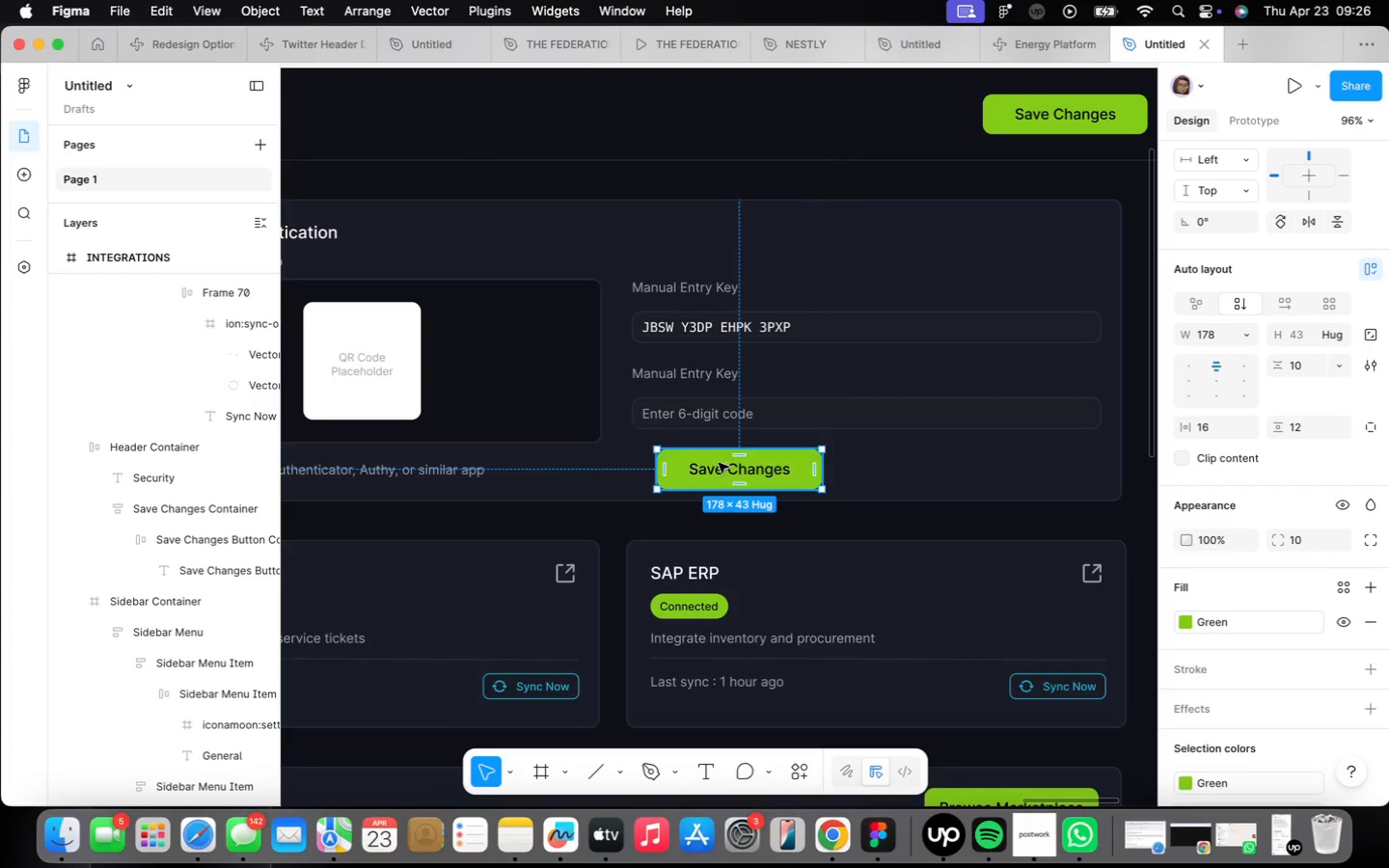 
left_click_drag(start_coordinate=[721, 470], to_coordinate=[694, 471])
 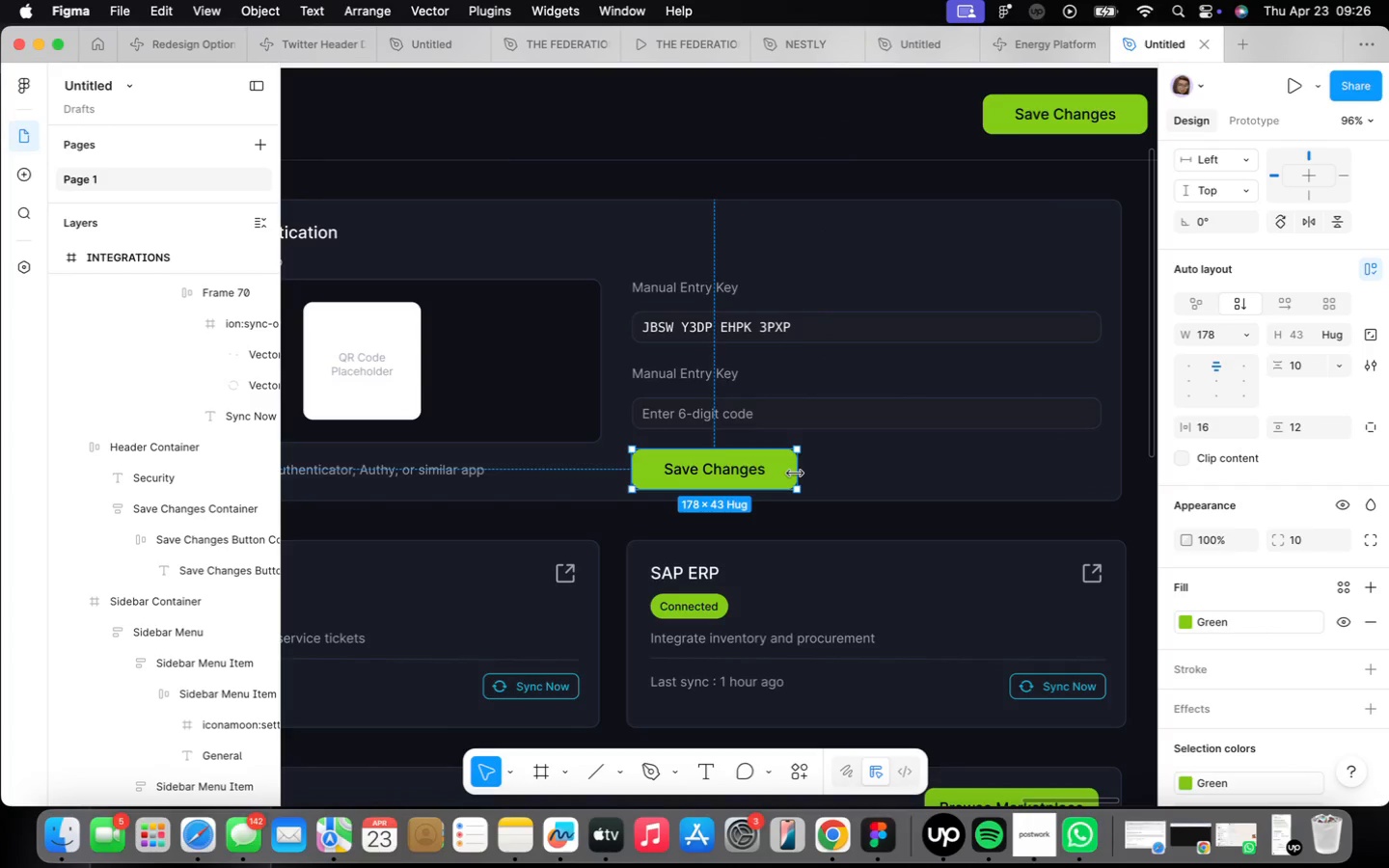 
left_click_drag(start_coordinate=[795, 474], to_coordinate=[1102, 504])
 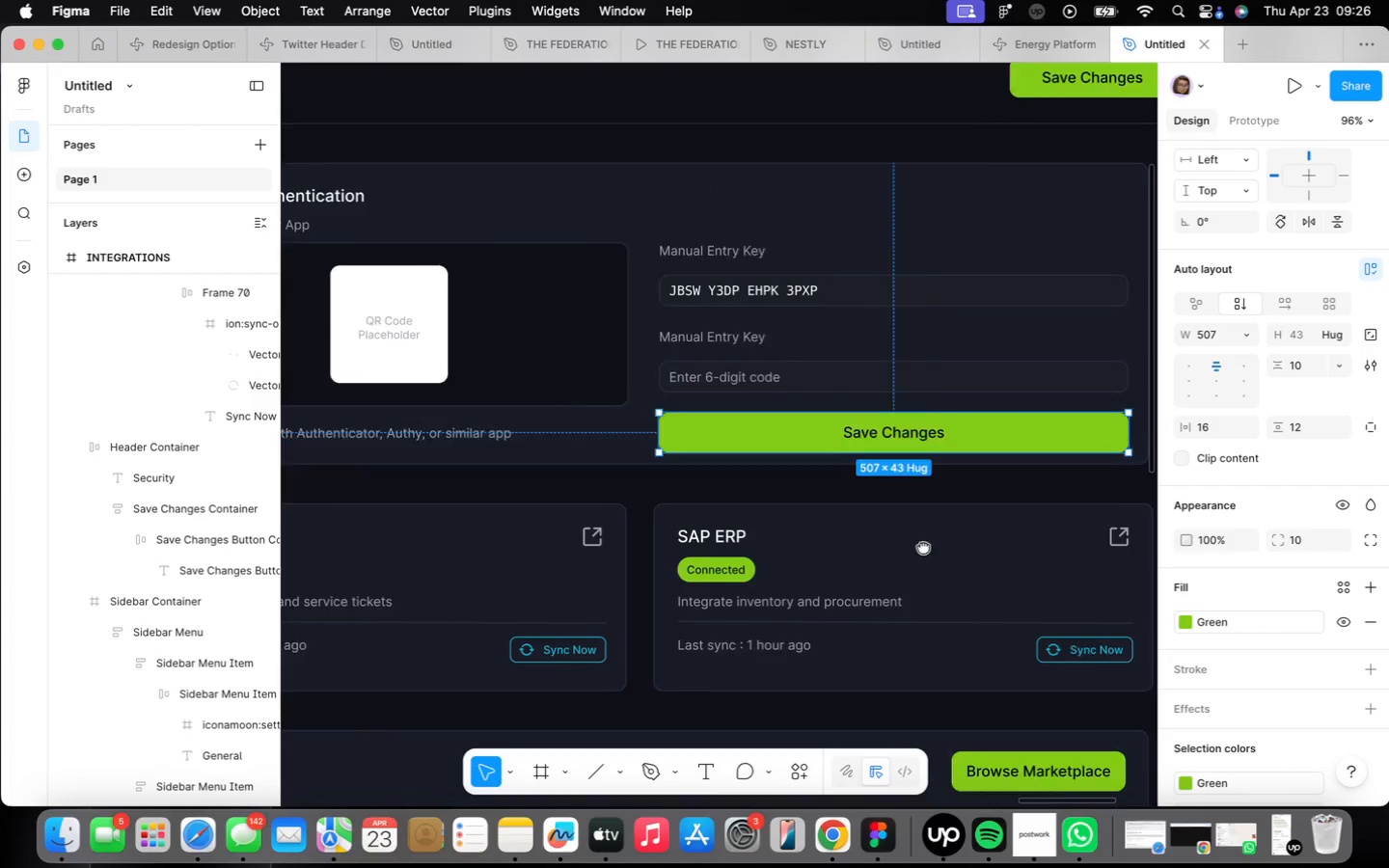 
scroll: coordinate [731, 530], scroll_direction: down, amount: 4.0
 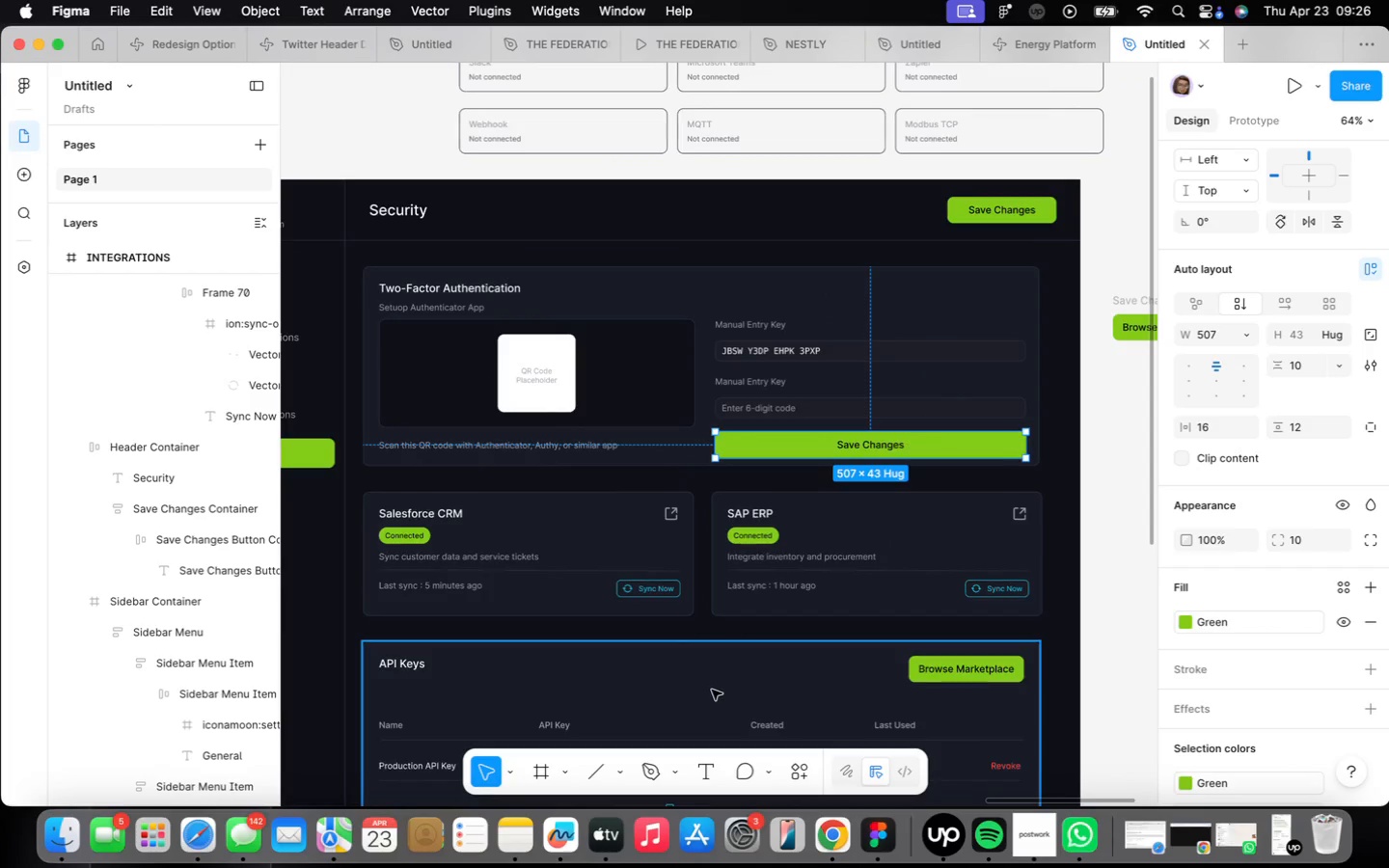 
left_click([722, 587])
 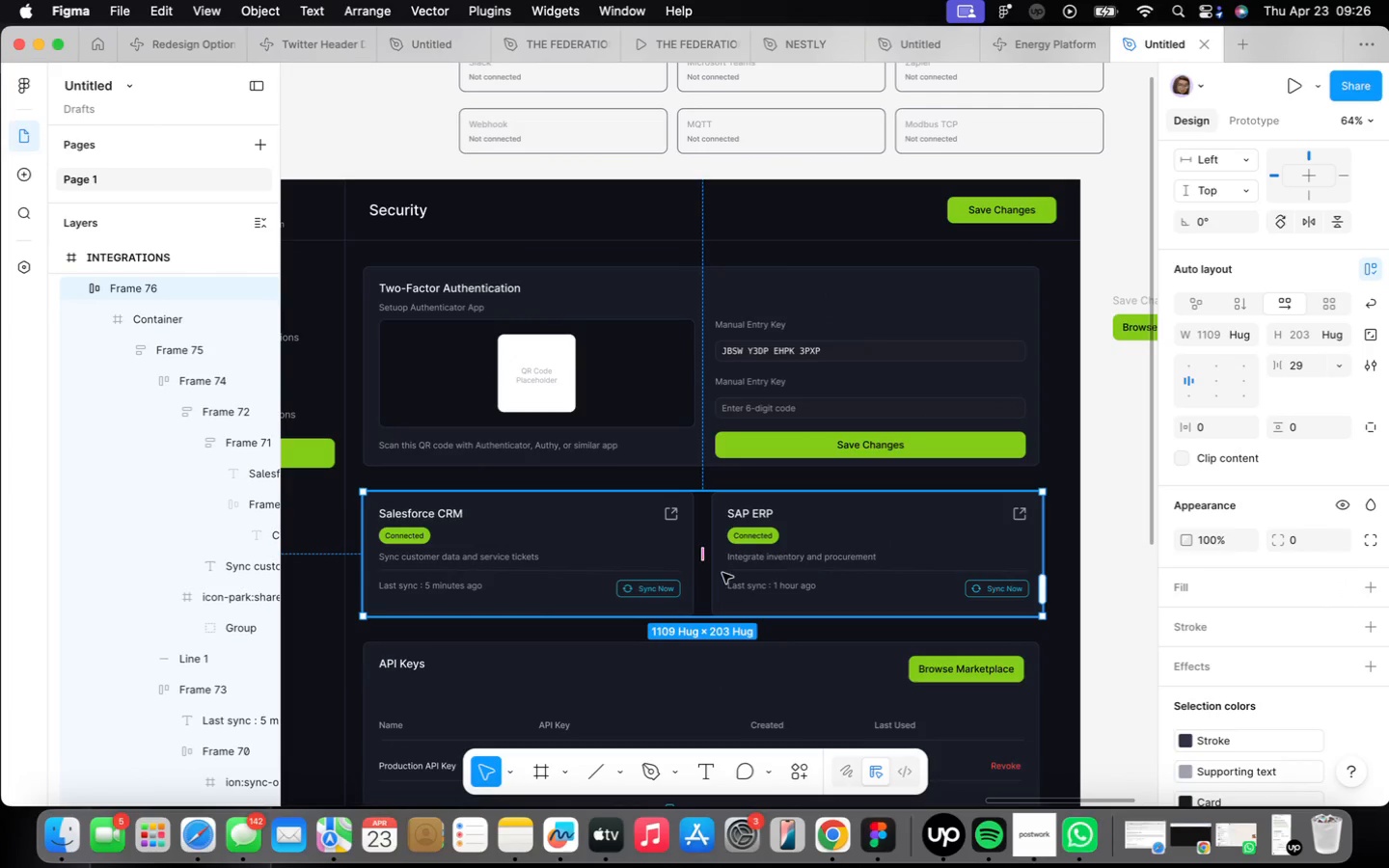 
key(Backspace)
 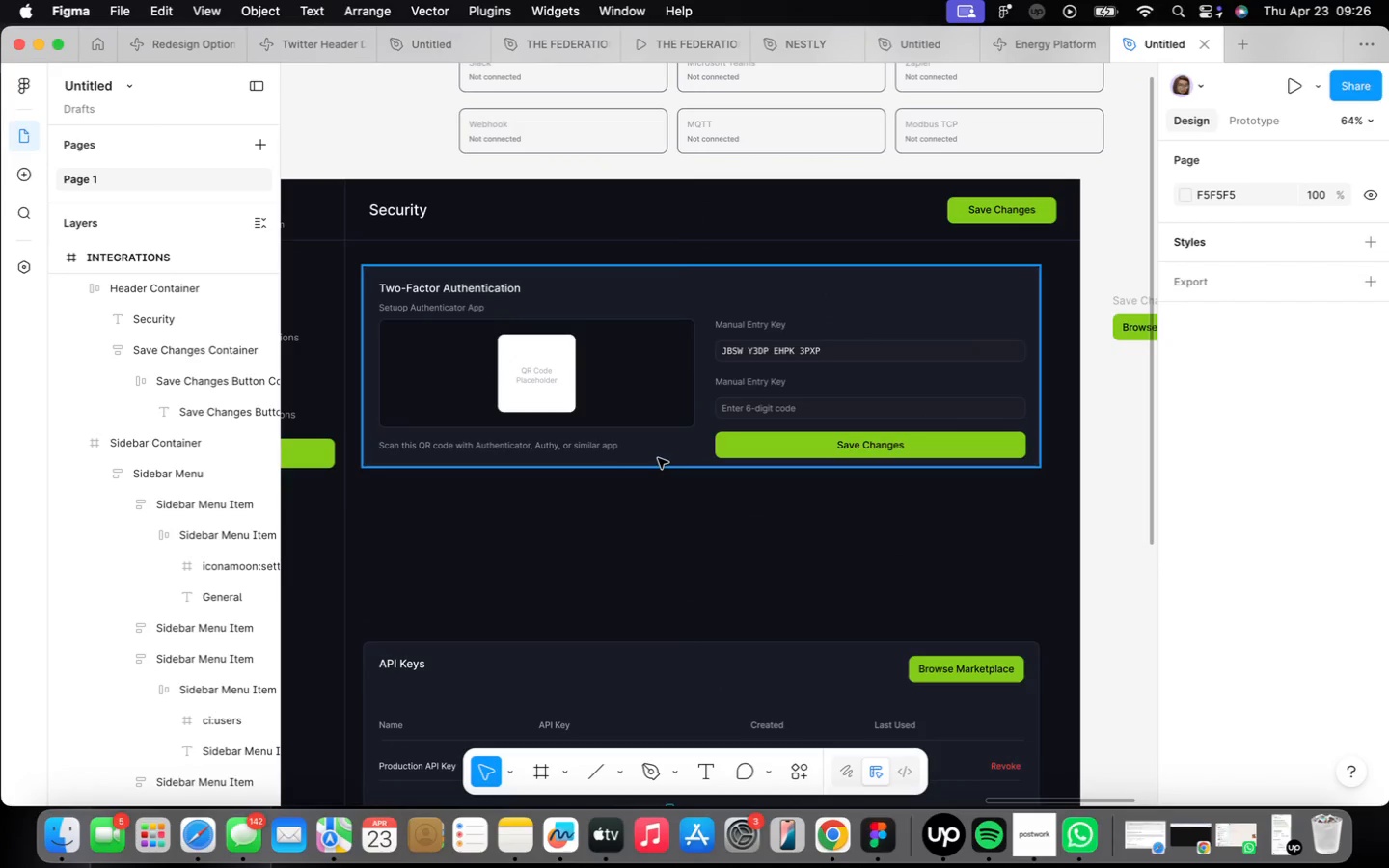 
left_click([658, 458])
 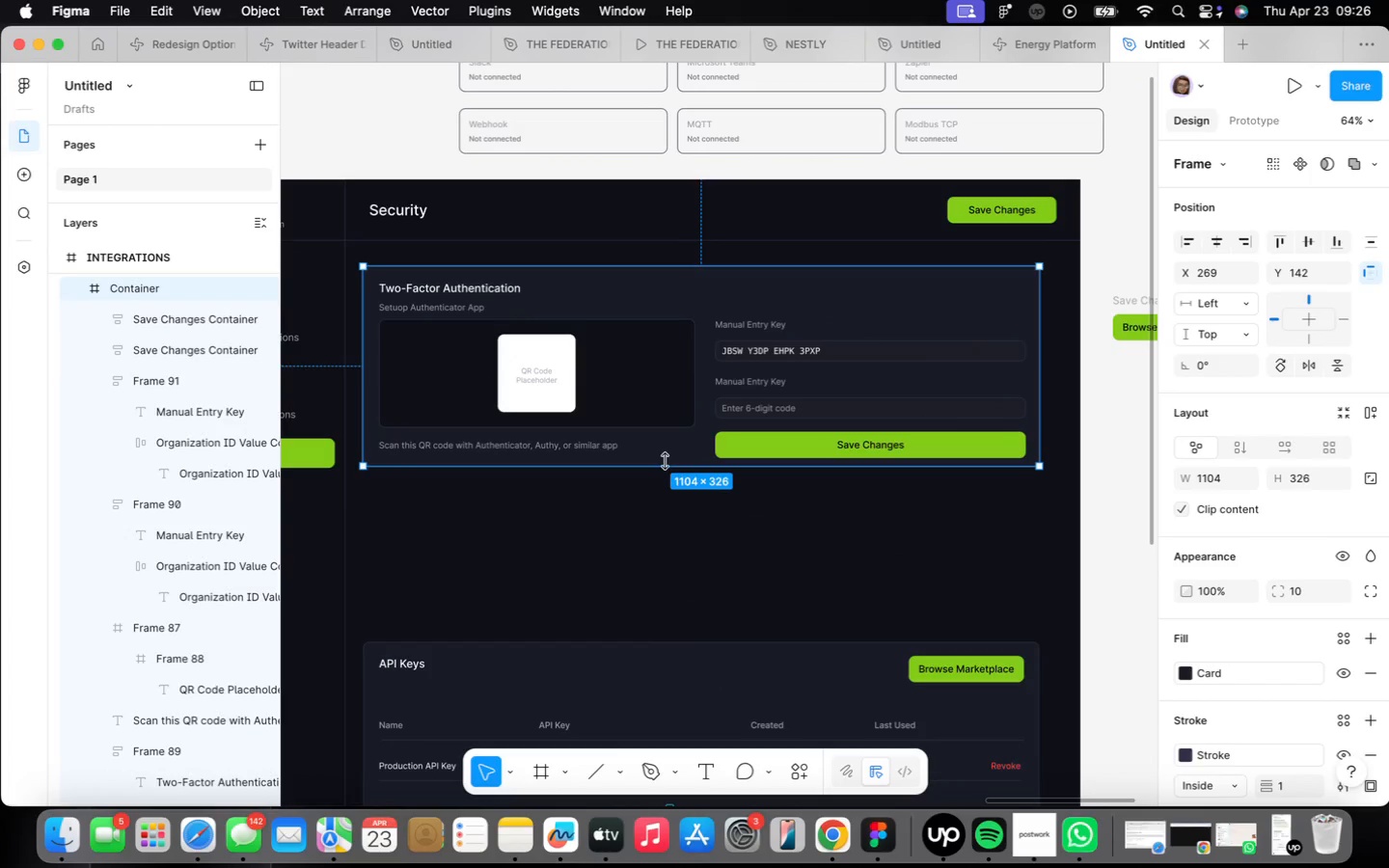 
left_click_drag(start_coordinate=[667, 464], to_coordinate=[671, 484])
 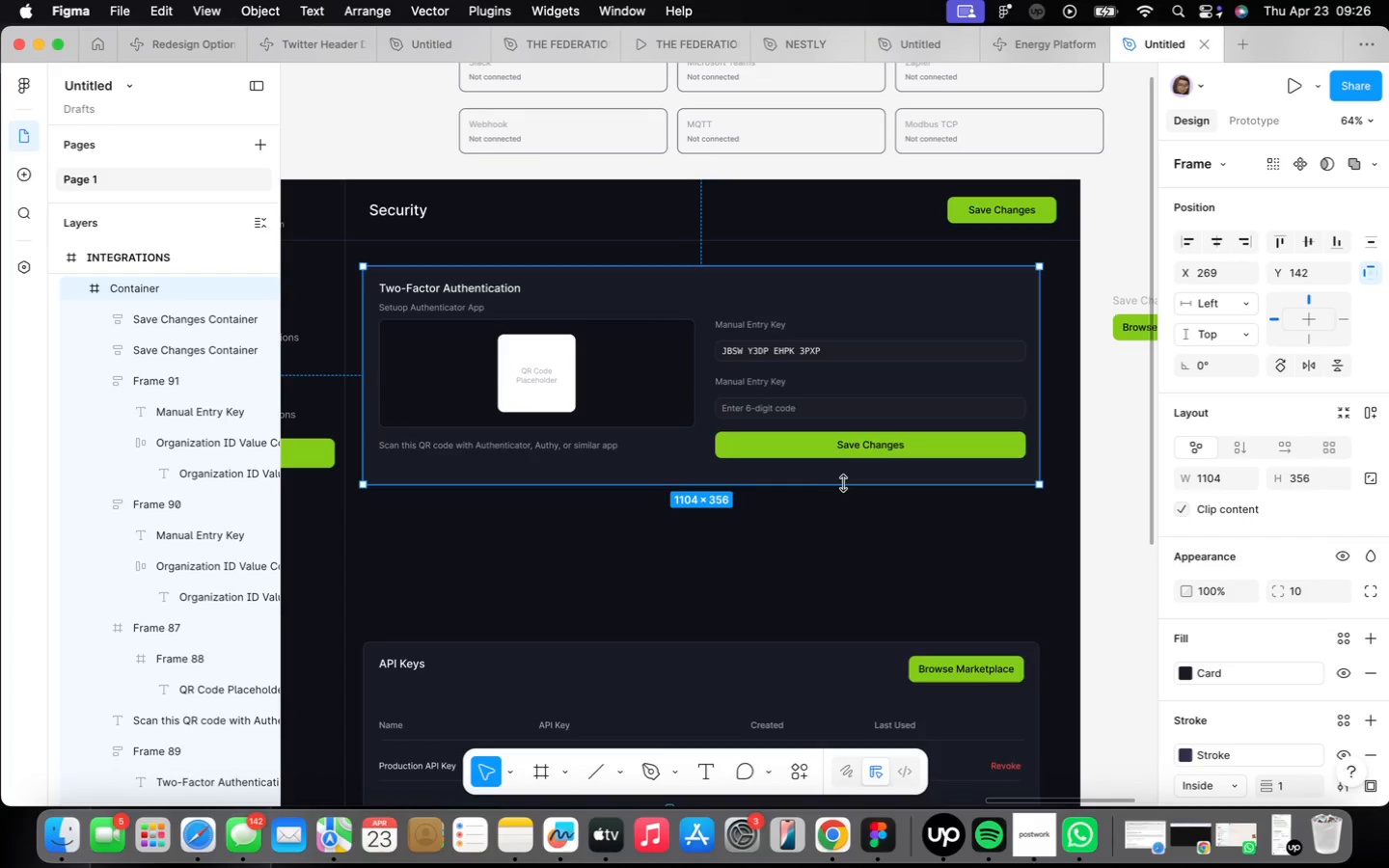 
scroll: coordinate [851, 468], scroll_direction: up, amount: 4.0
 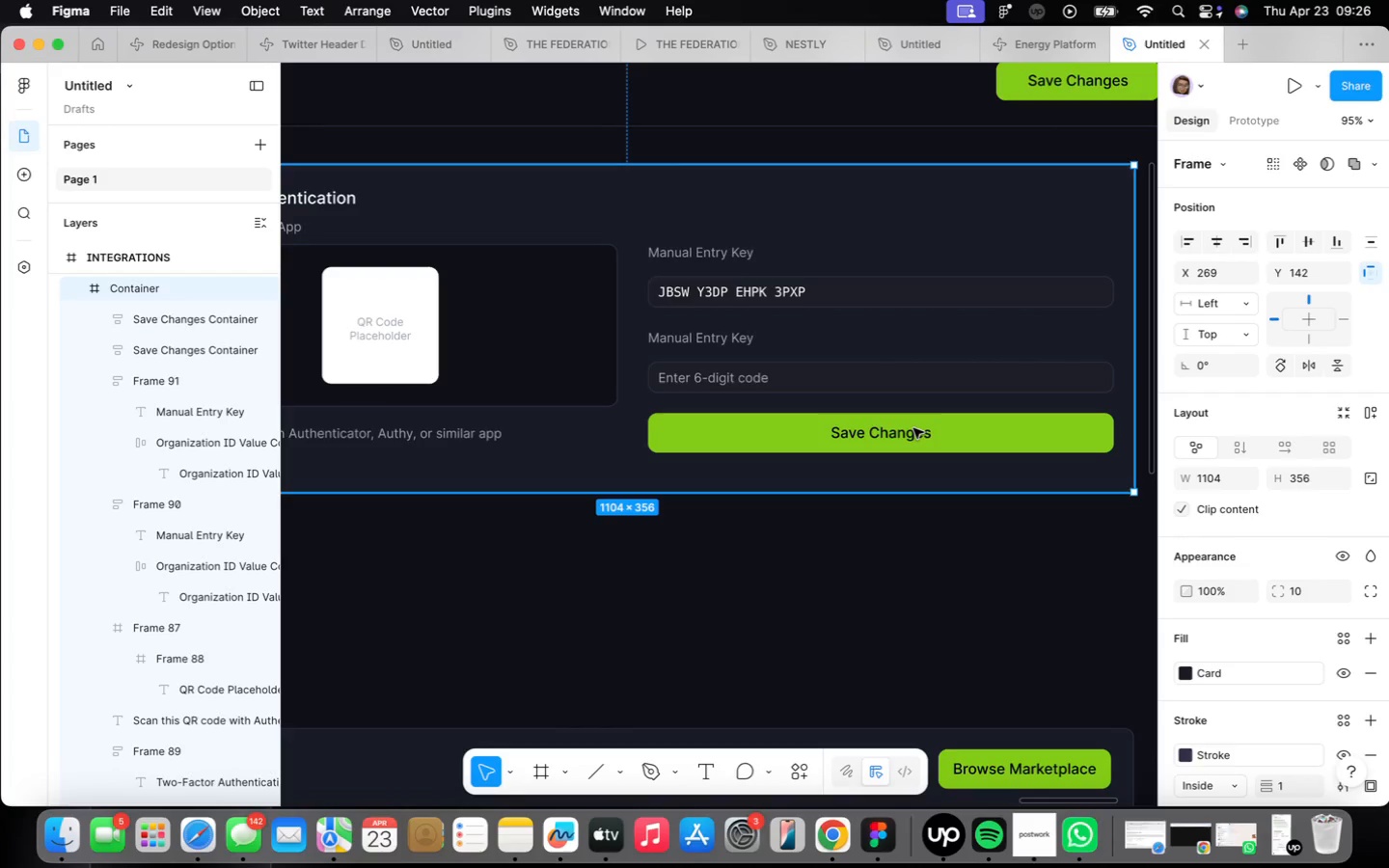 
double_click([913, 428])
 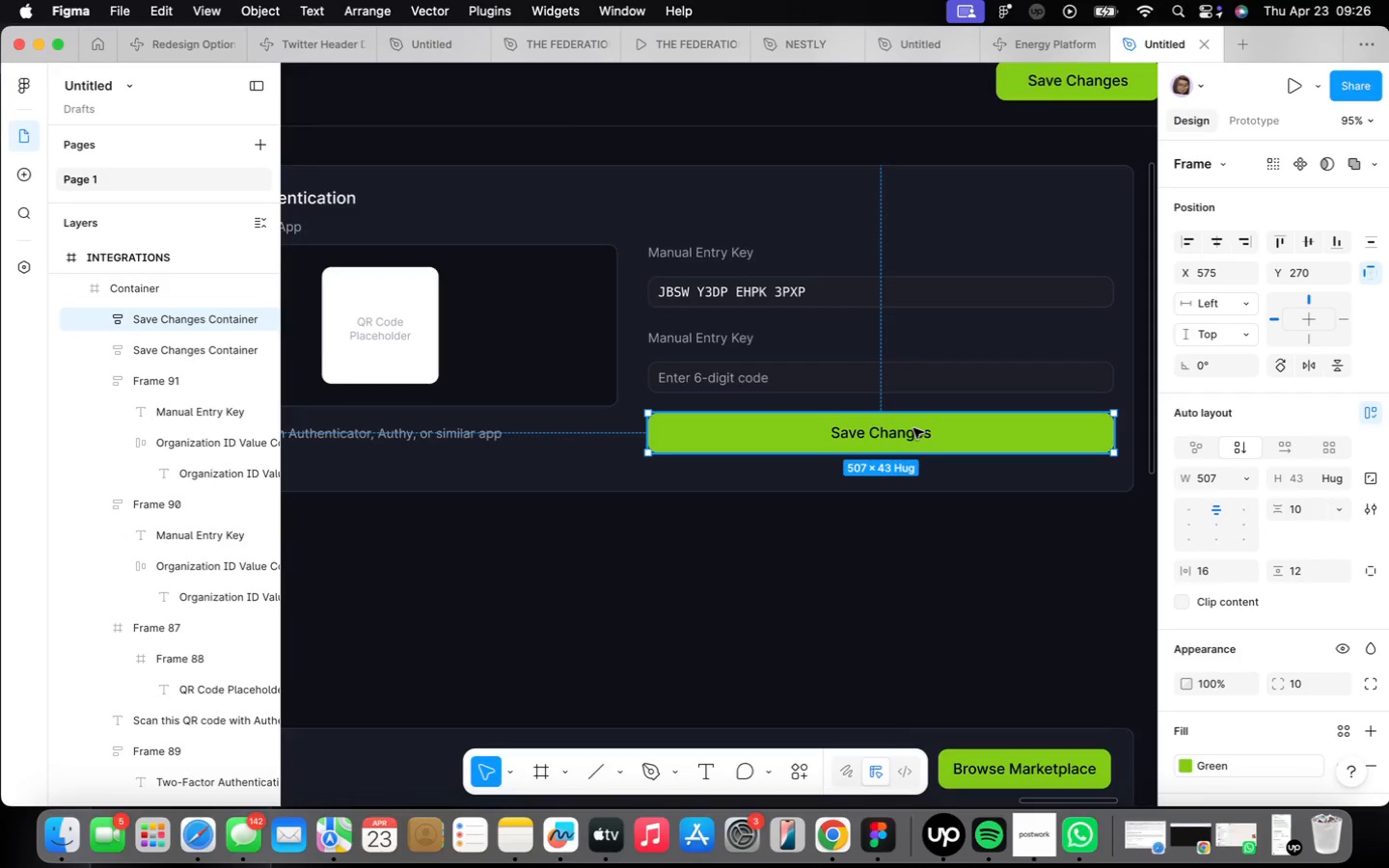 
triple_click([913, 428])
 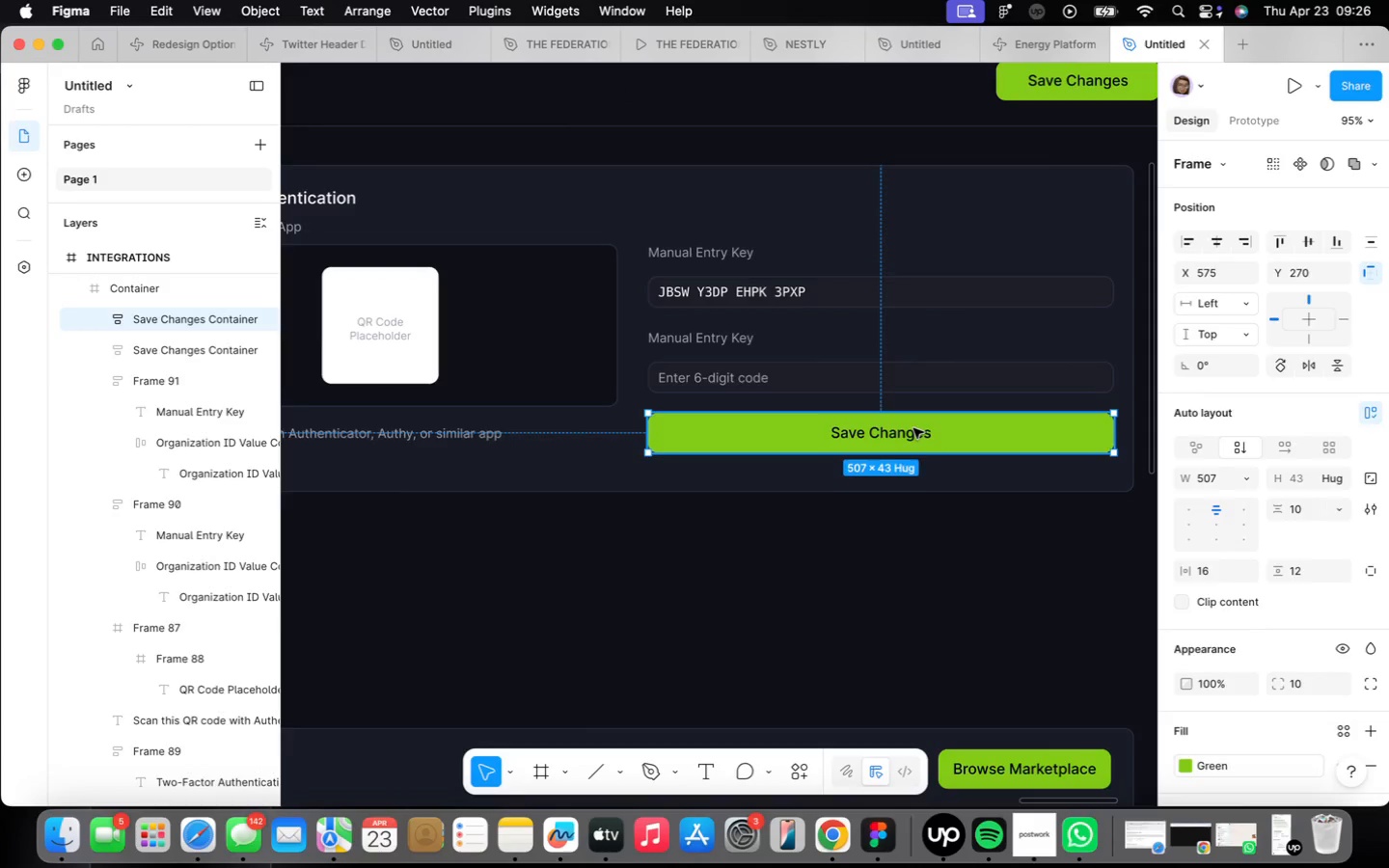 
triple_click([913, 428])
 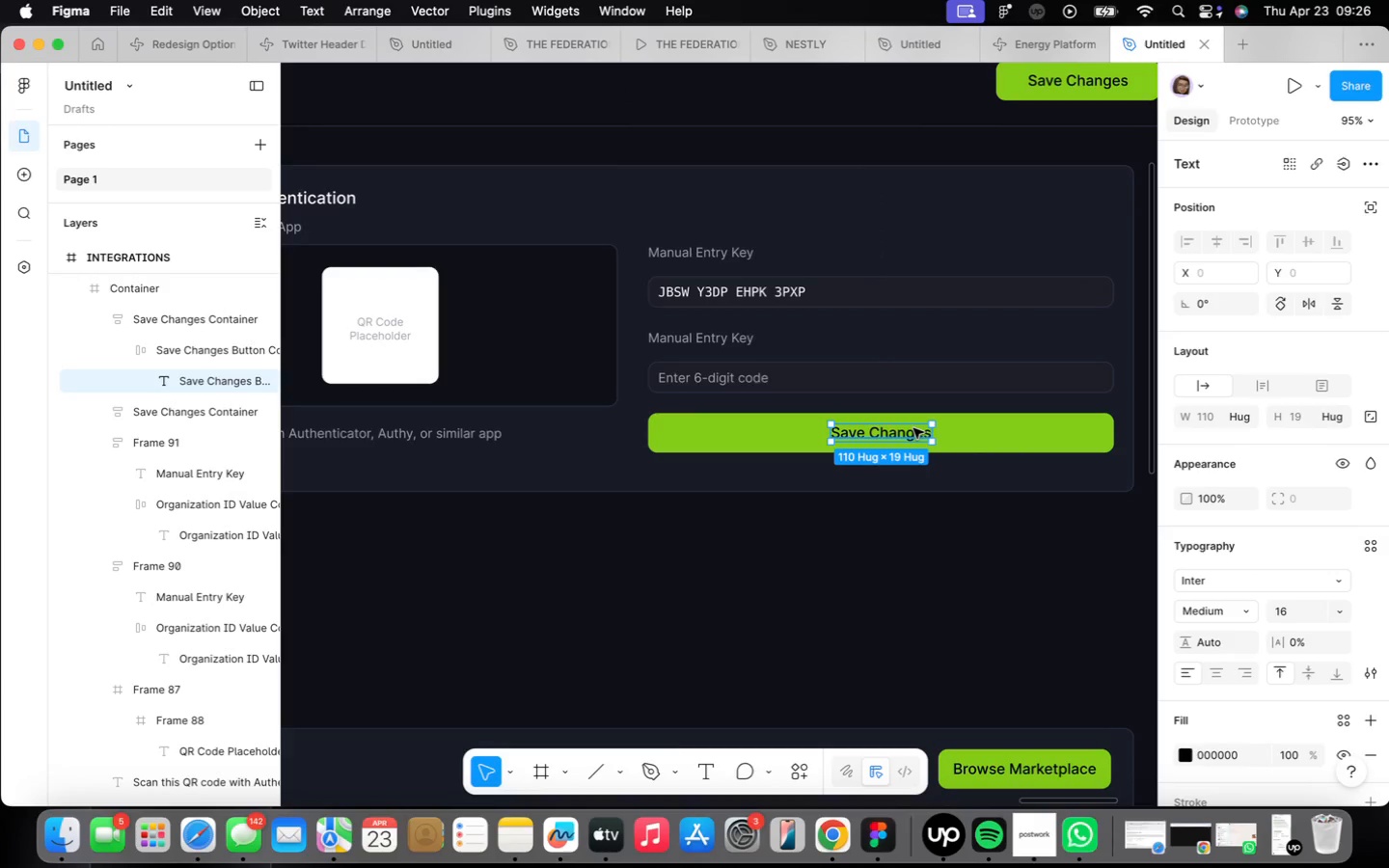 
triple_click([913, 428])
 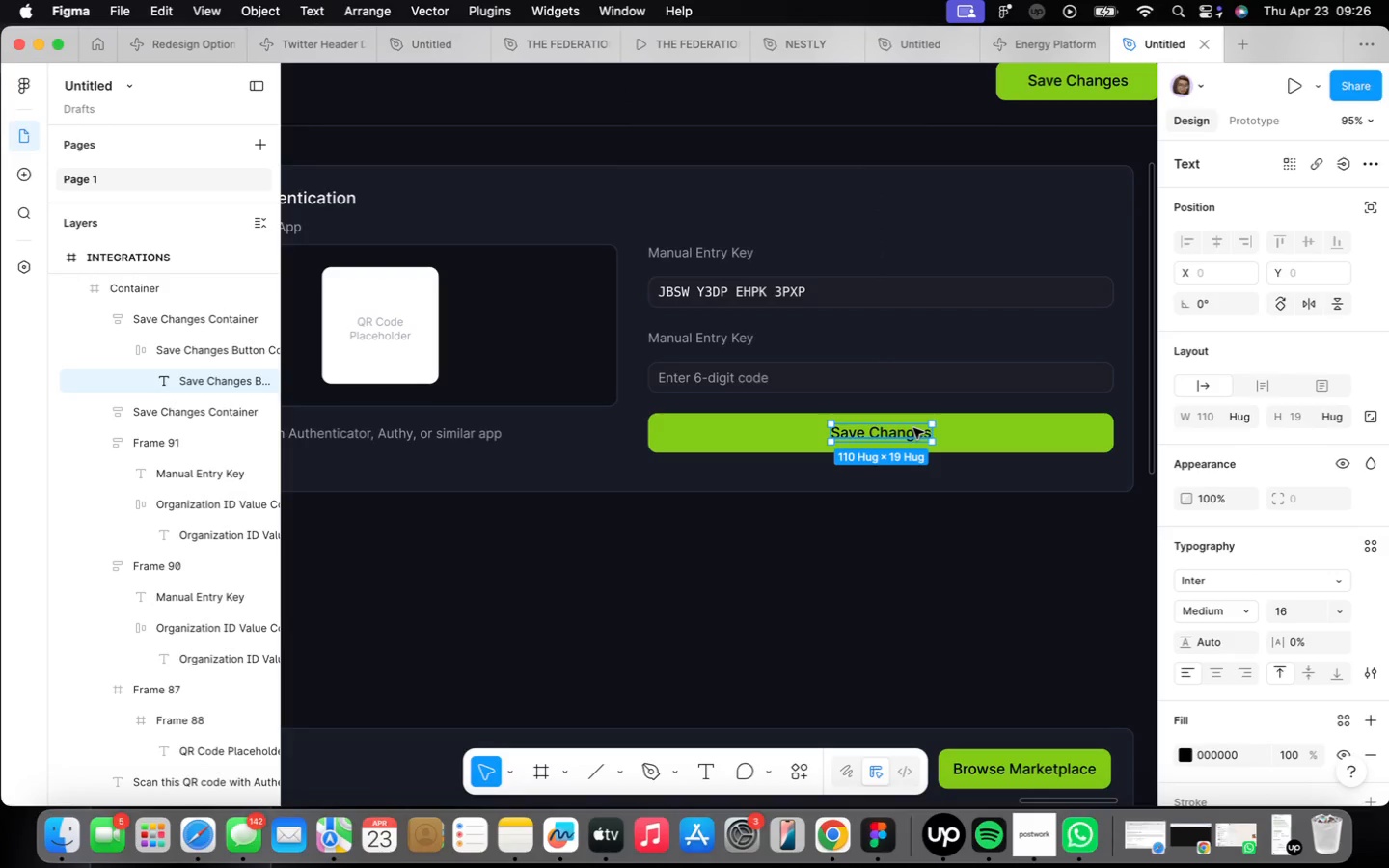 
triple_click([913, 428])
 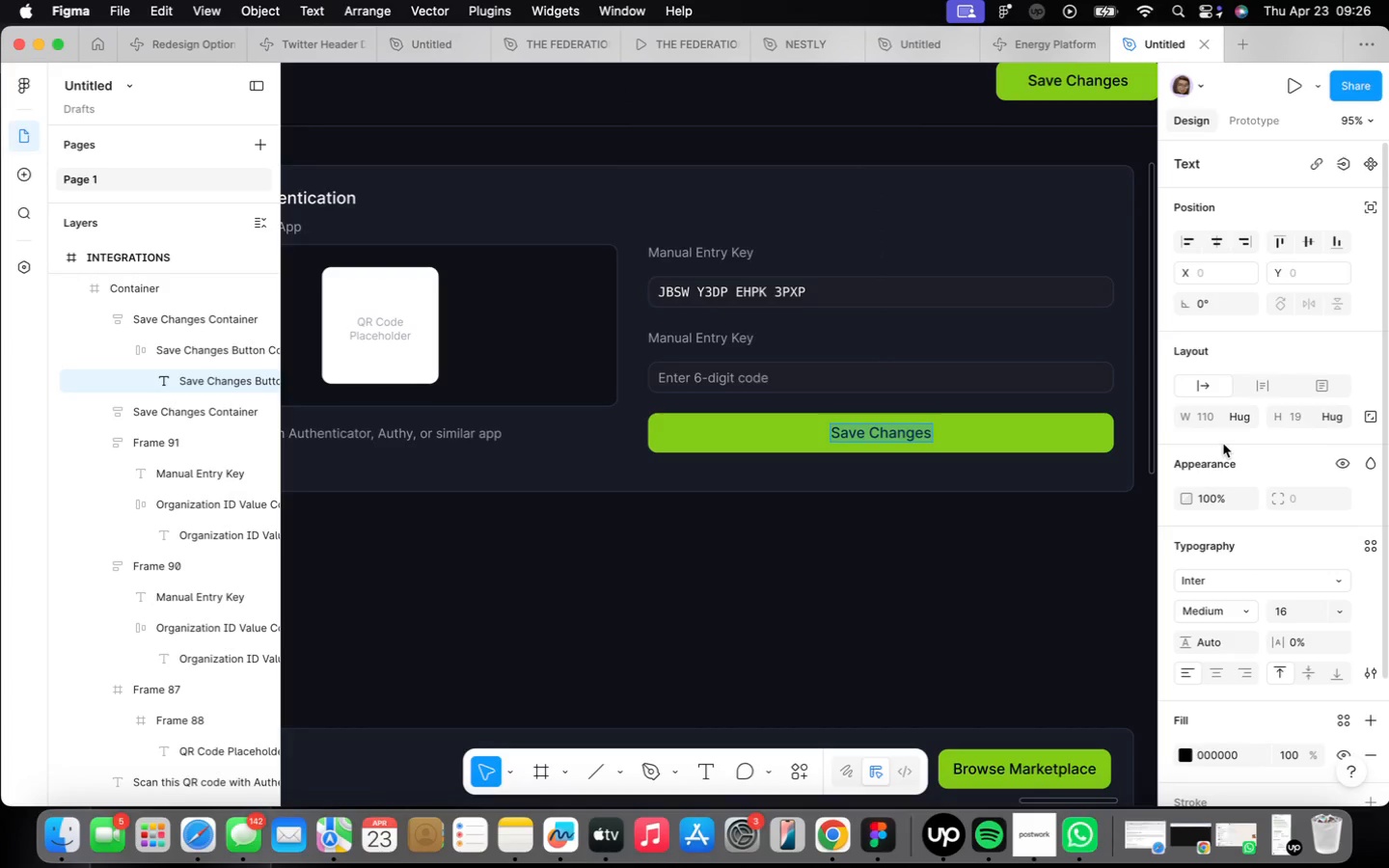 
type(Enable 2FA)
 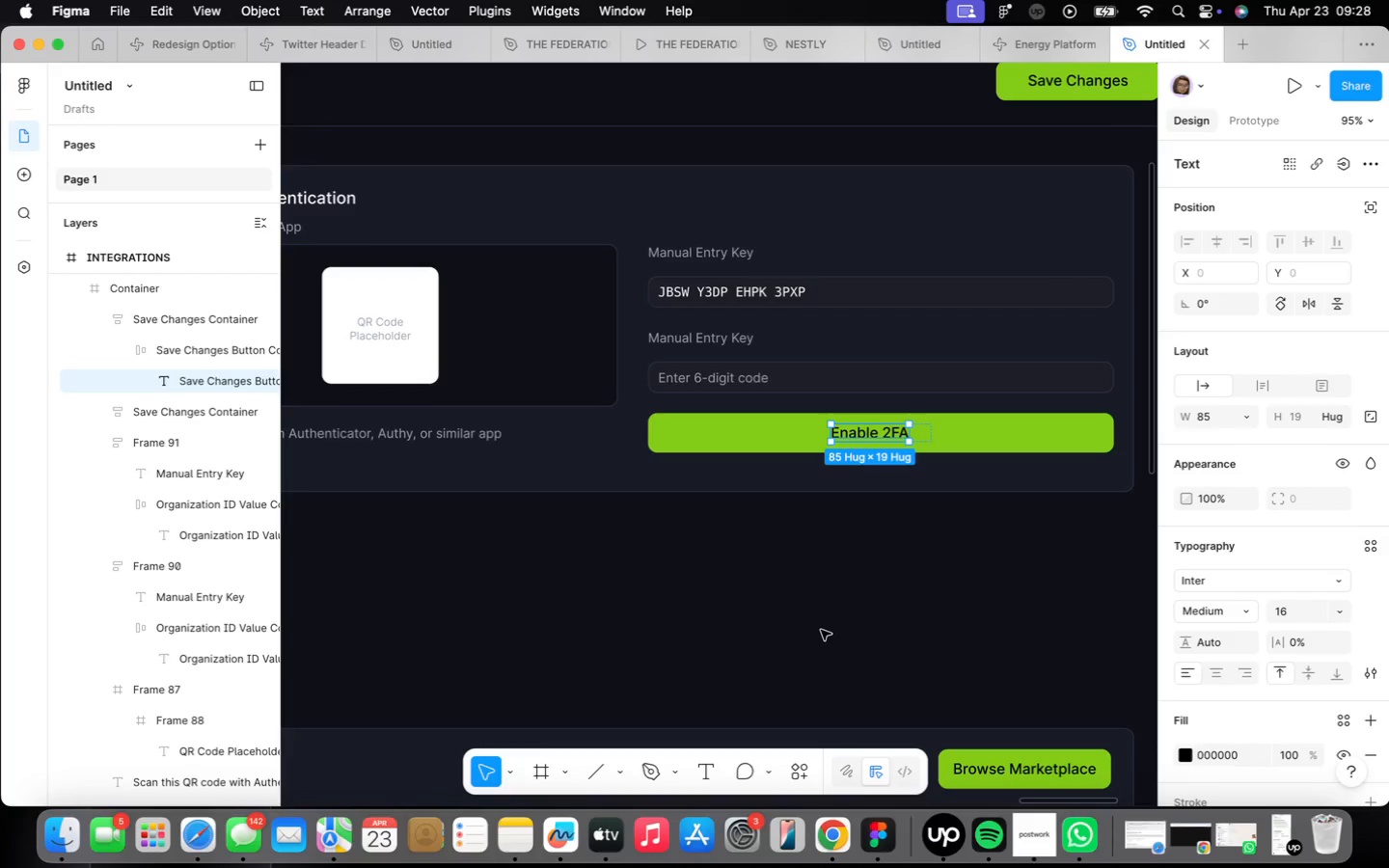 
wait(116.42)
 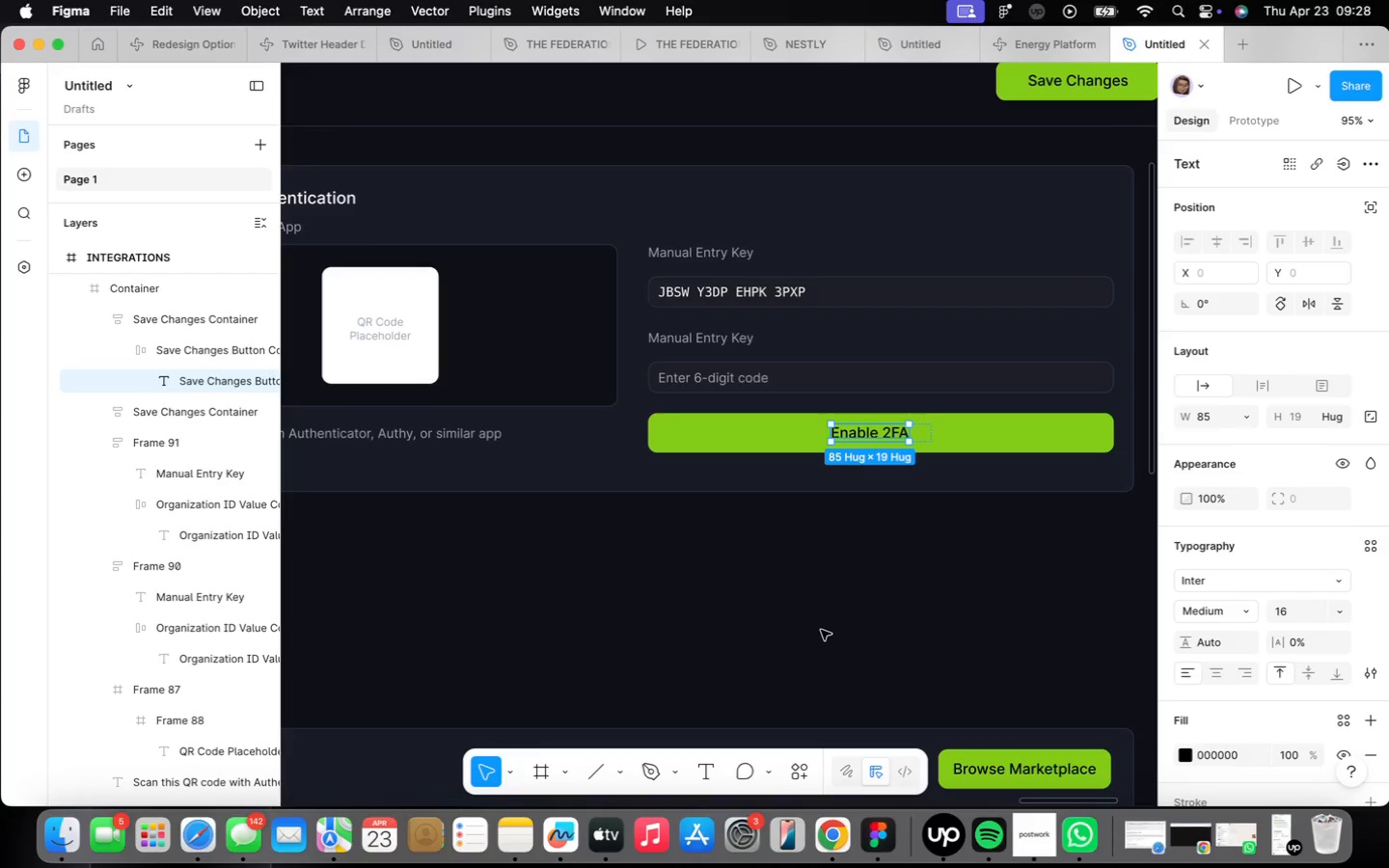 
left_click([923, 432])
 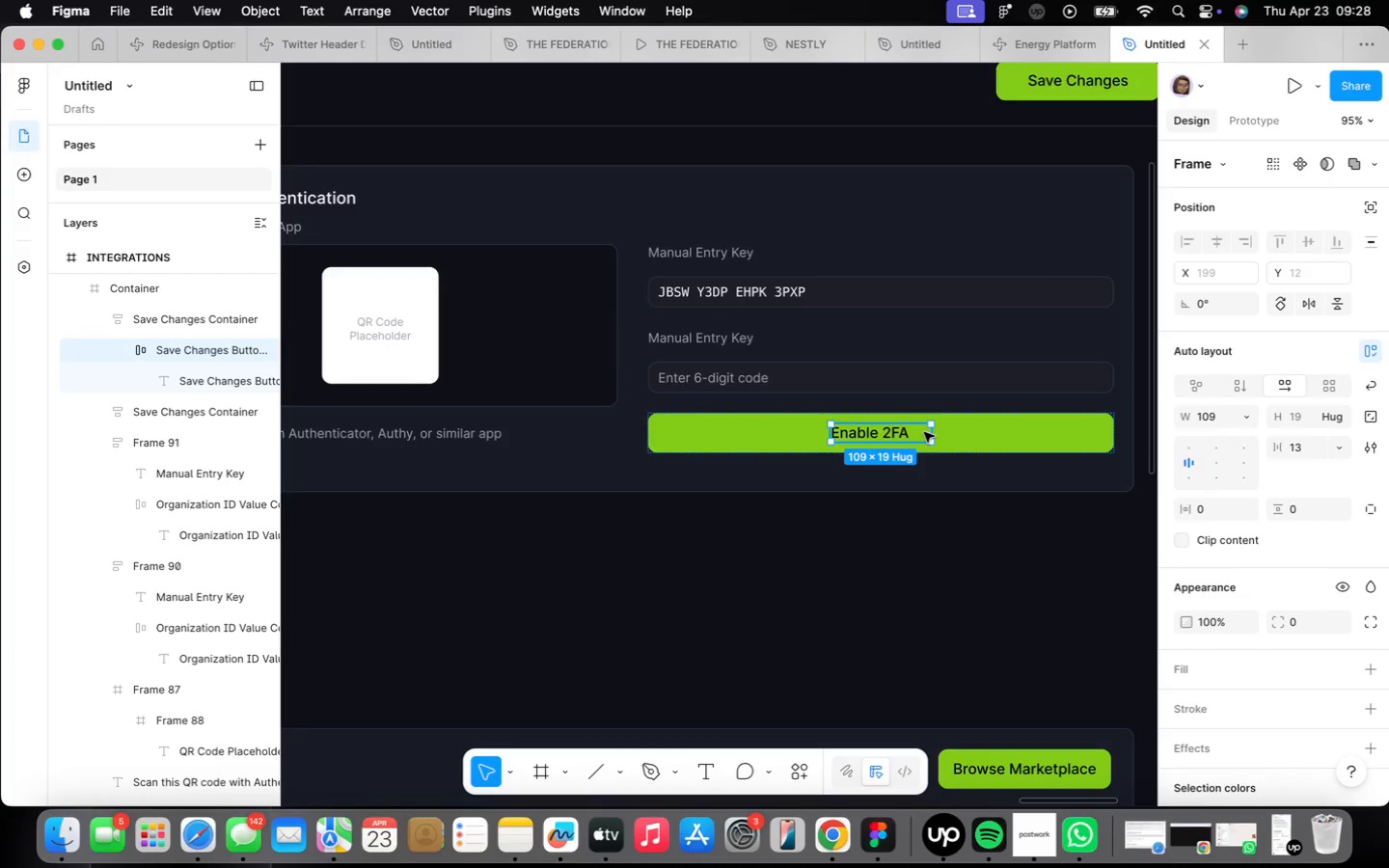 
scroll: coordinate [925, 436], scroll_direction: up, amount: 11.0
 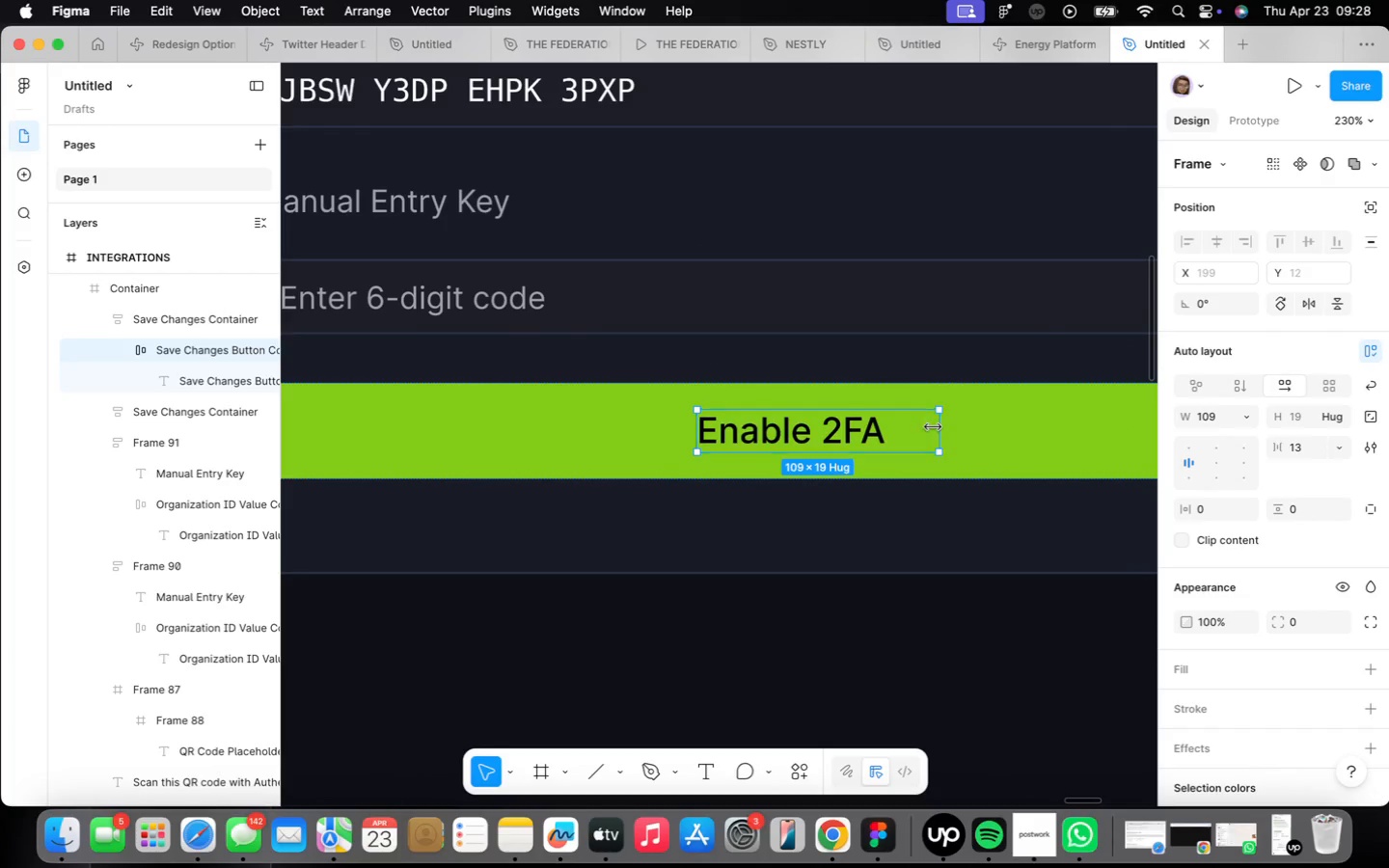 
left_click_drag(start_coordinate=[936, 426], to_coordinate=[912, 427])
 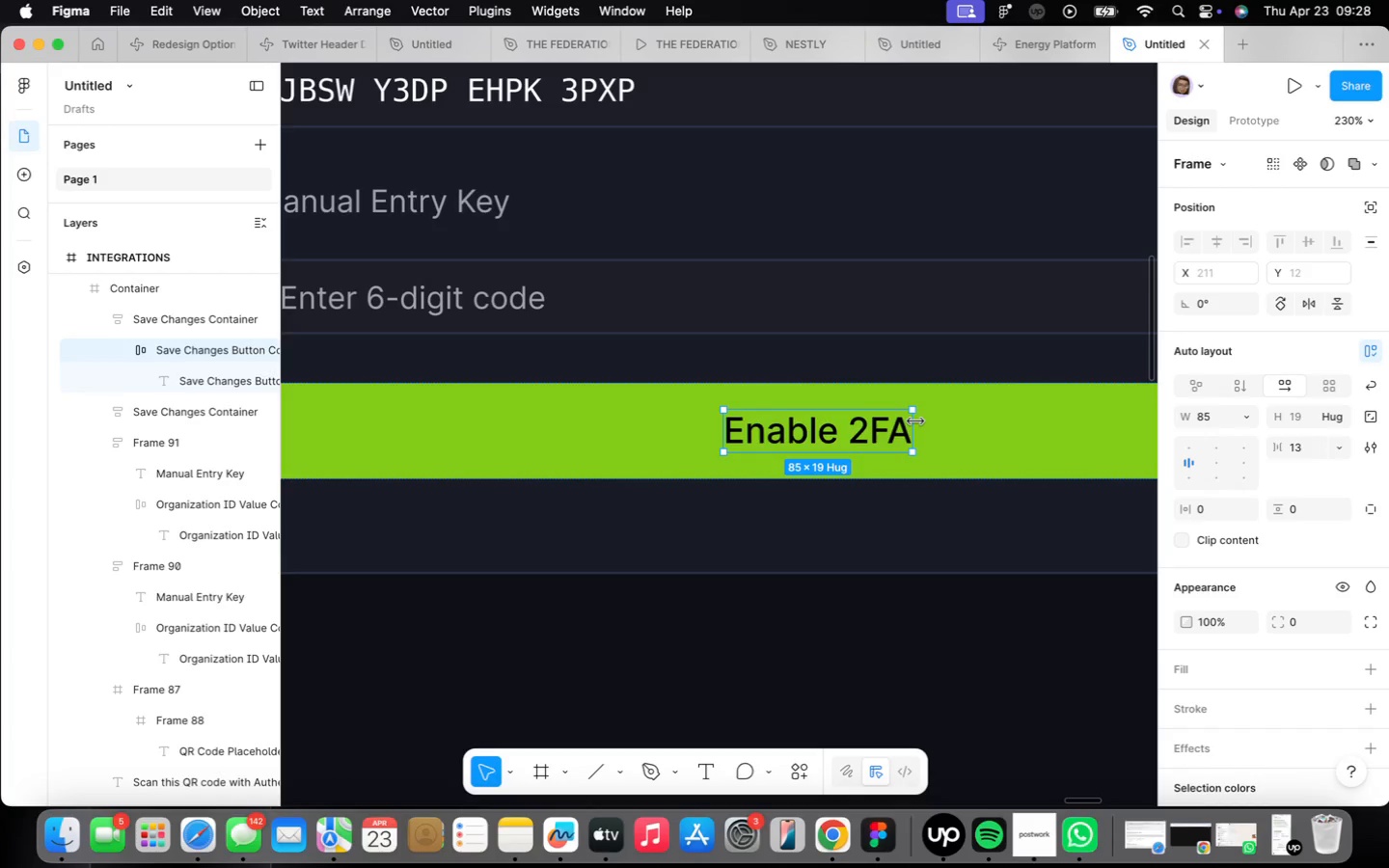 
wait(37.28)
 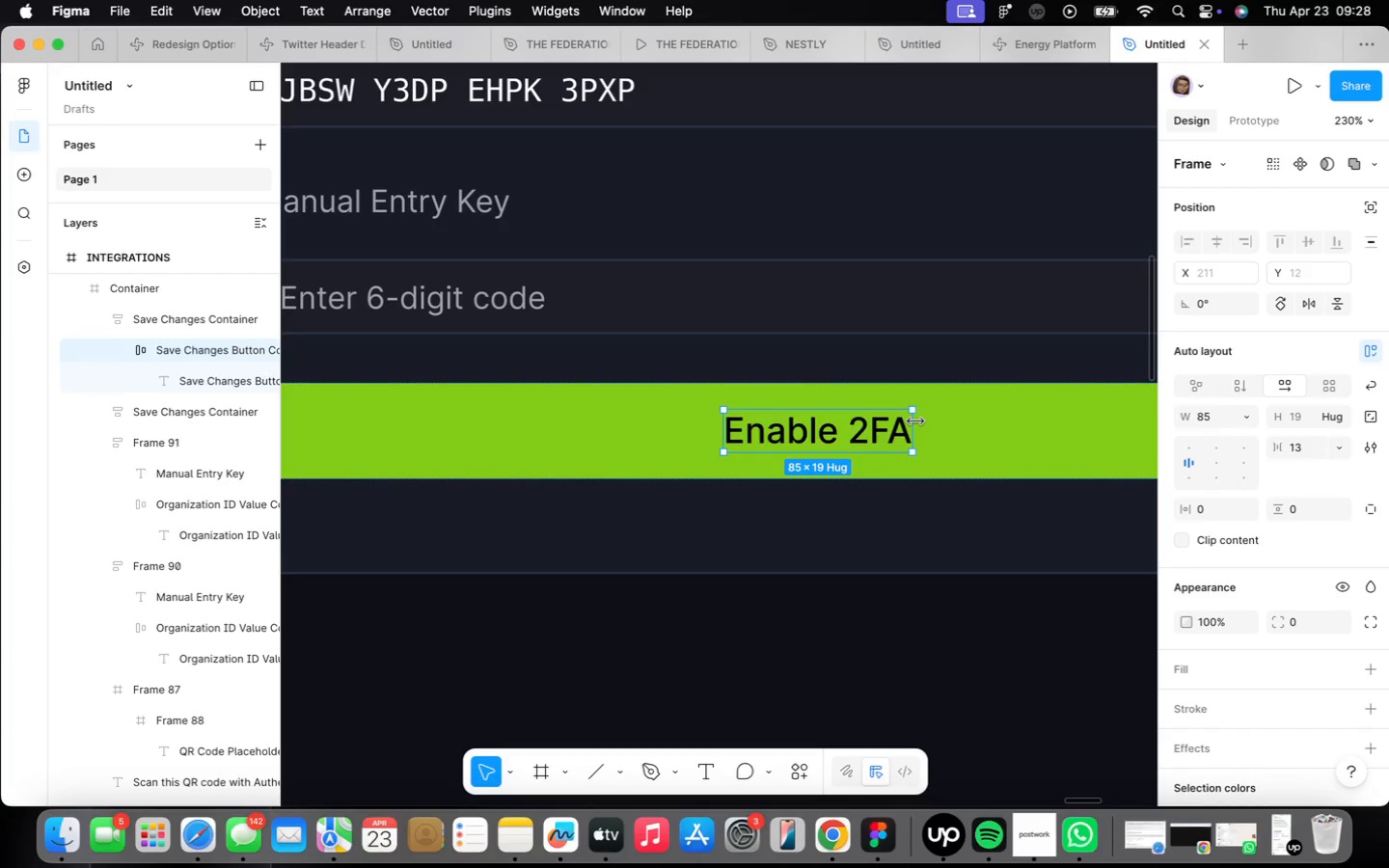 
scroll: coordinate [850, 450], scroll_direction: down, amount: 15.0
 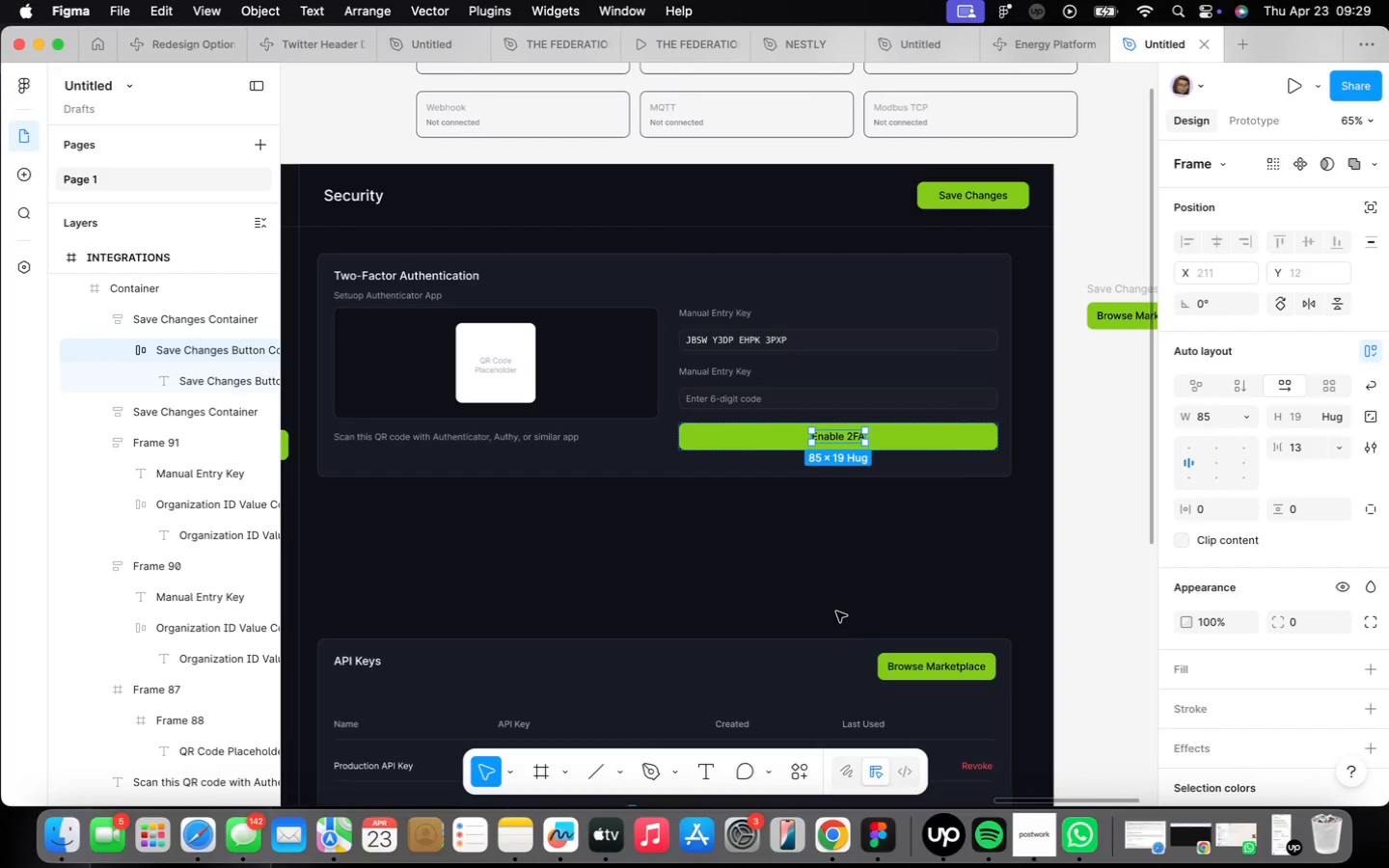 
left_click([836, 610])
 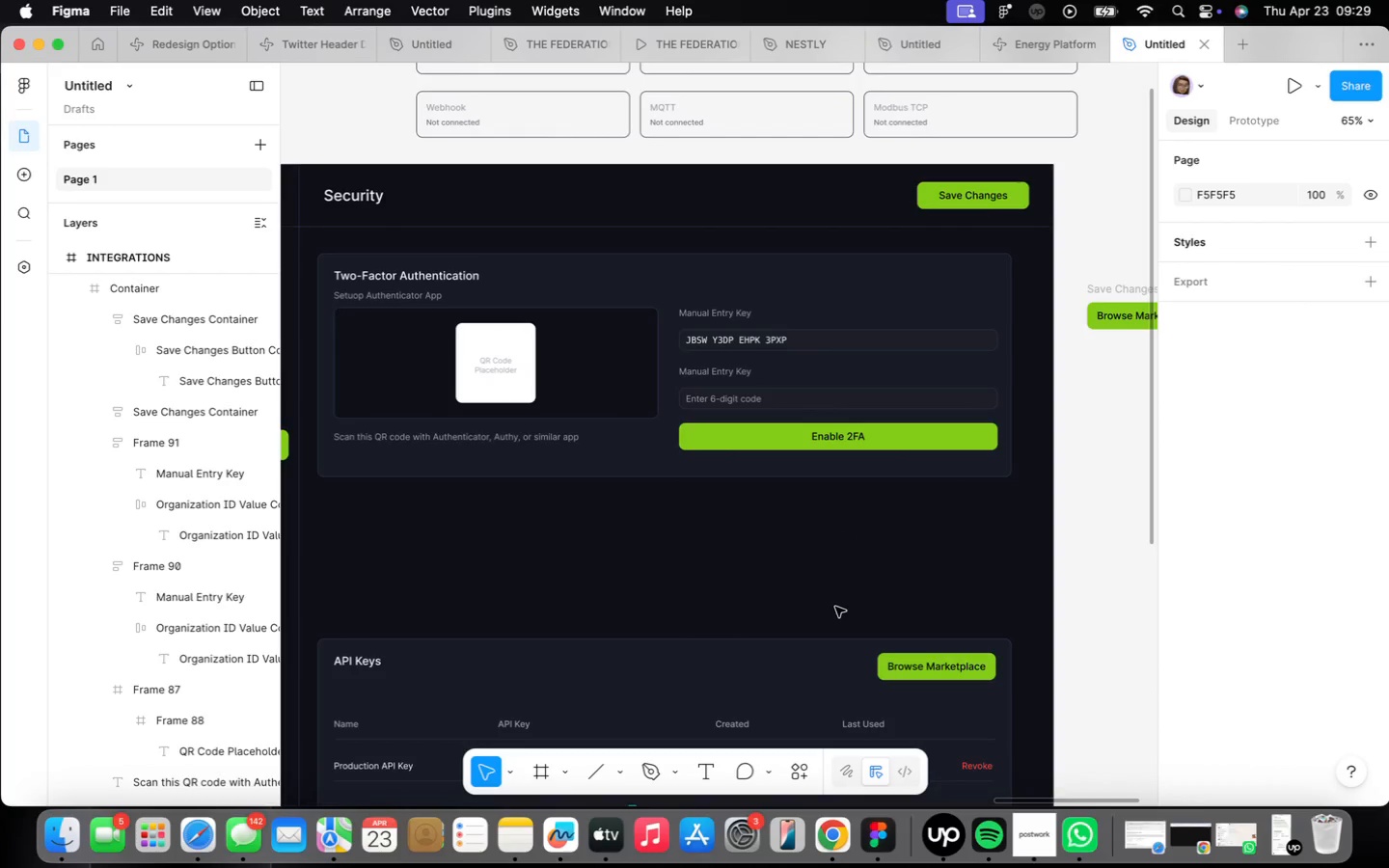 
scroll: coordinate [865, 565], scroll_direction: down, amount: 7.0
 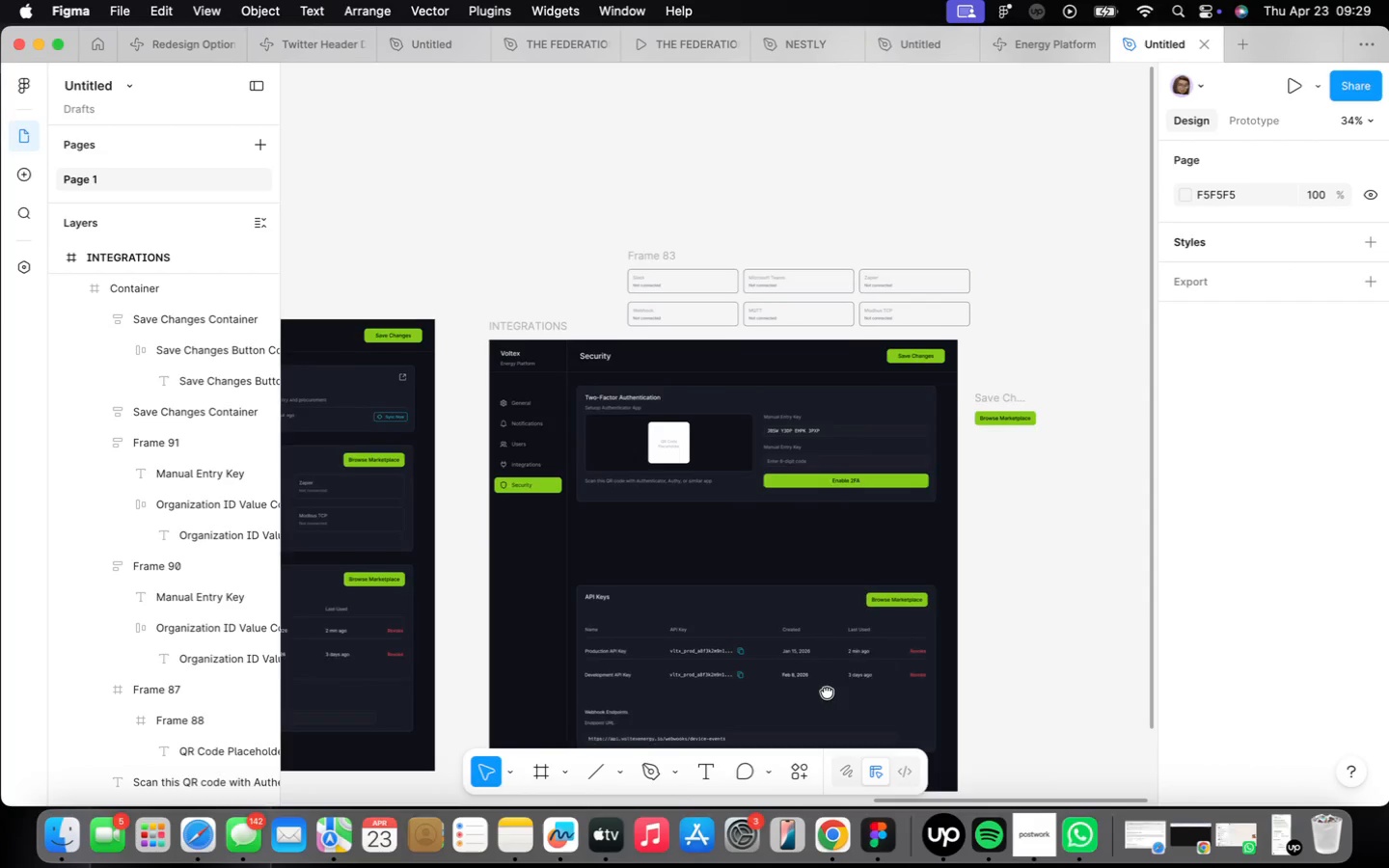 
left_click([785, 635])
 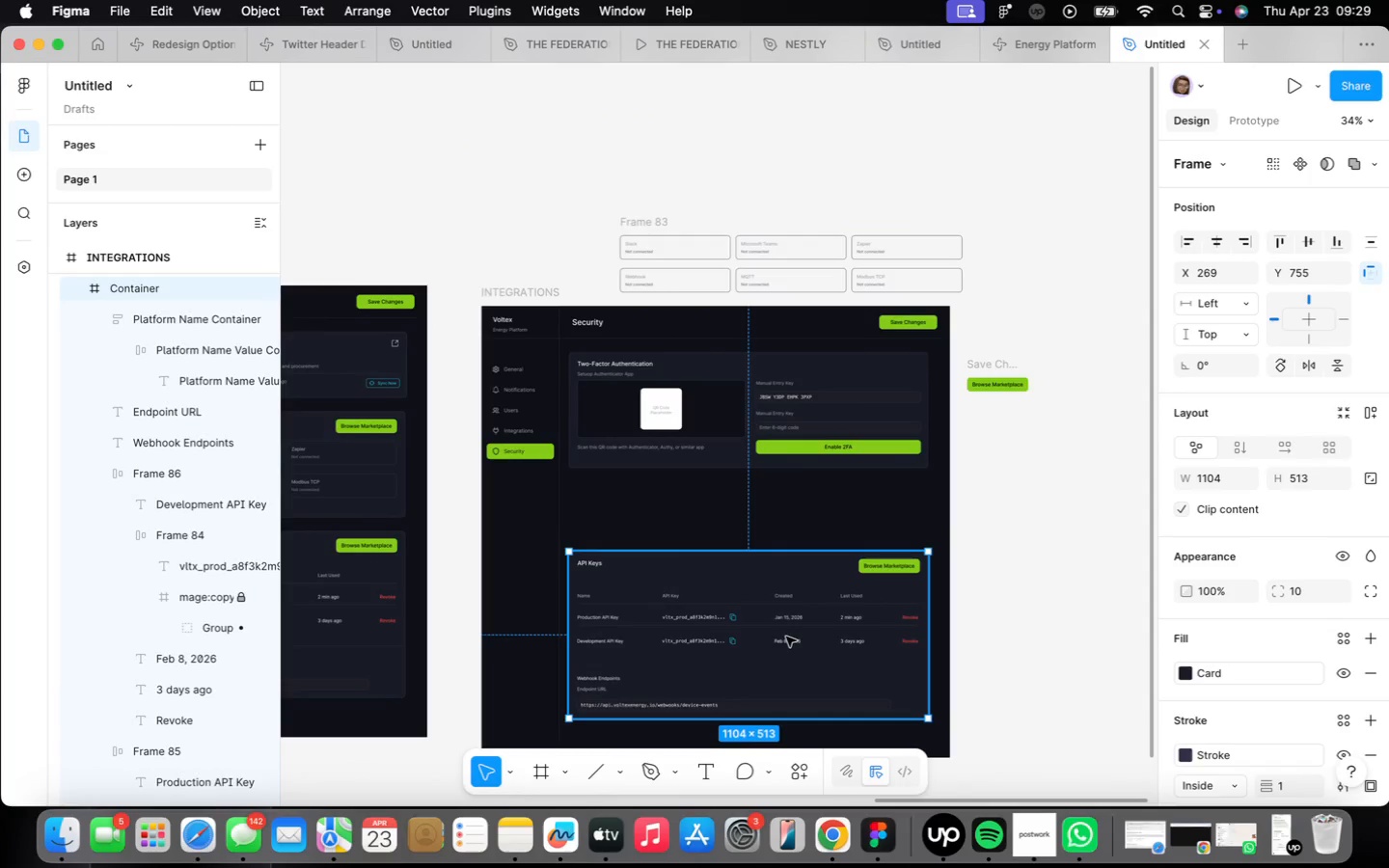 
left_click_drag(start_coordinate=[786, 644], to_coordinate=[786, 575])
 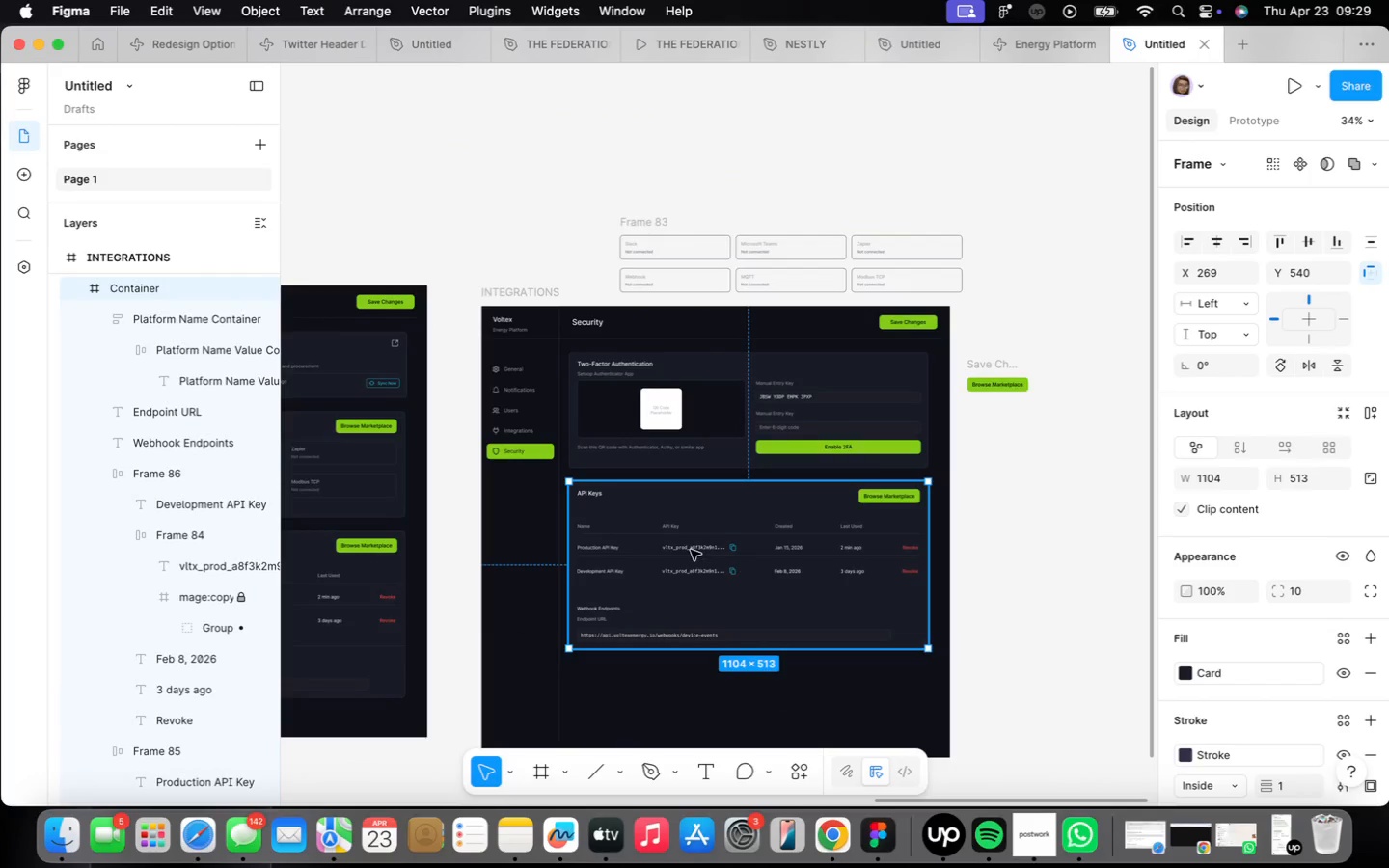 
scroll: coordinate [692, 552], scroll_direction: up, amount: 4.0
 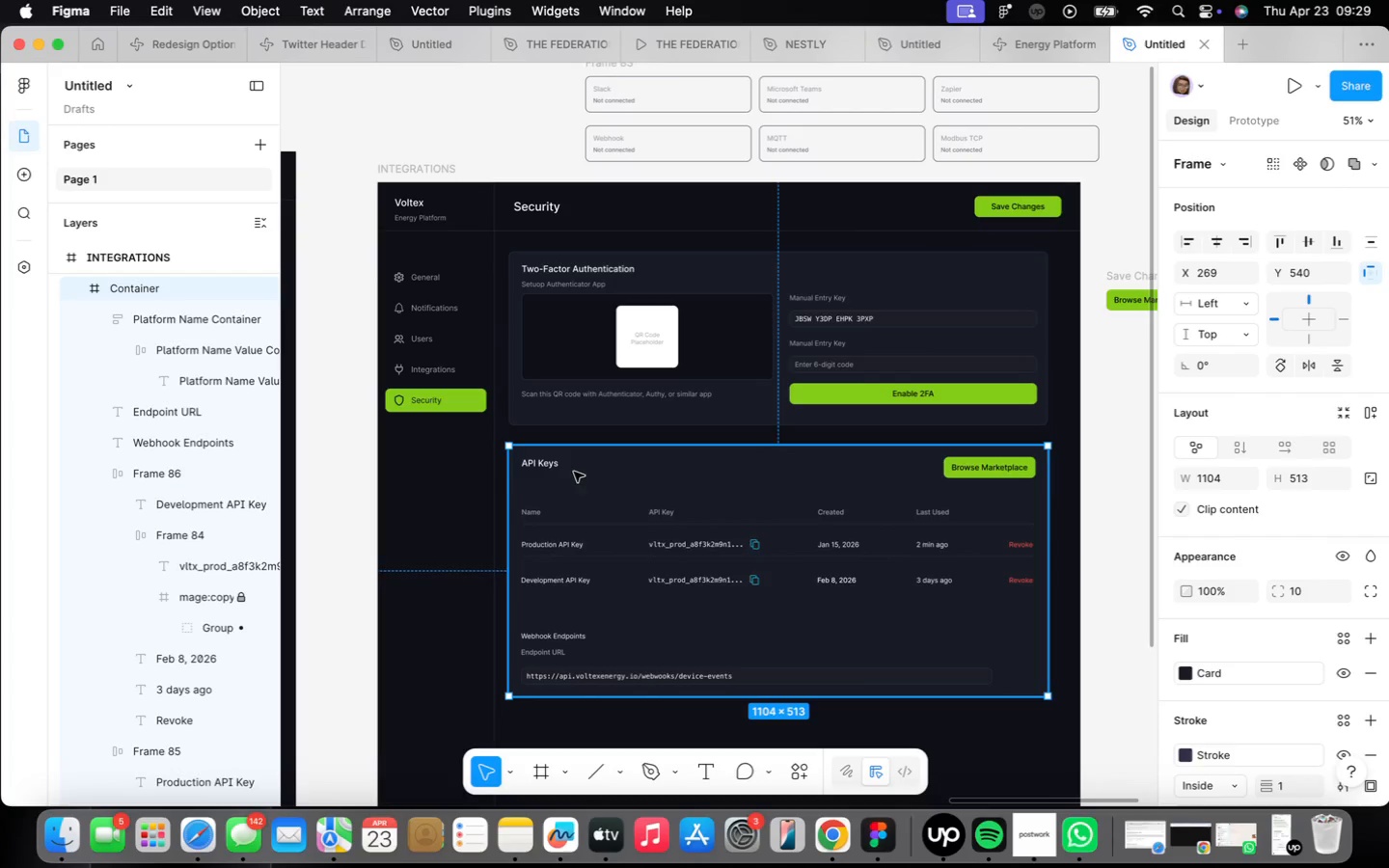 
double_click([555, 463])
 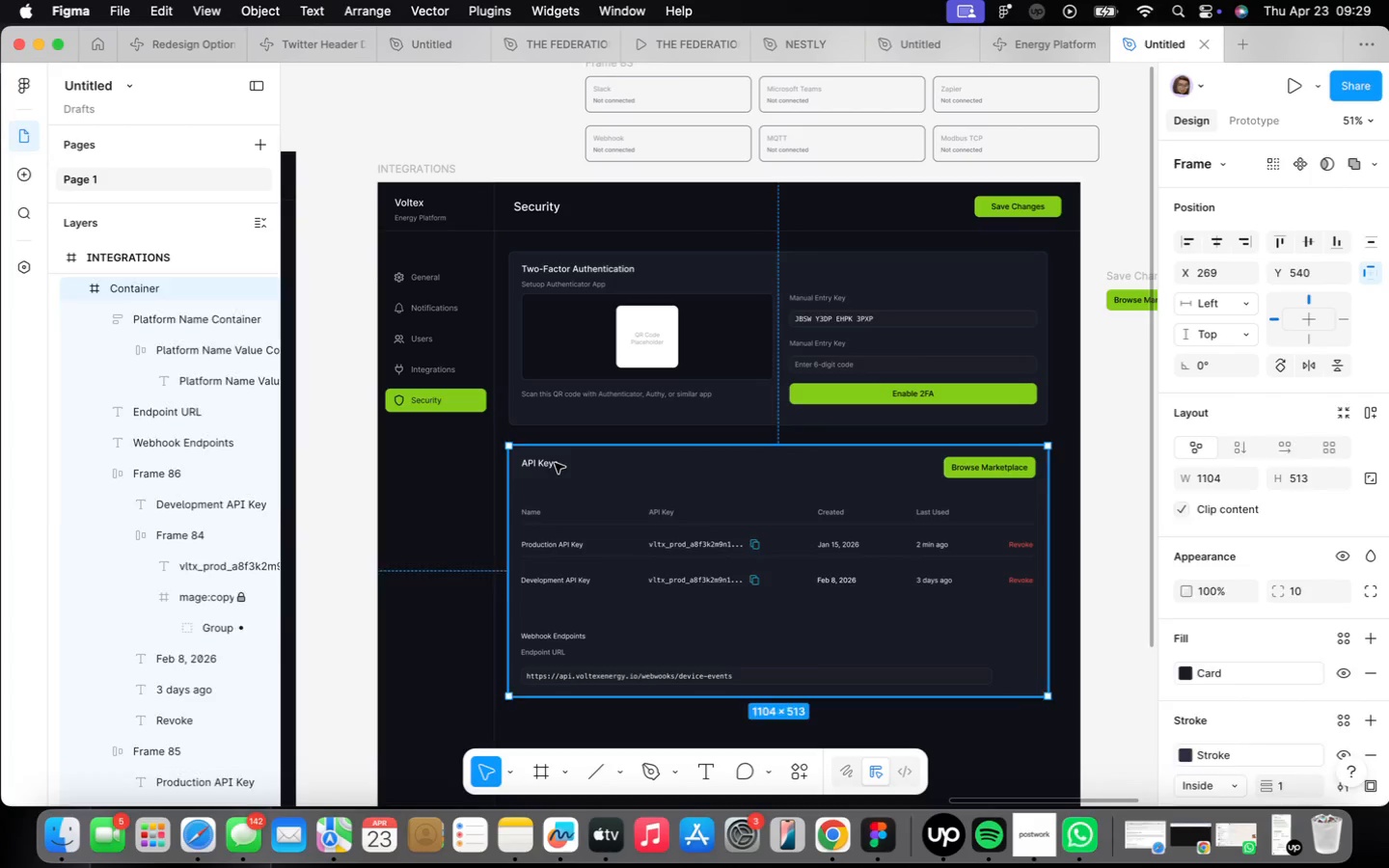 
triple_click([555, 463])
 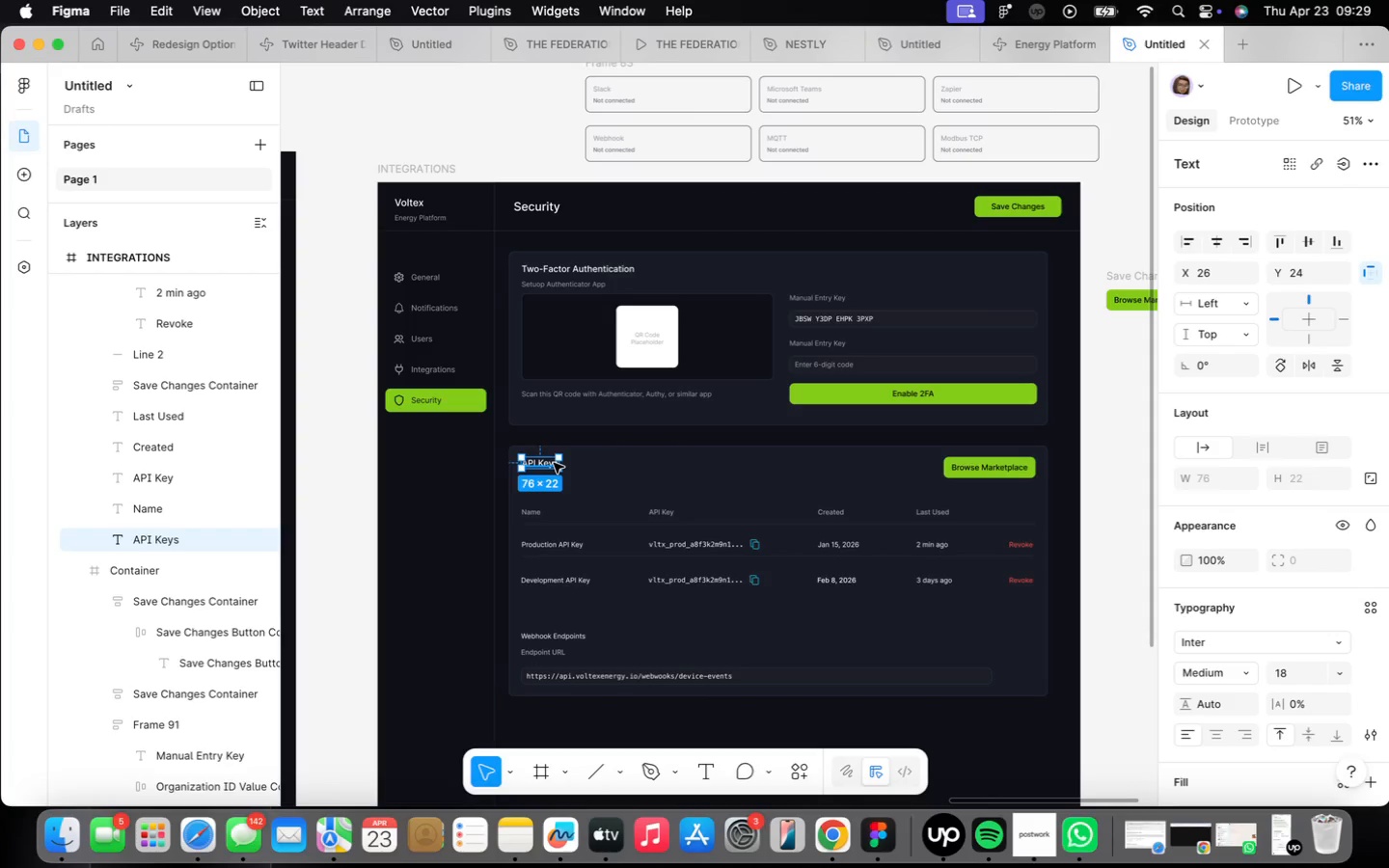 
wait(14.33)
 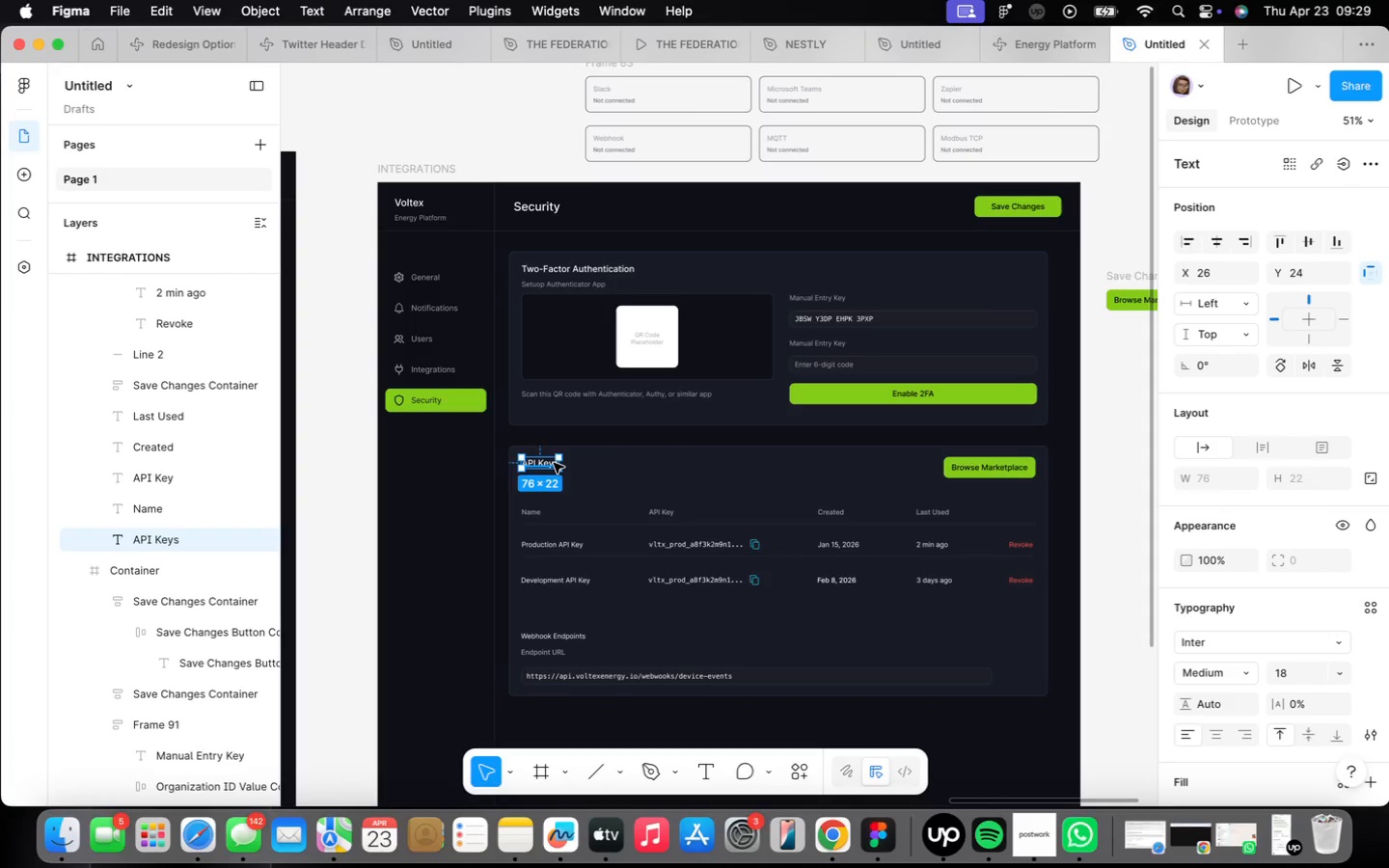 
left_click_drag(start_coordinate=[554, 463], to_coordinate=[555, 470])
 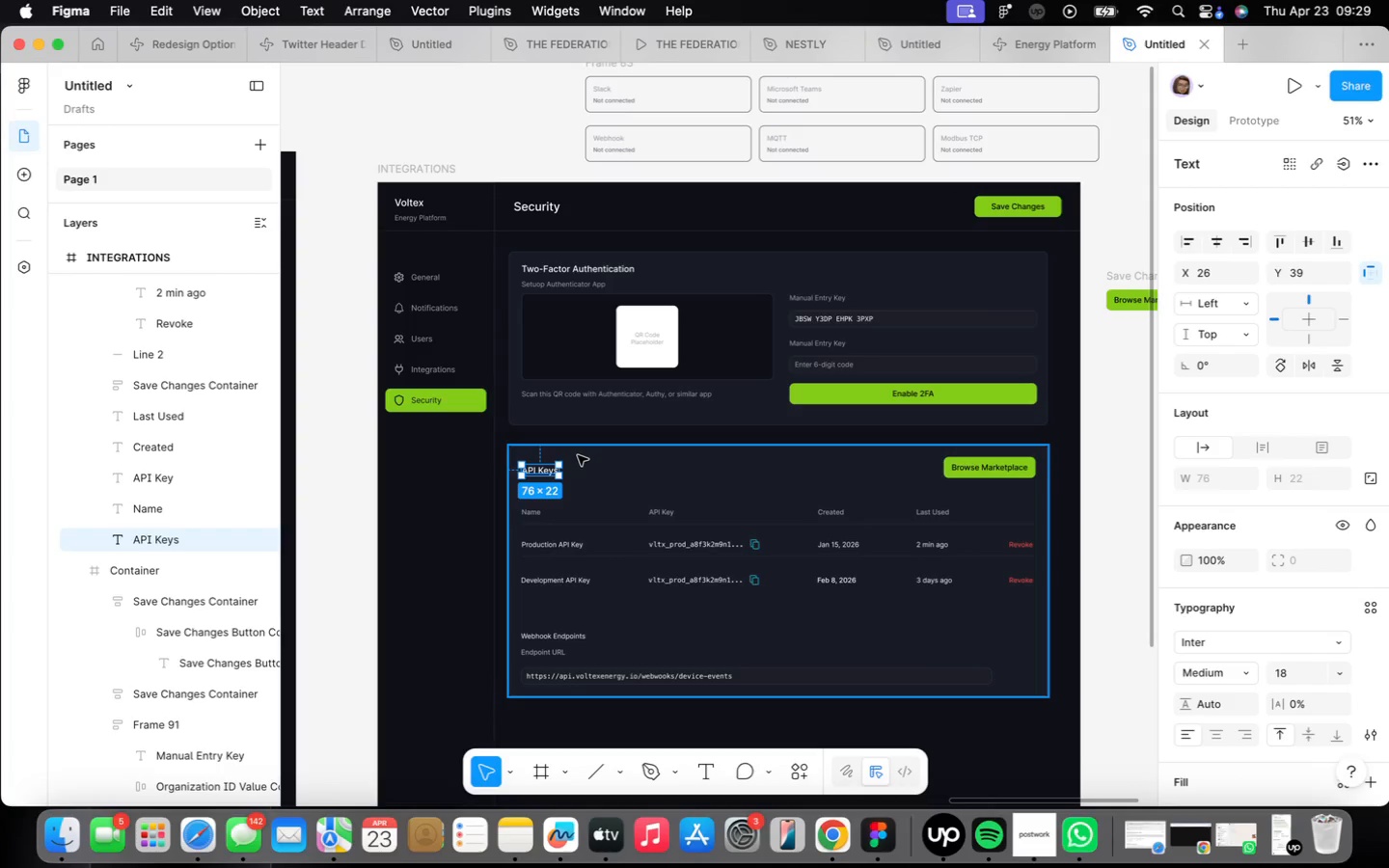 
key(Meta+CommandLeft)
 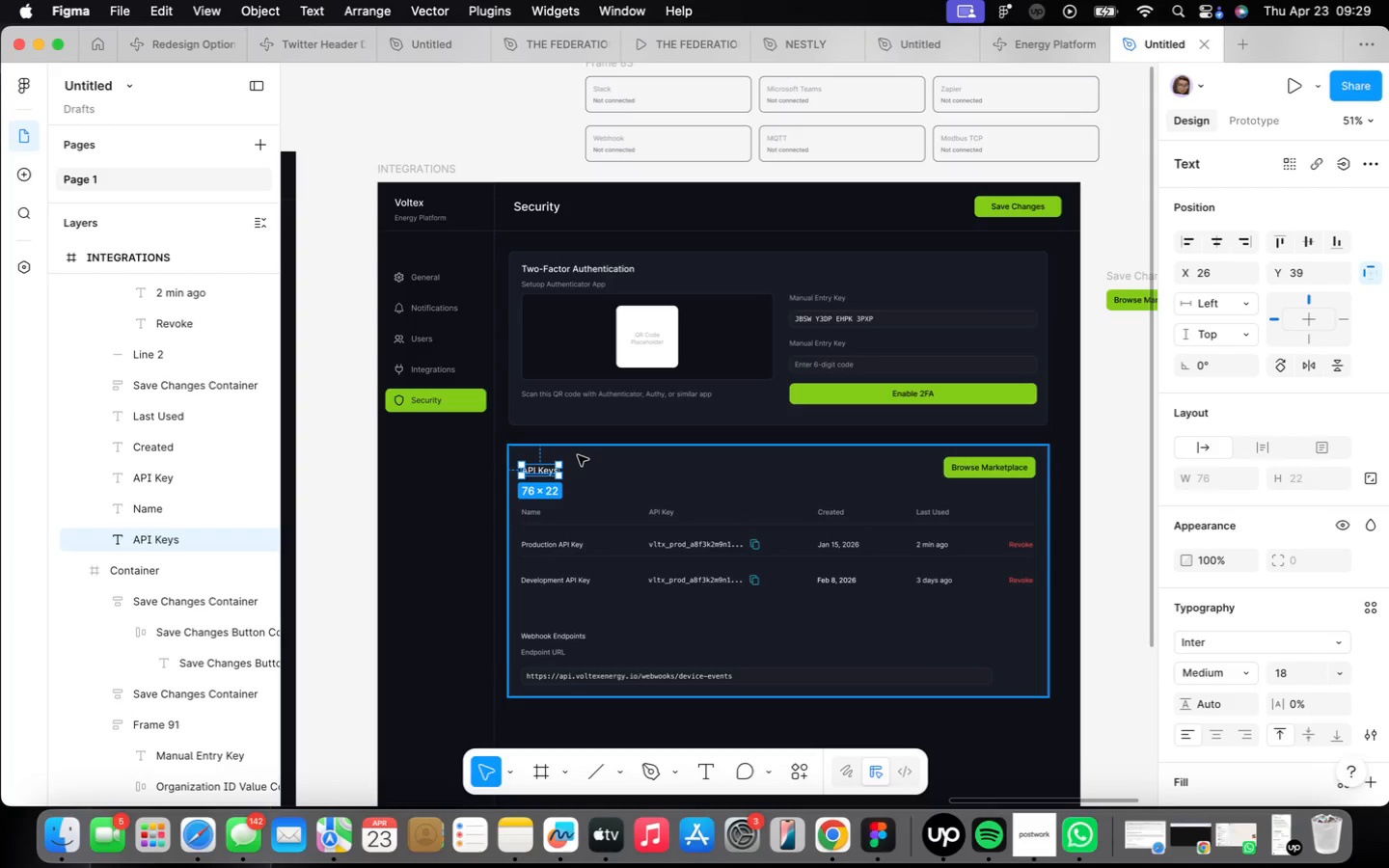 
key(Meta+Z)
 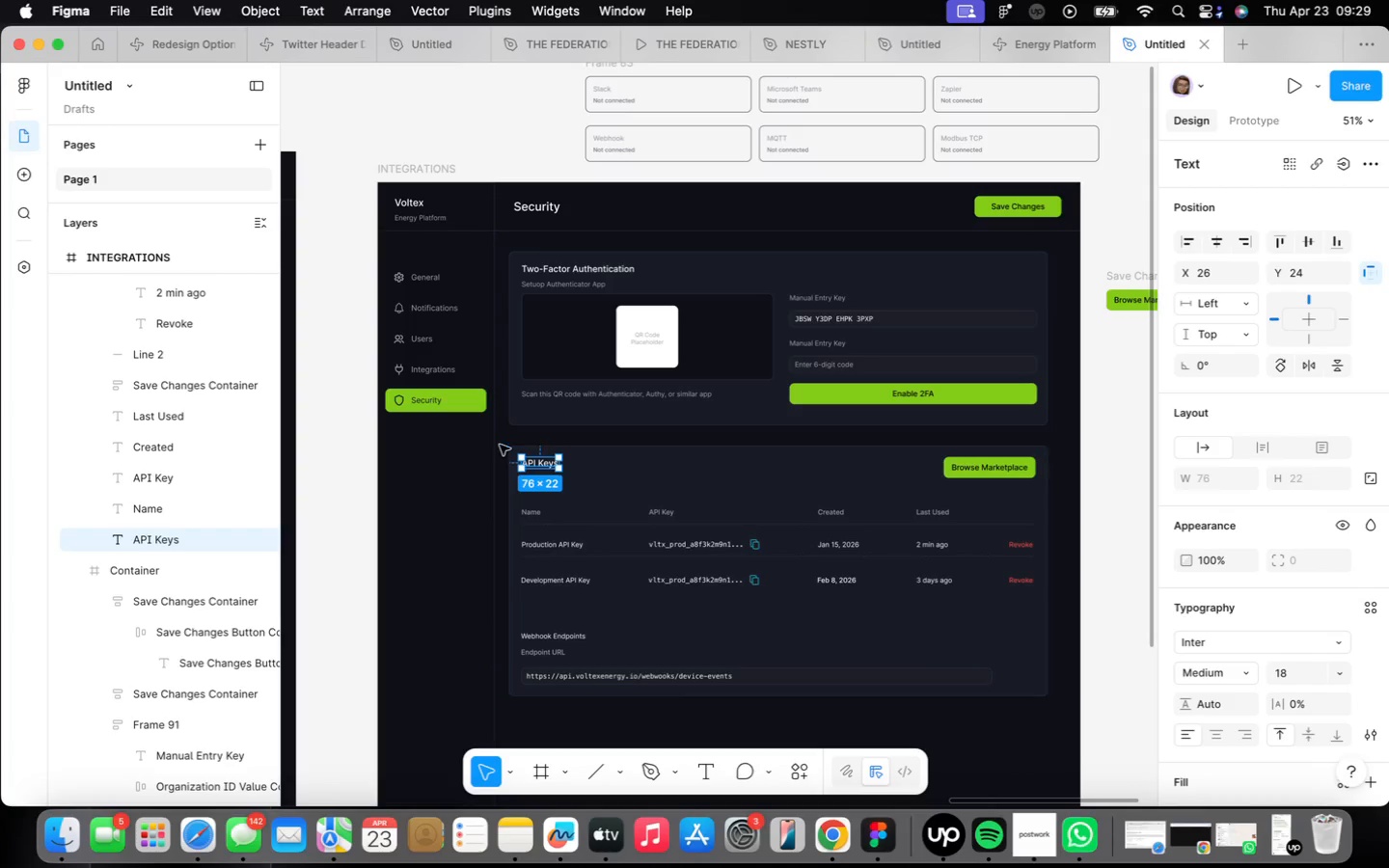 
double_click([536, 462])
 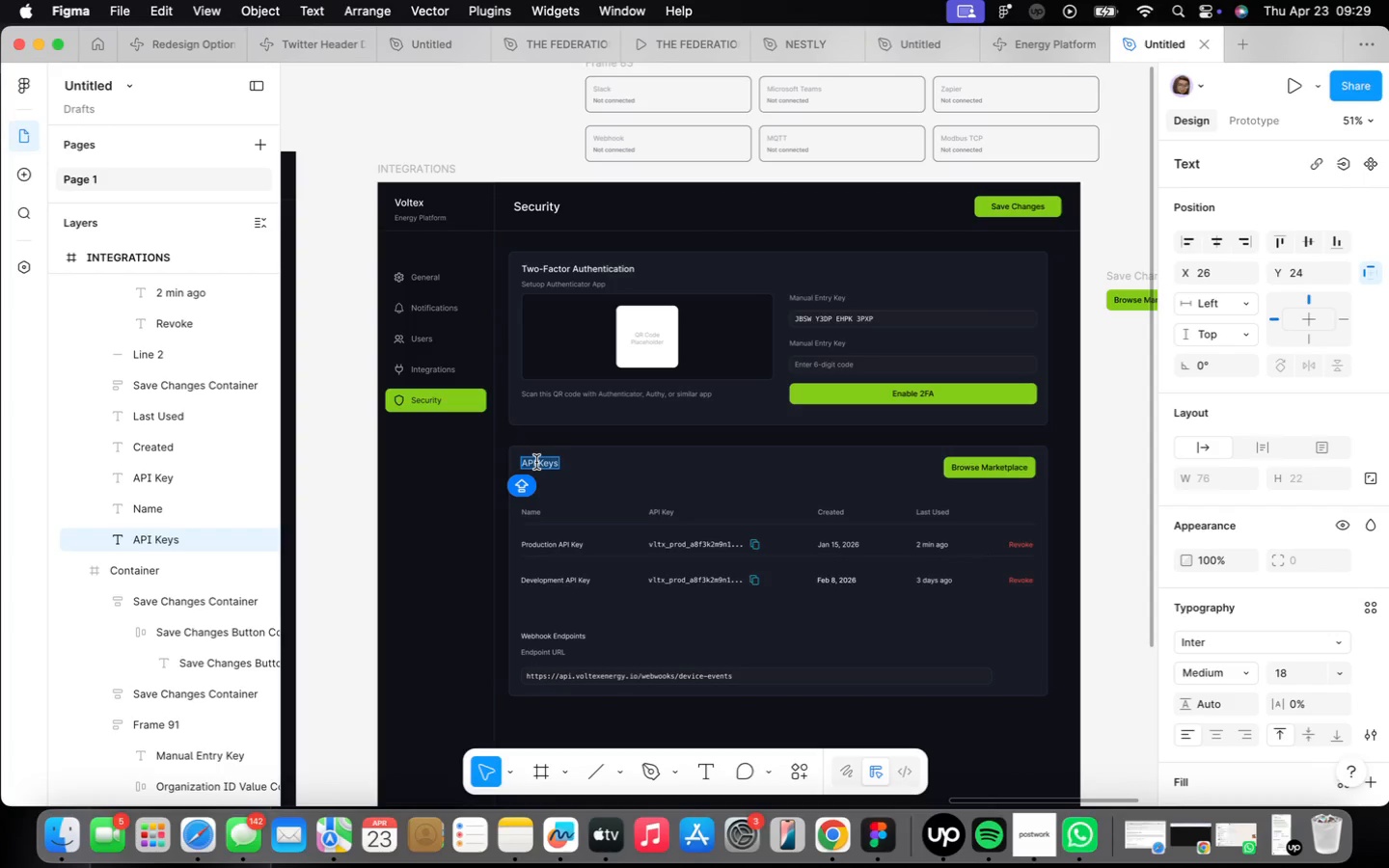 
wait(14.83)
 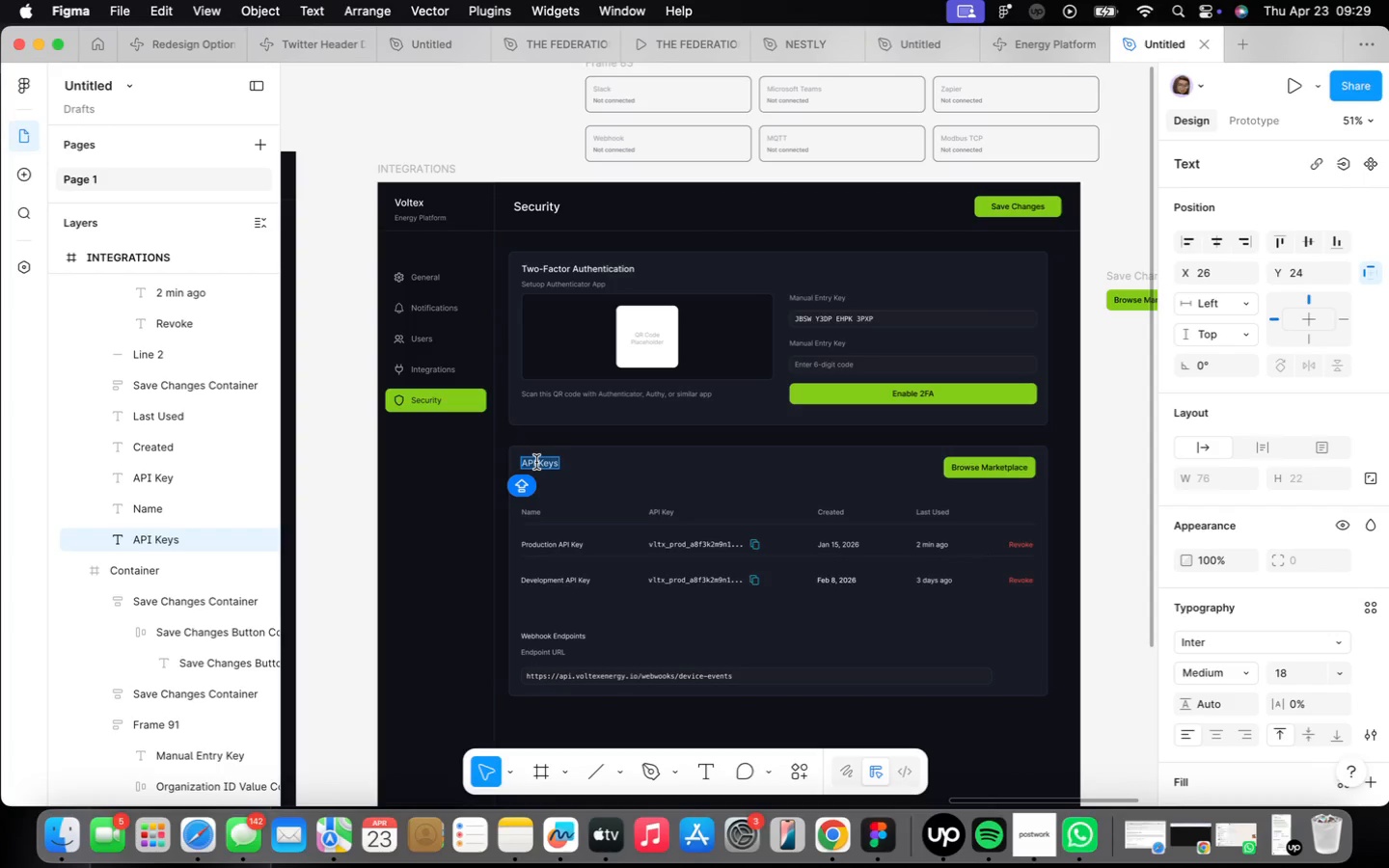 
type(Active Sessions)
 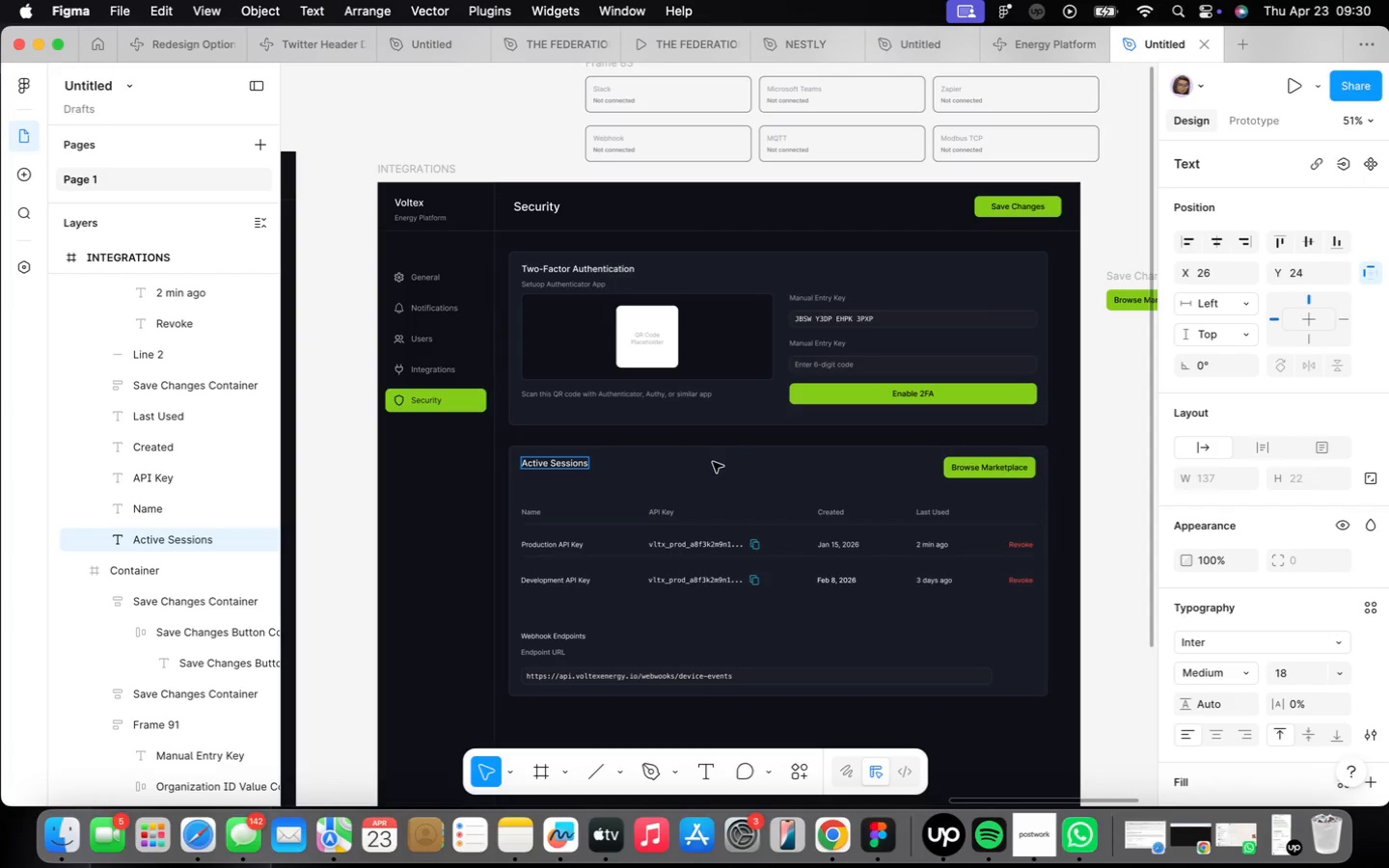 
wait(44.56)
 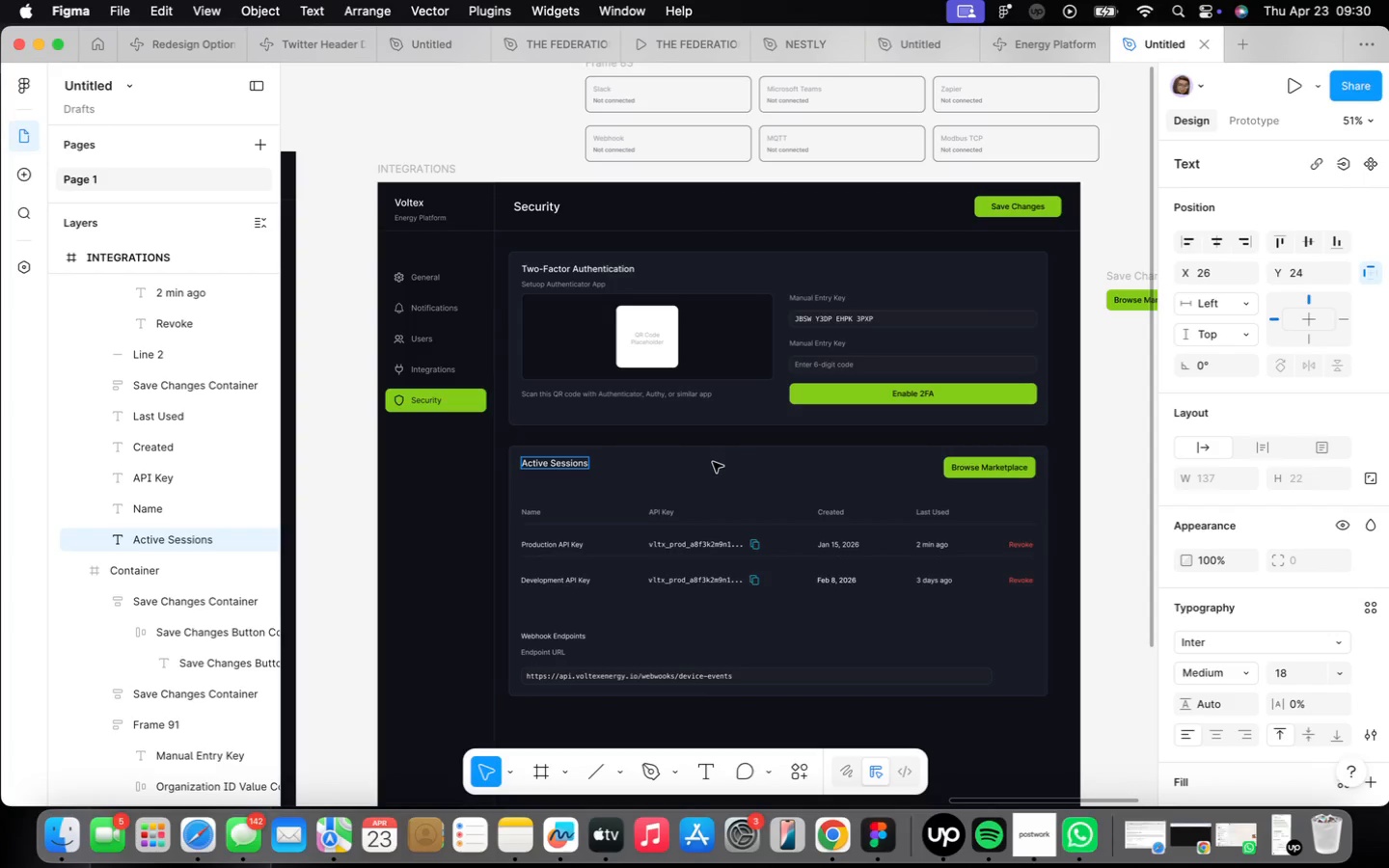 
left_click([695, 512])
 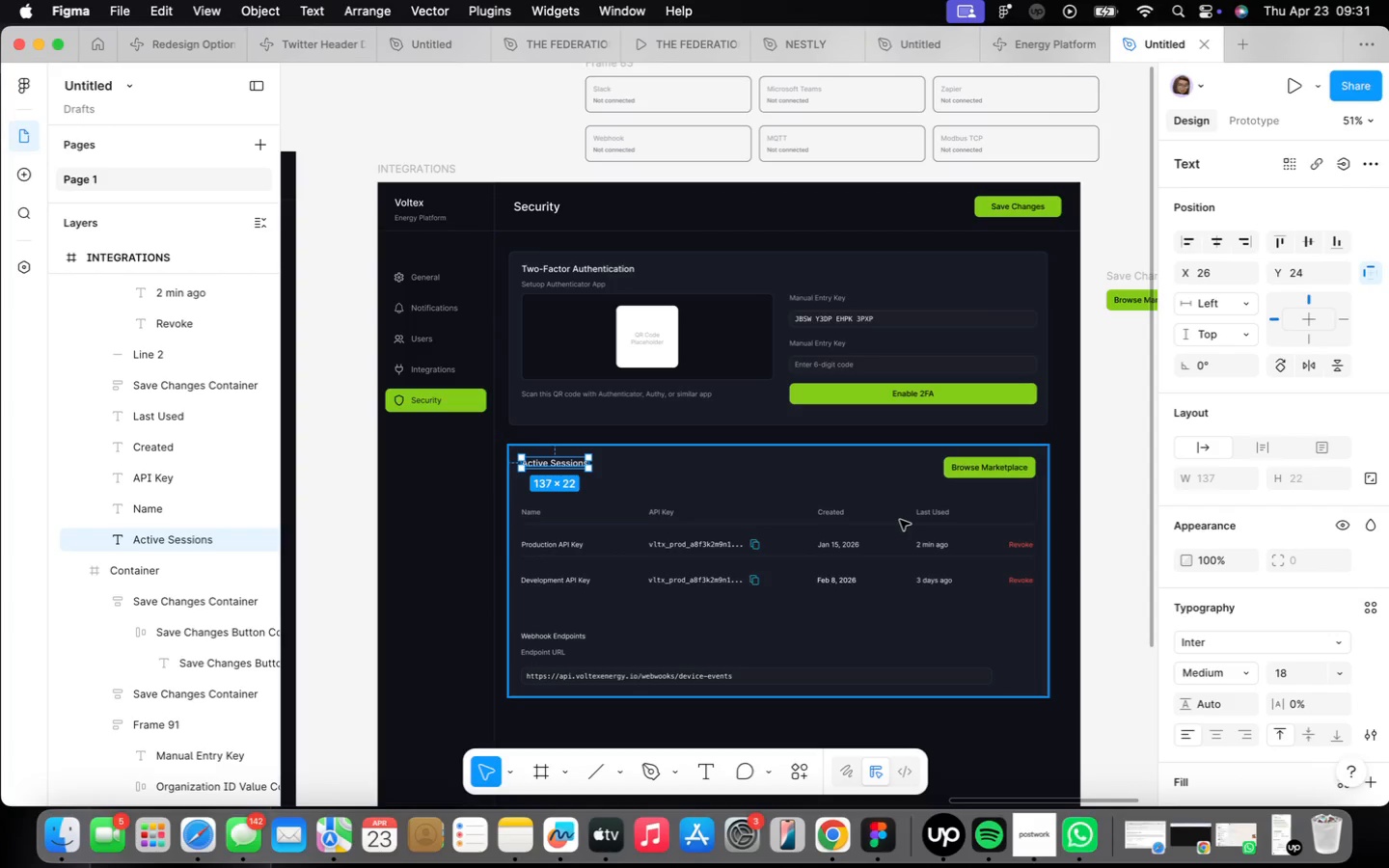 
wait(37.09)
 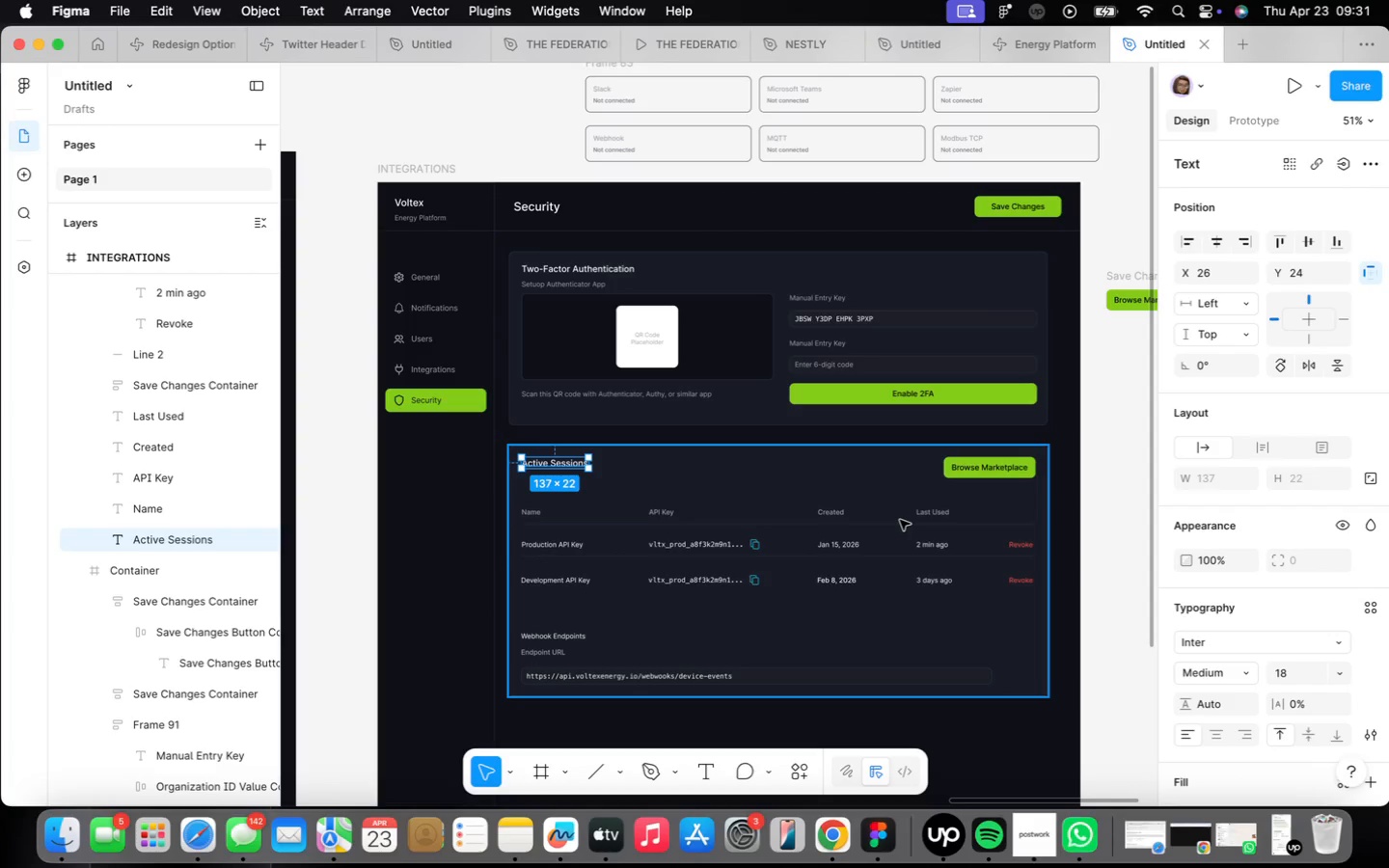 
double_click([984, 536])
 